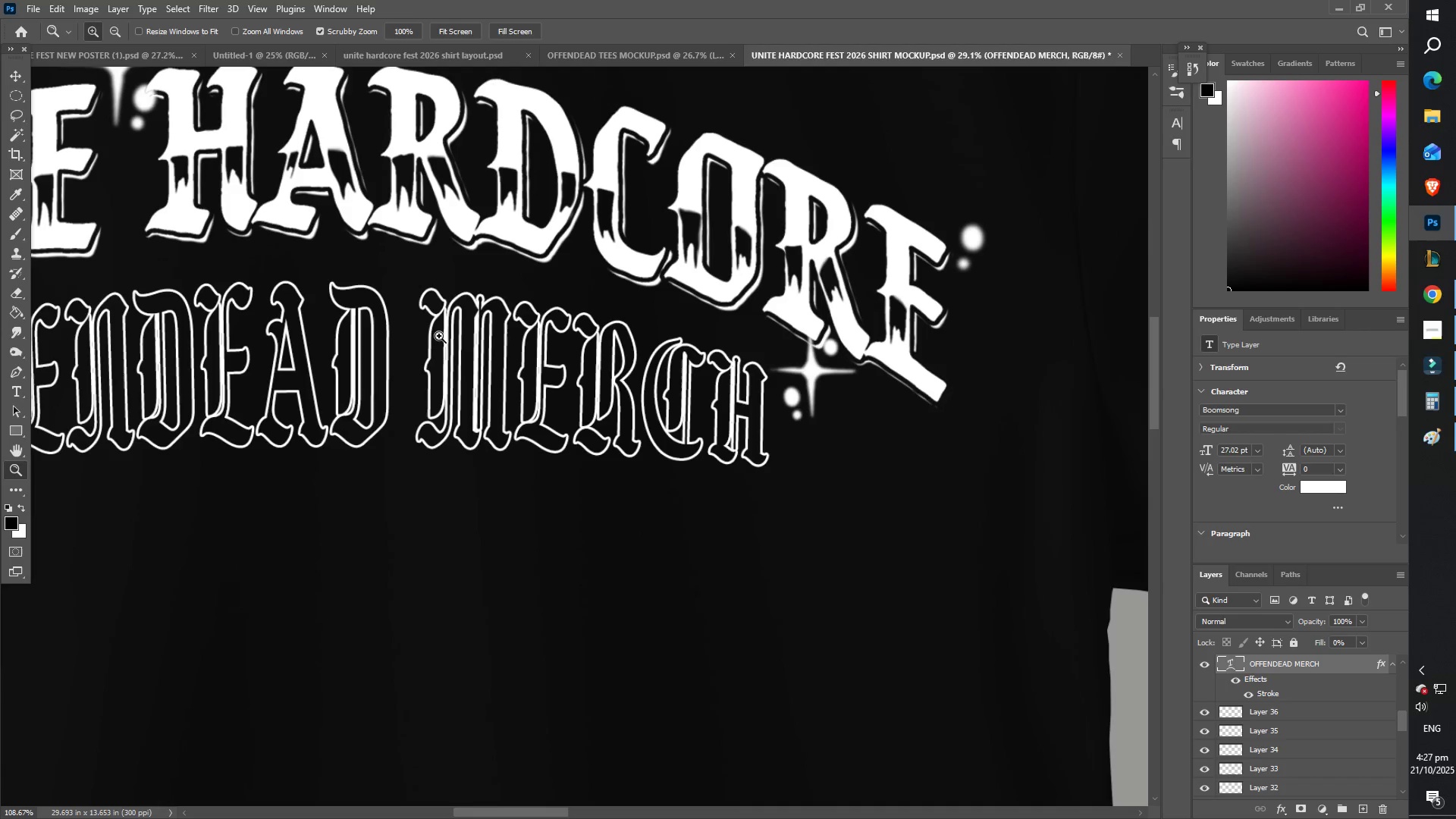 
left_click_drag(start_coordinate=[140, 329], to_coordinate=[728, 361])
 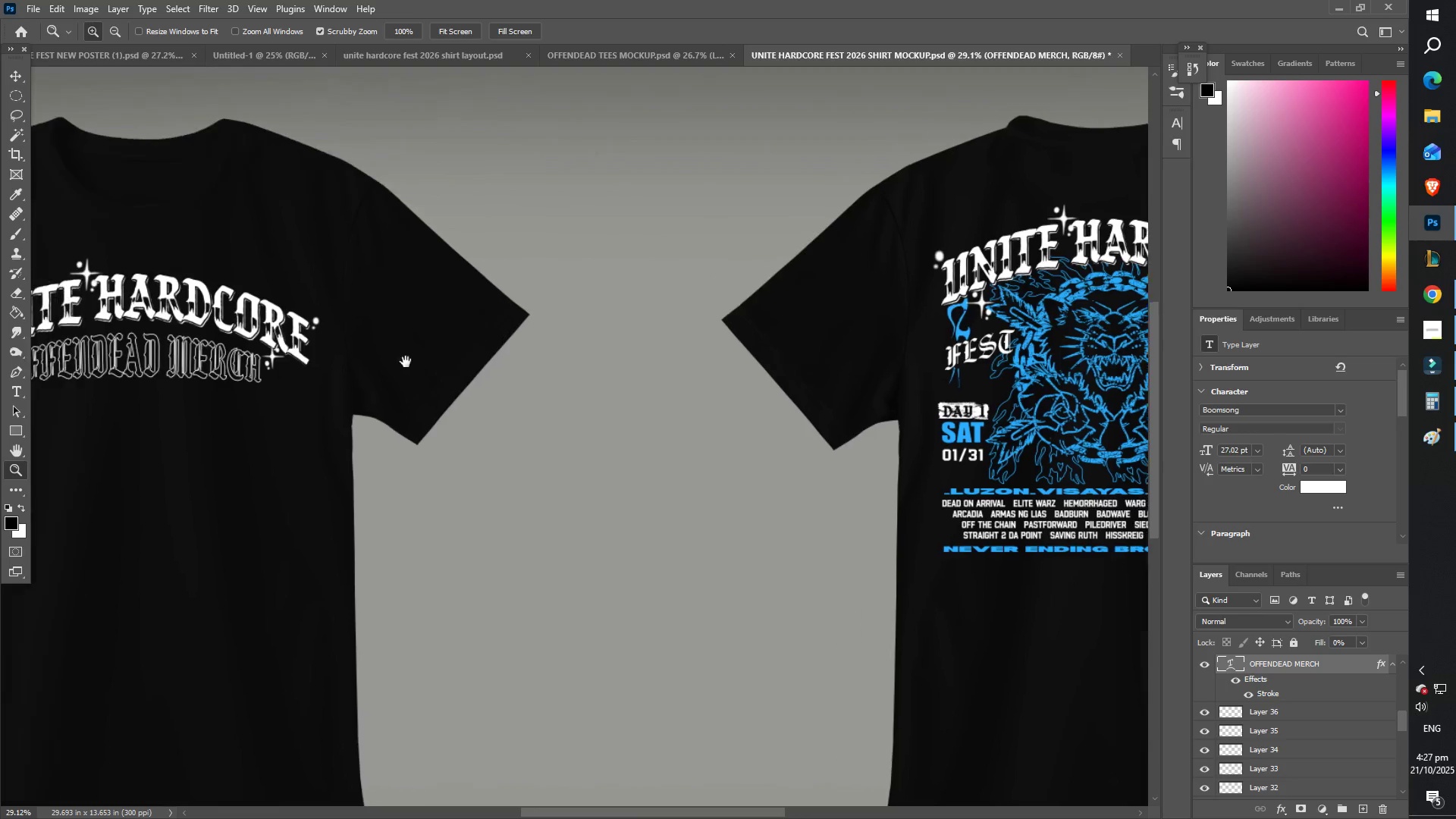 
left_click_drag(start_coordinate=[213, 341], to_coordinate=[345, 331])
 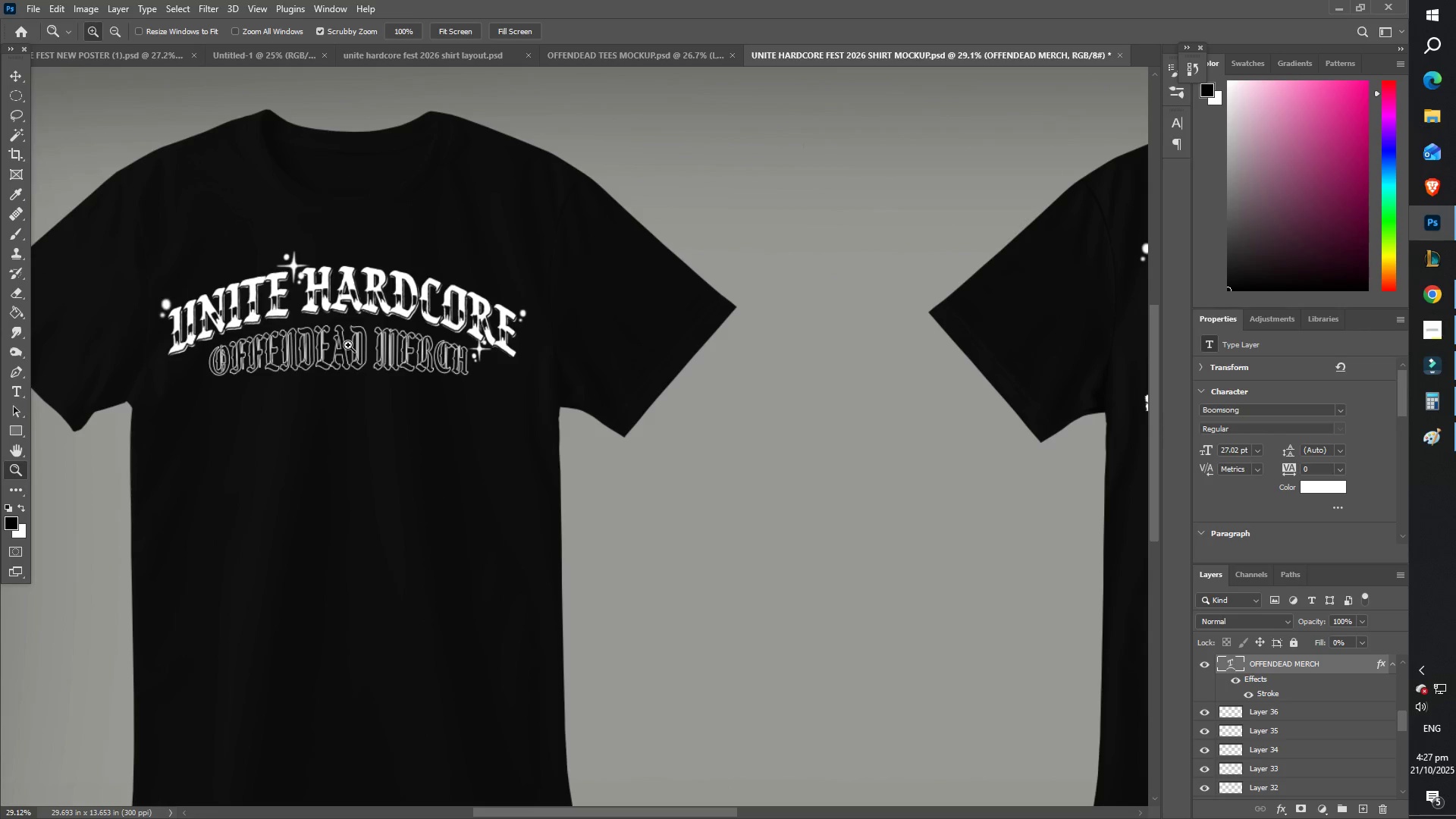 
left_click_drag(start_coordinate=[358, 341], to_coordinate=[439, 337])
 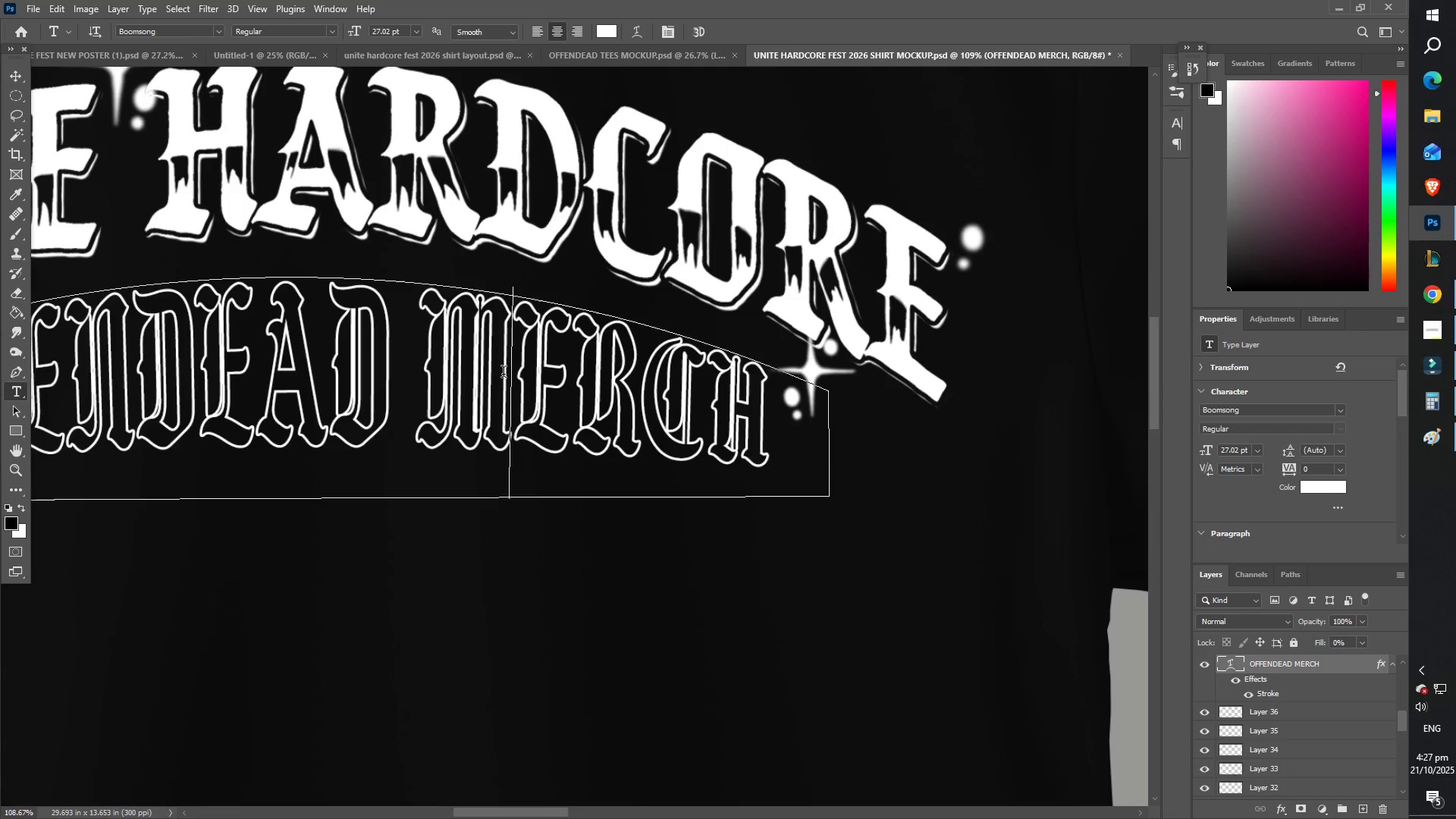 
key(Control+ControlLeft)
 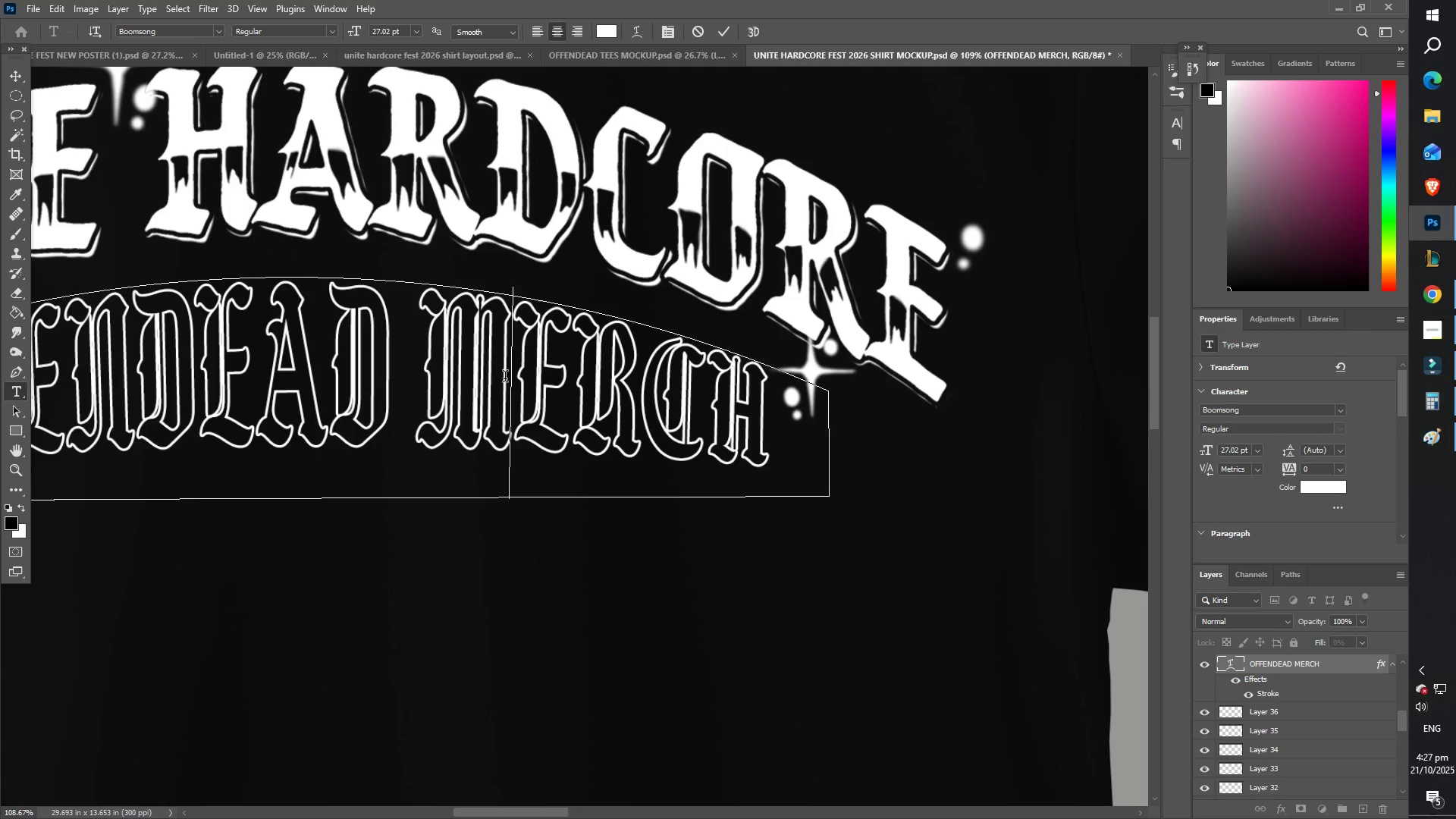 
key(Control+A)
 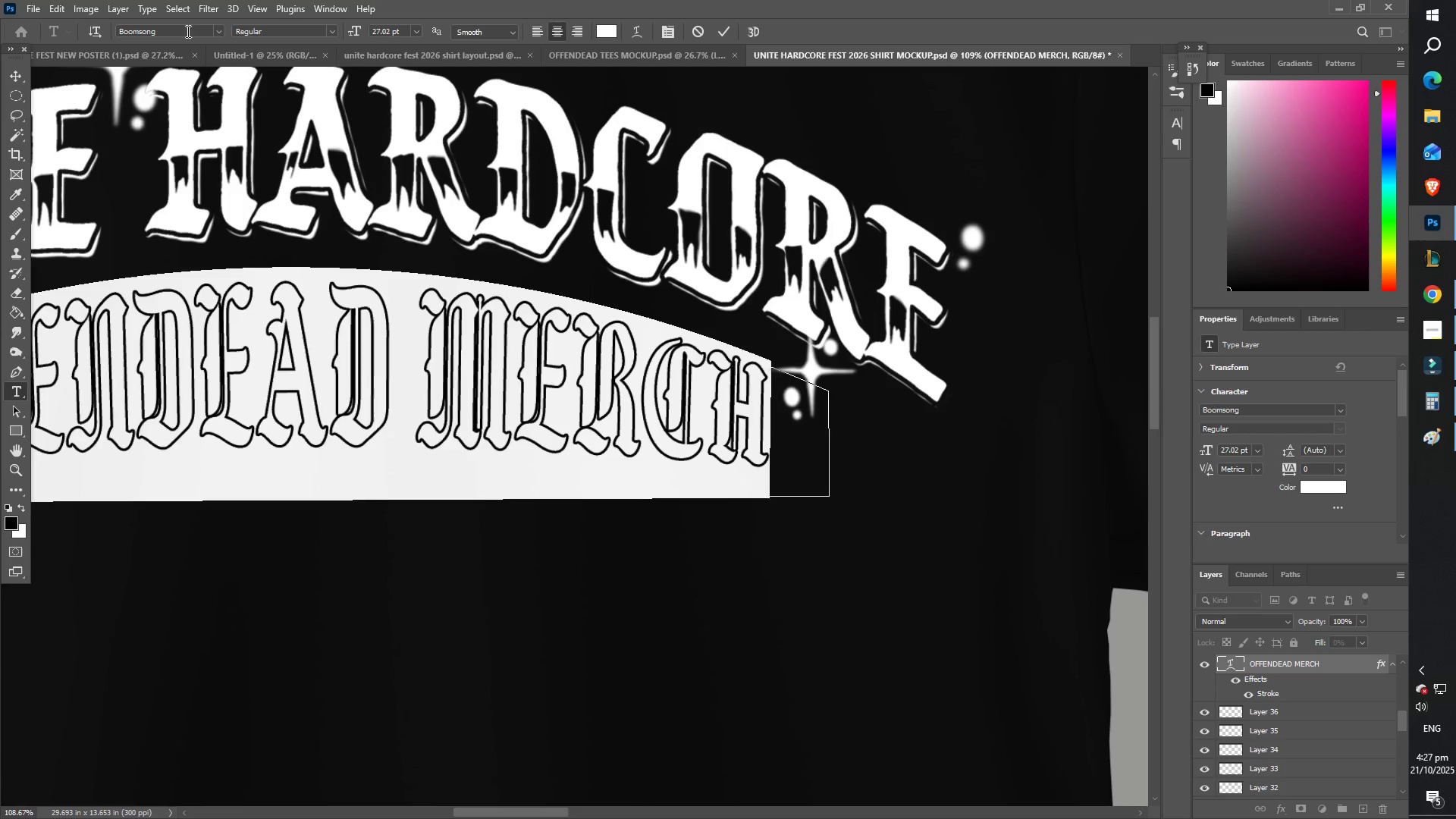 
wait(6.66)
 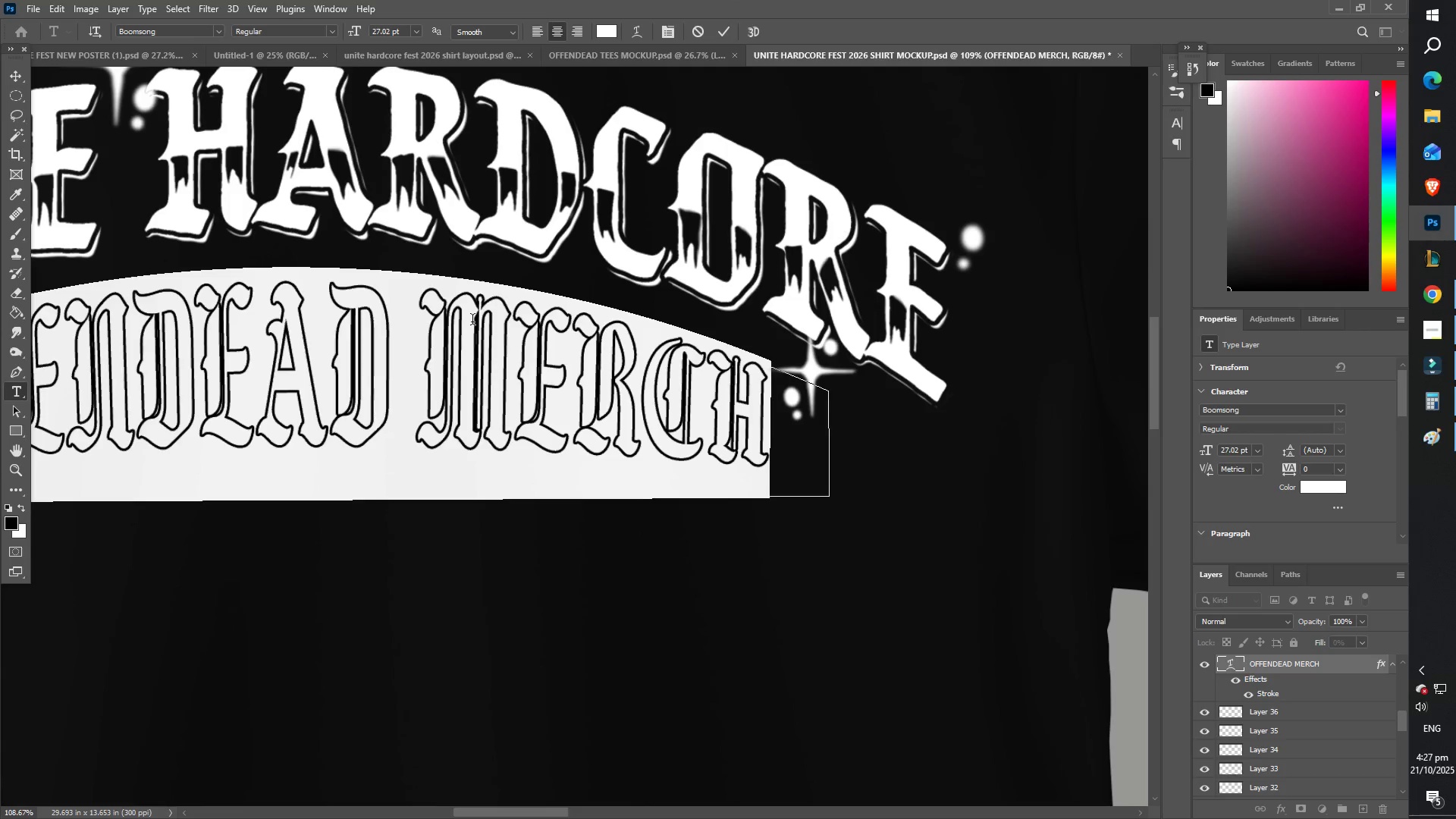 
key(Control+ControlLeft)
 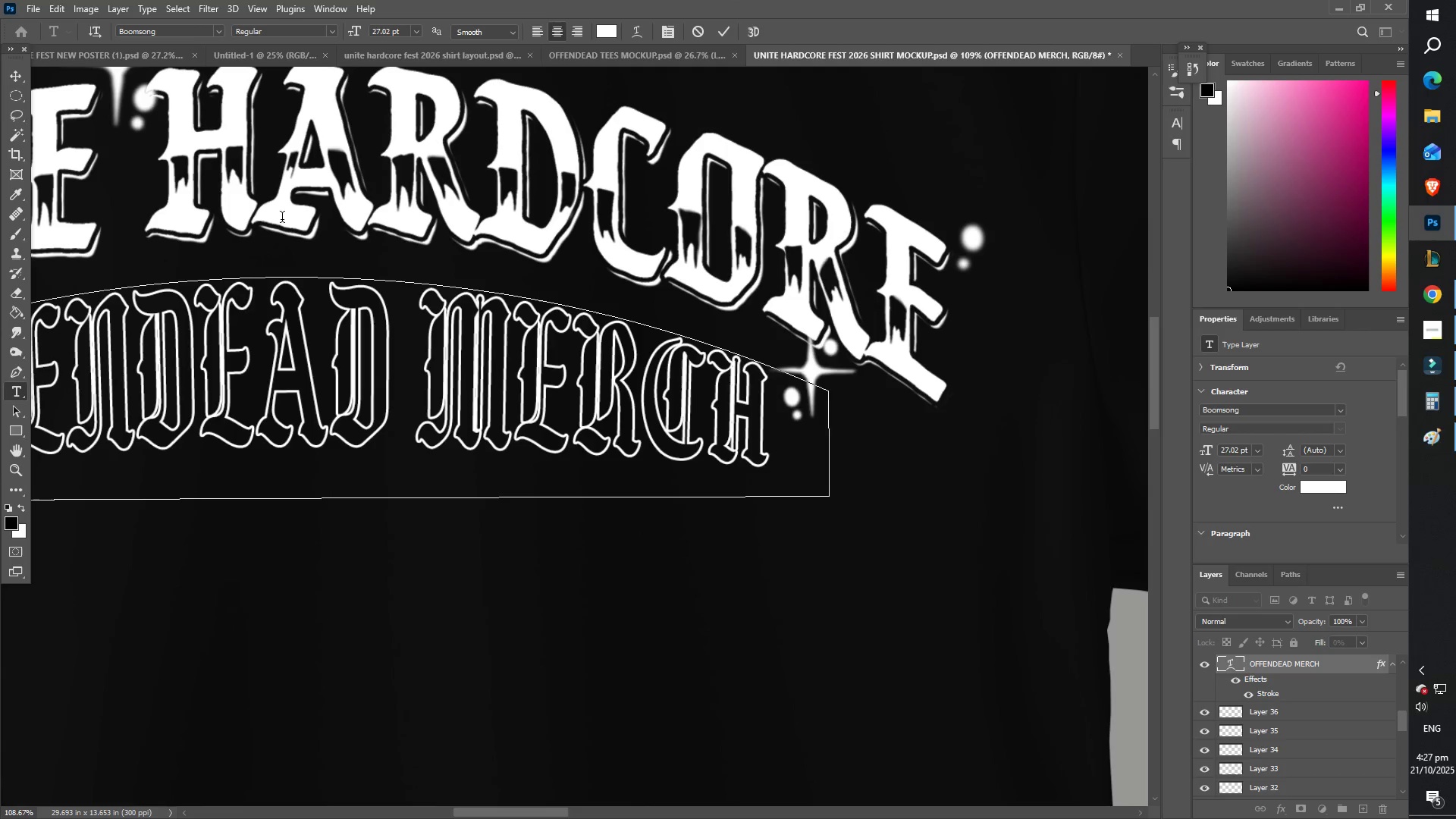 
key(Control+A)
 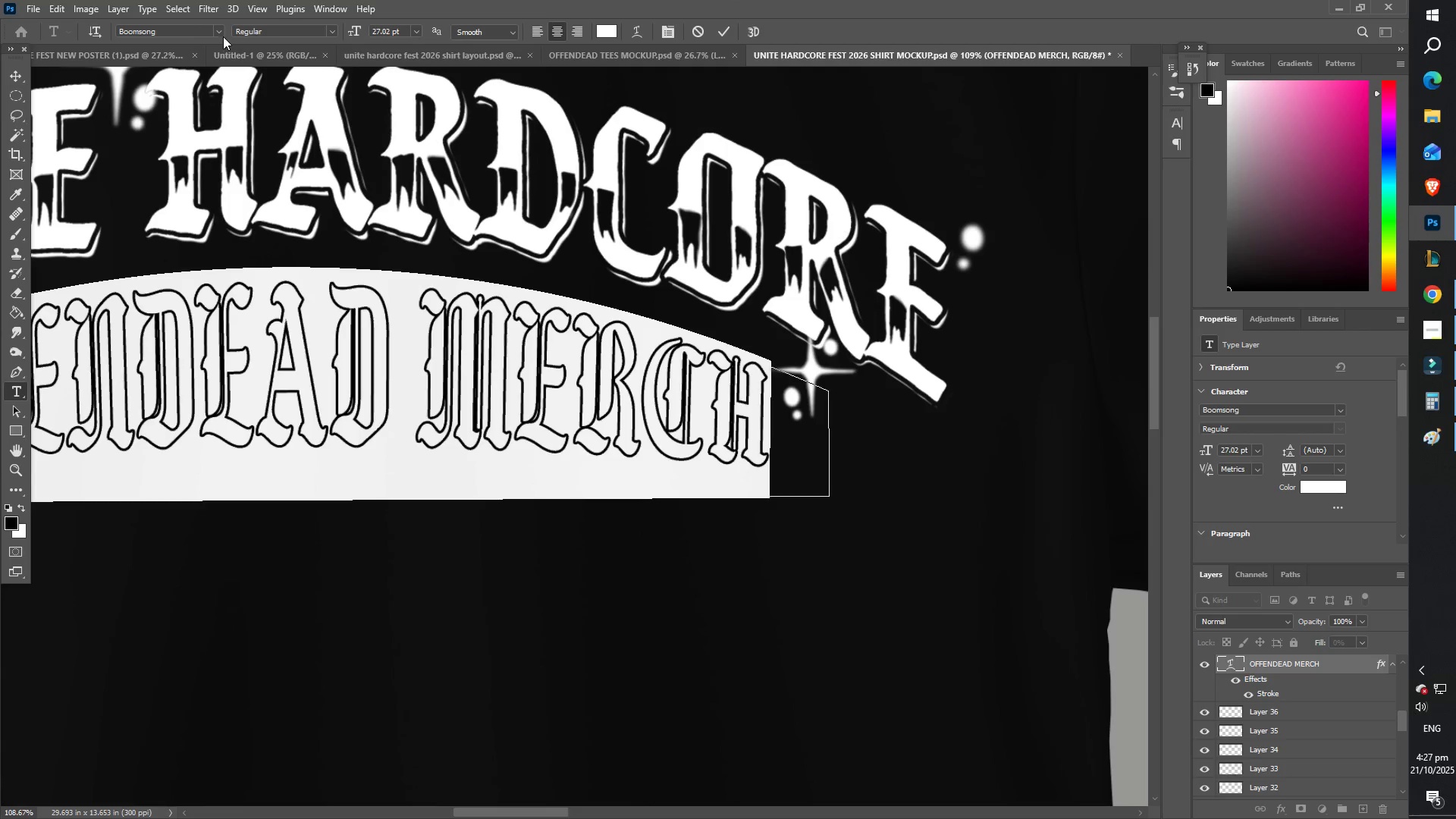 
left_click([216, 33])
 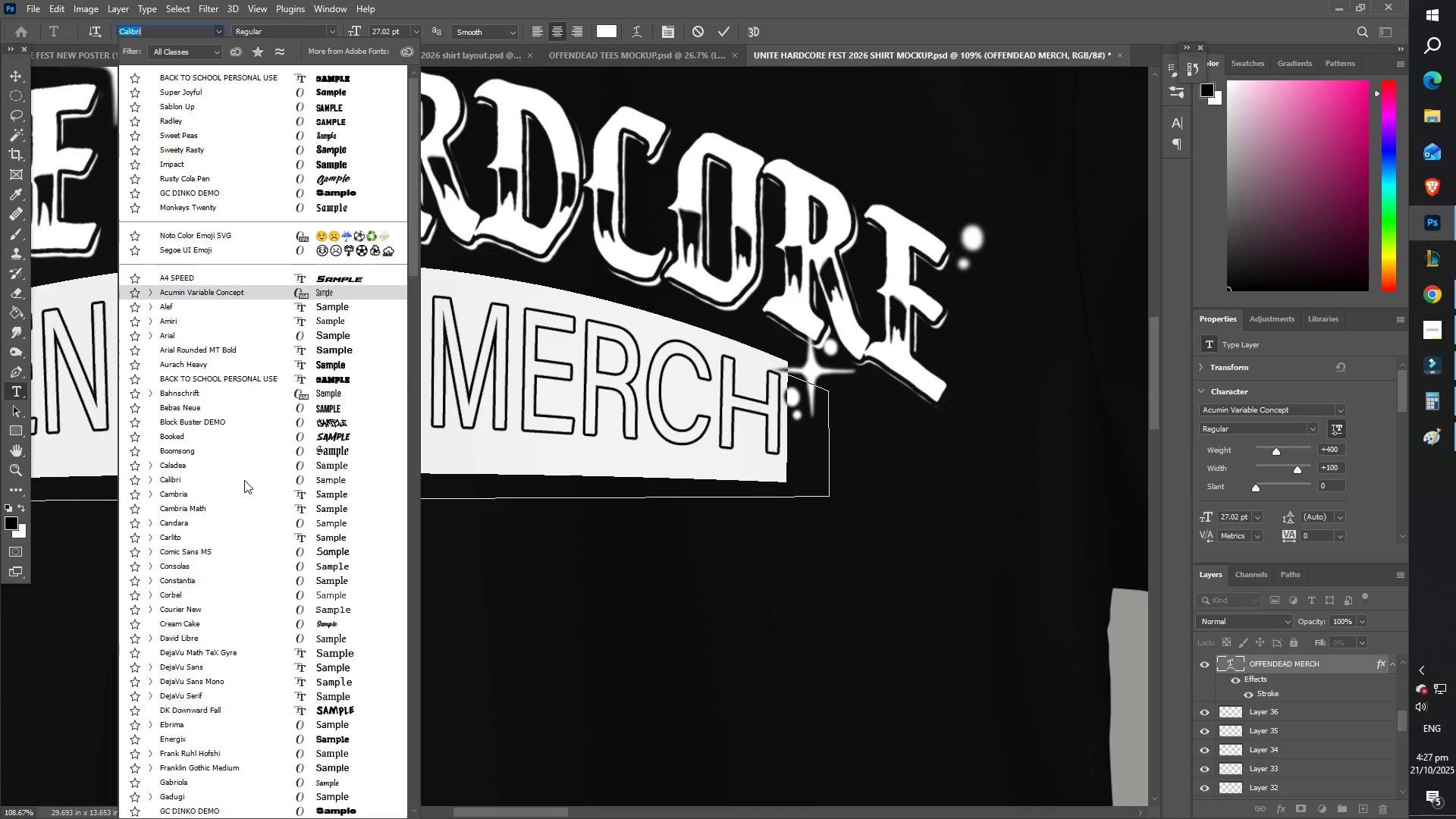 
scroll: coordinate [256, 570], scroll_direction: down, amount: 11.0
 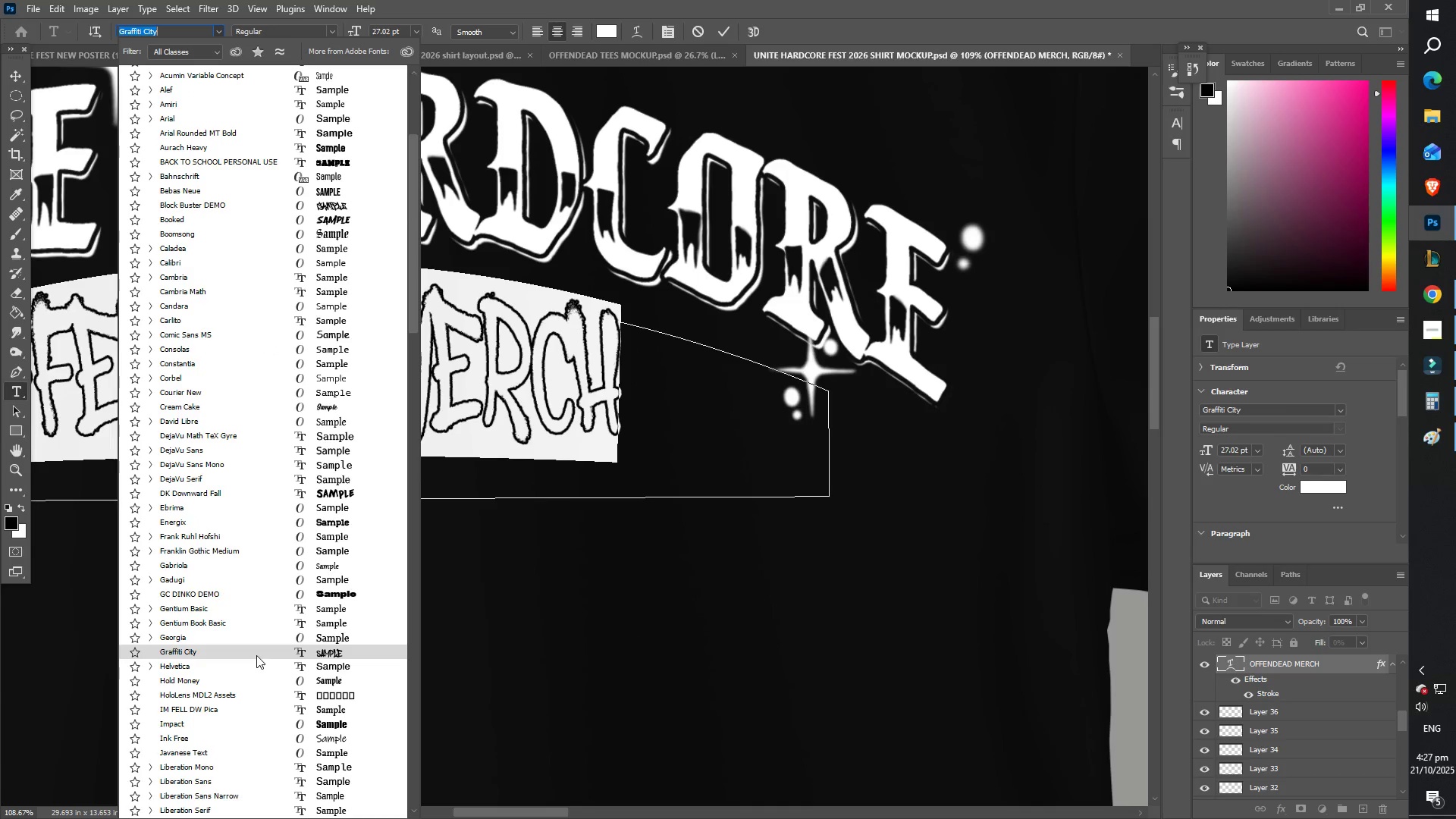 
left_click([256, 655])
 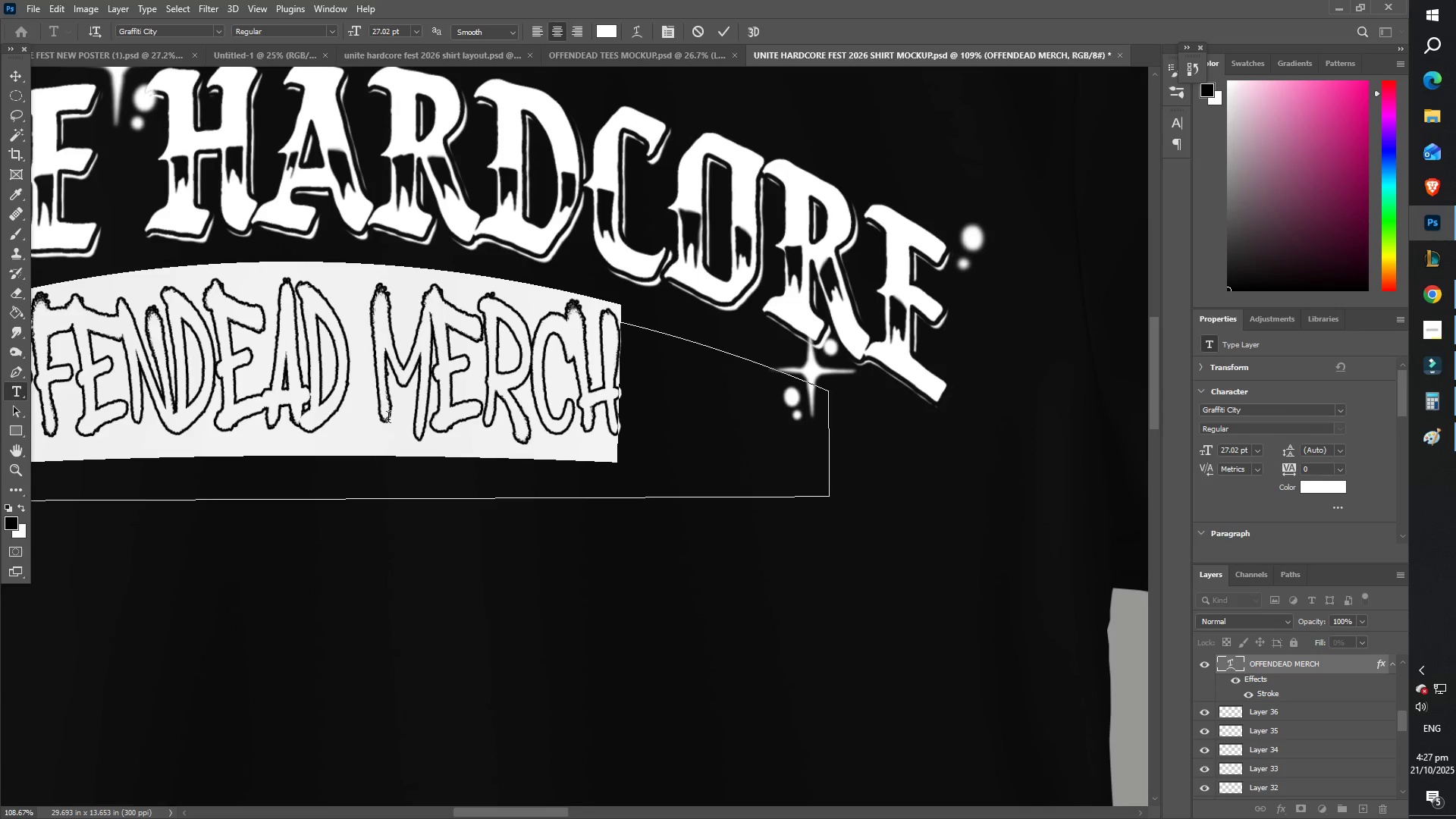 
left_click([390, 397])
 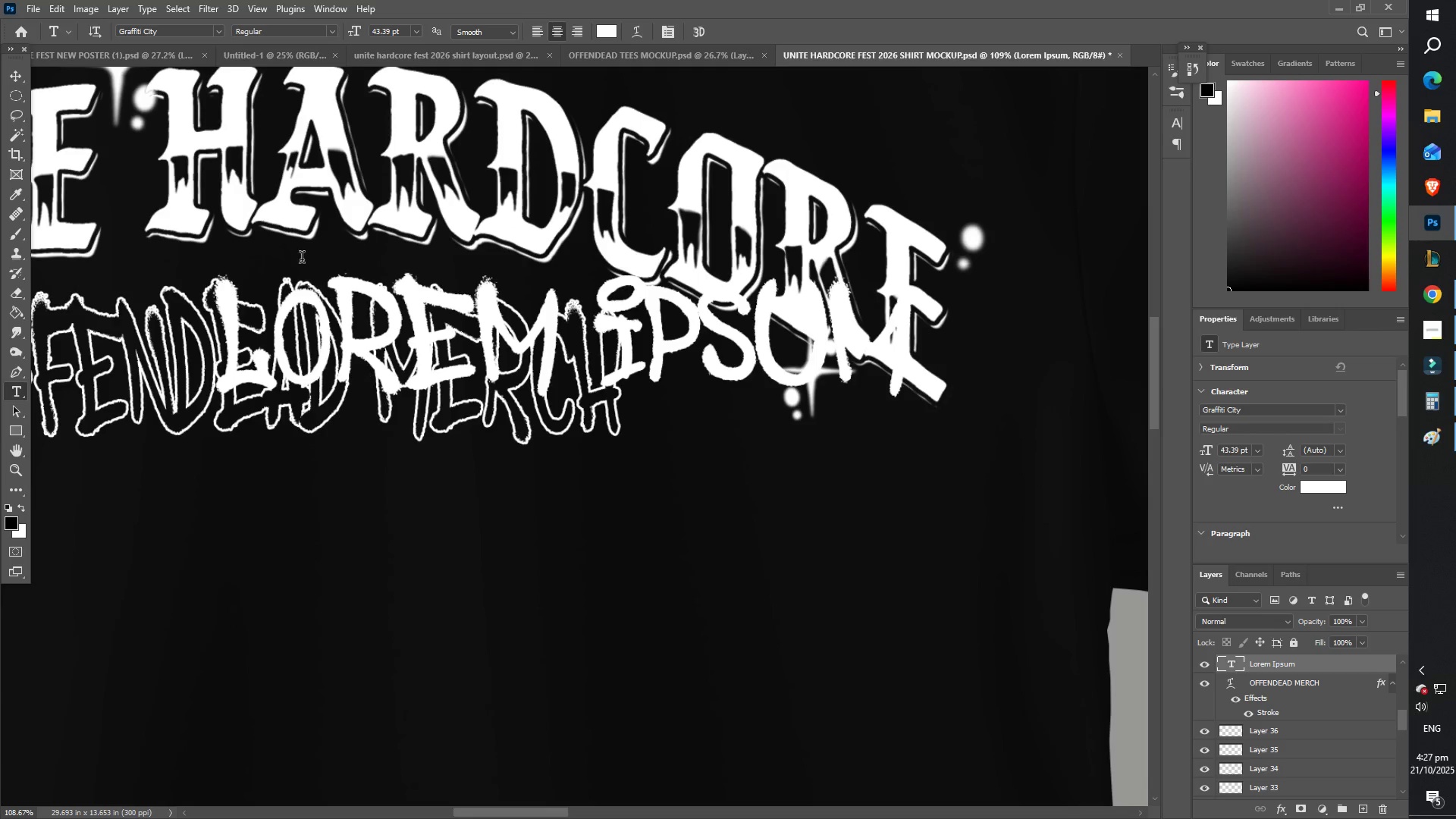 
wait(5.09)
 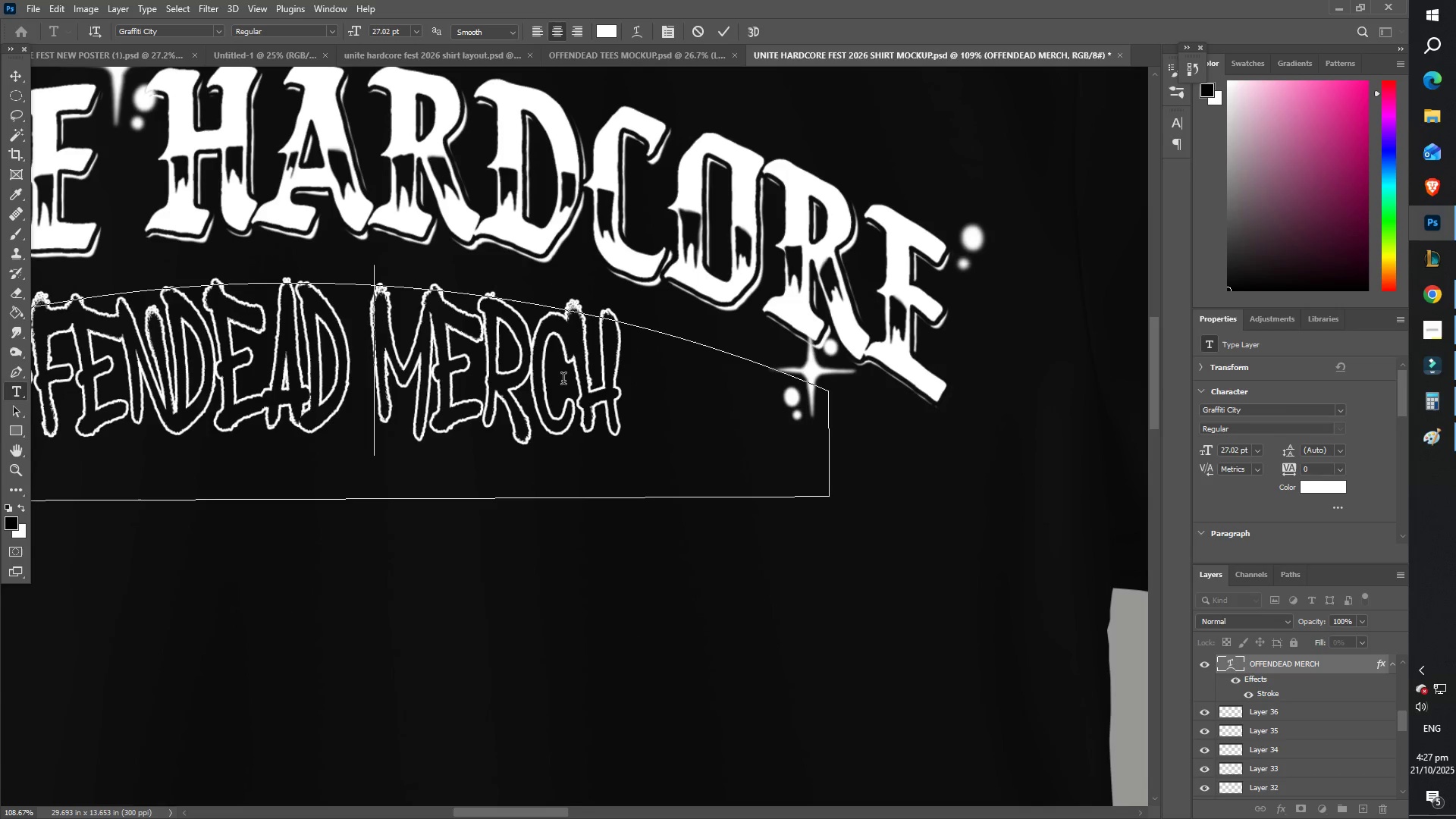 
key(Control+ControlLeft)
 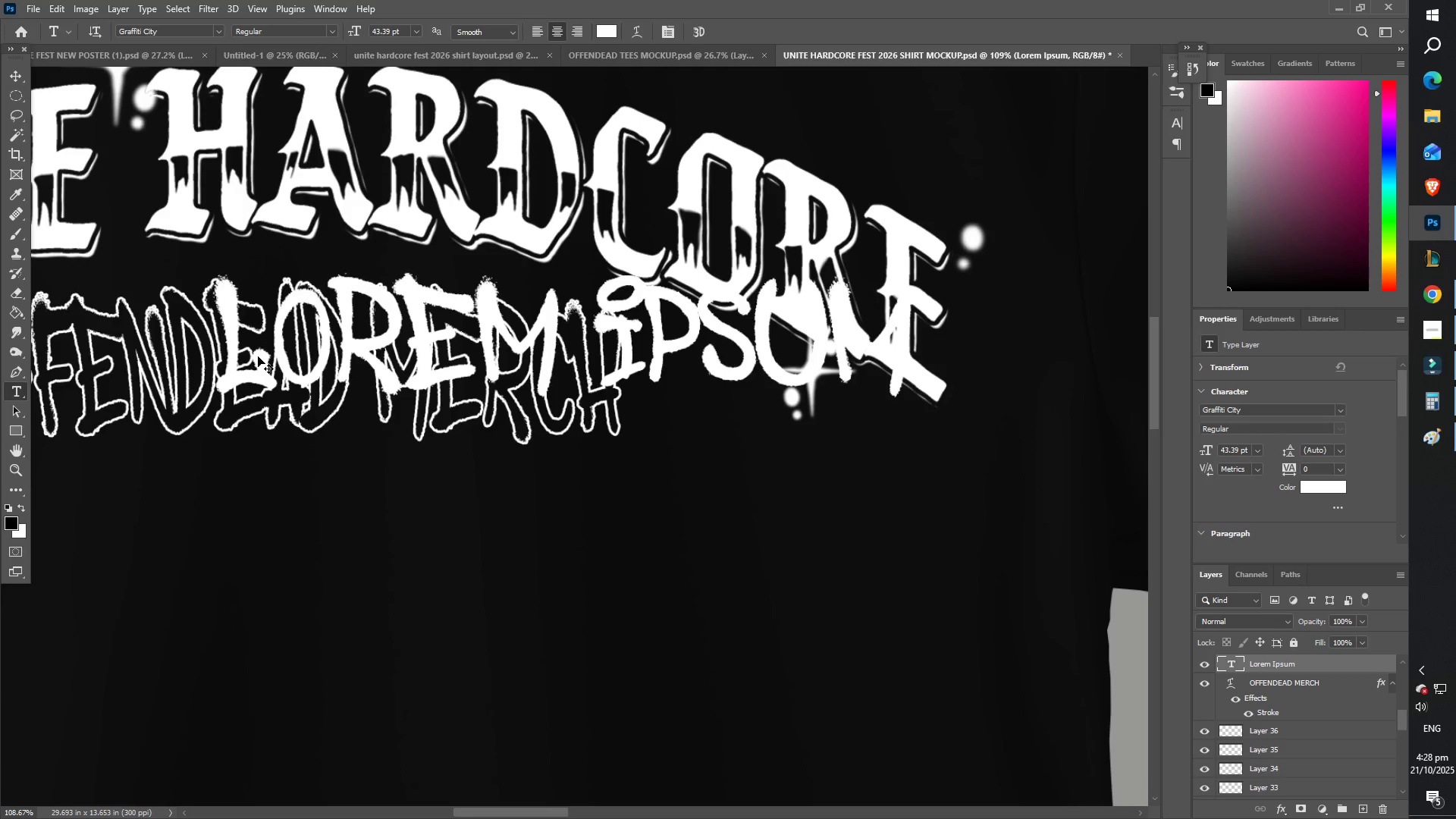 
key(Control+Z)
 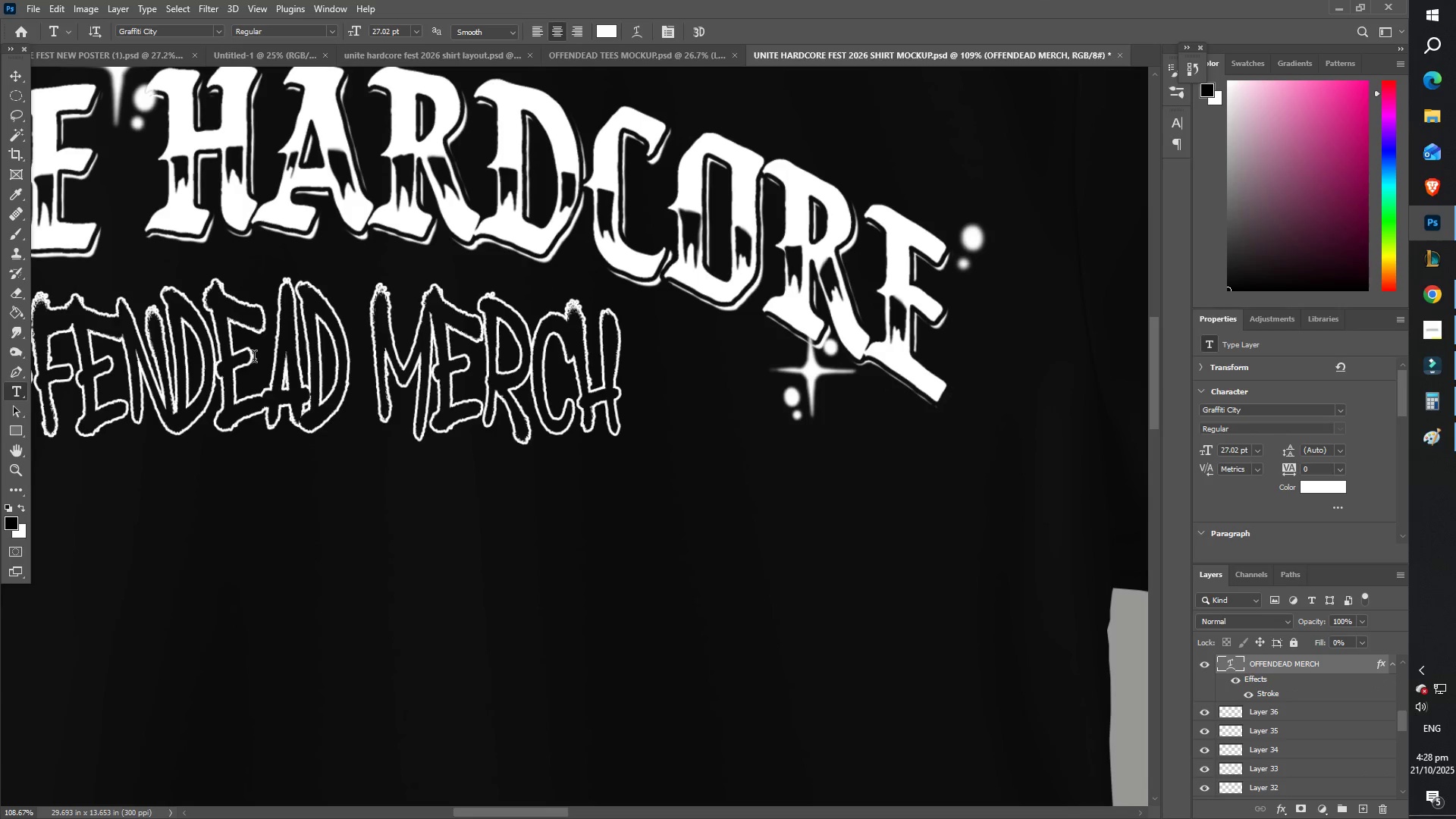 
type(ZZZZT)
 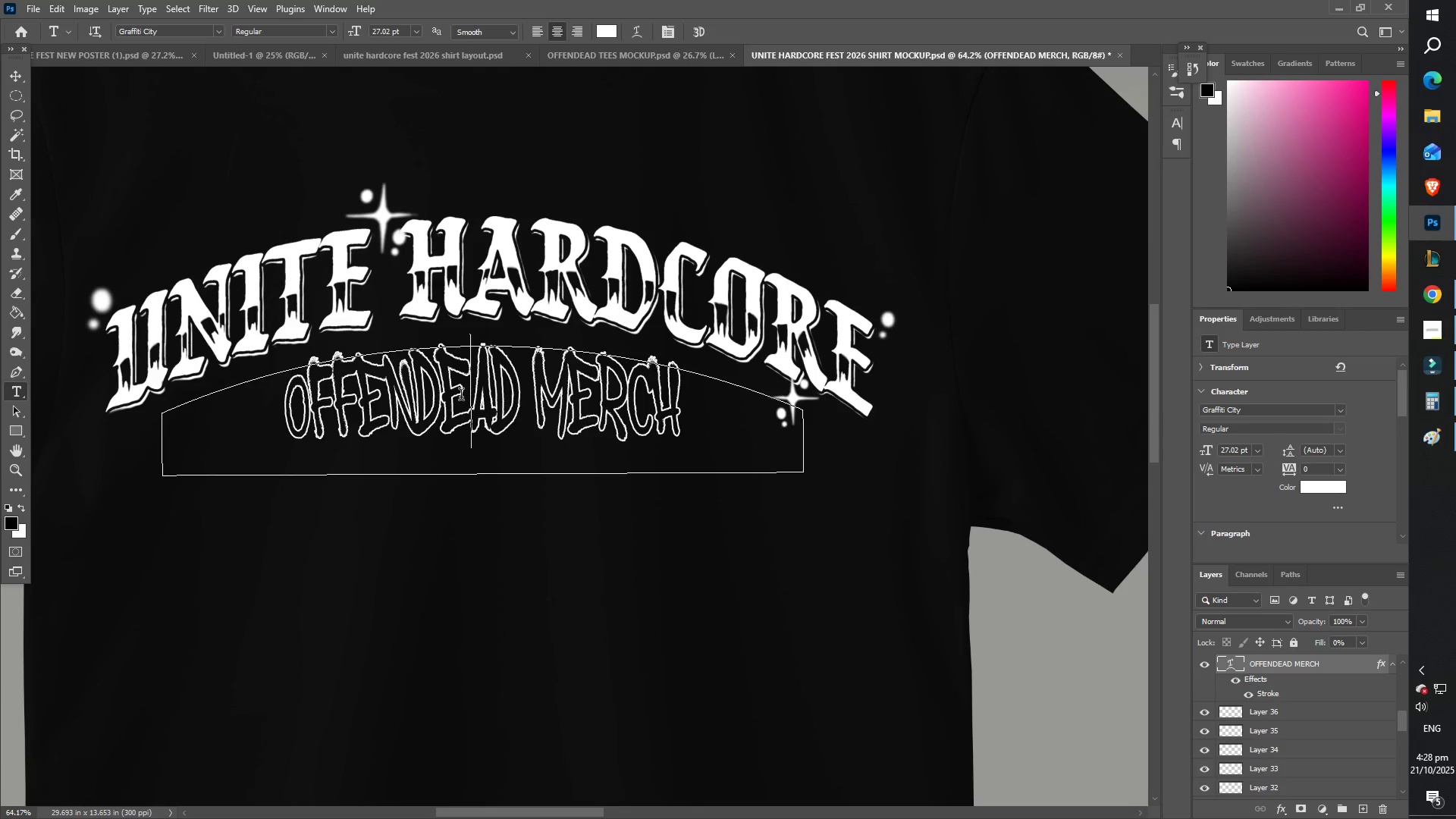 
hold_key(key=Space, duration=0.62)
 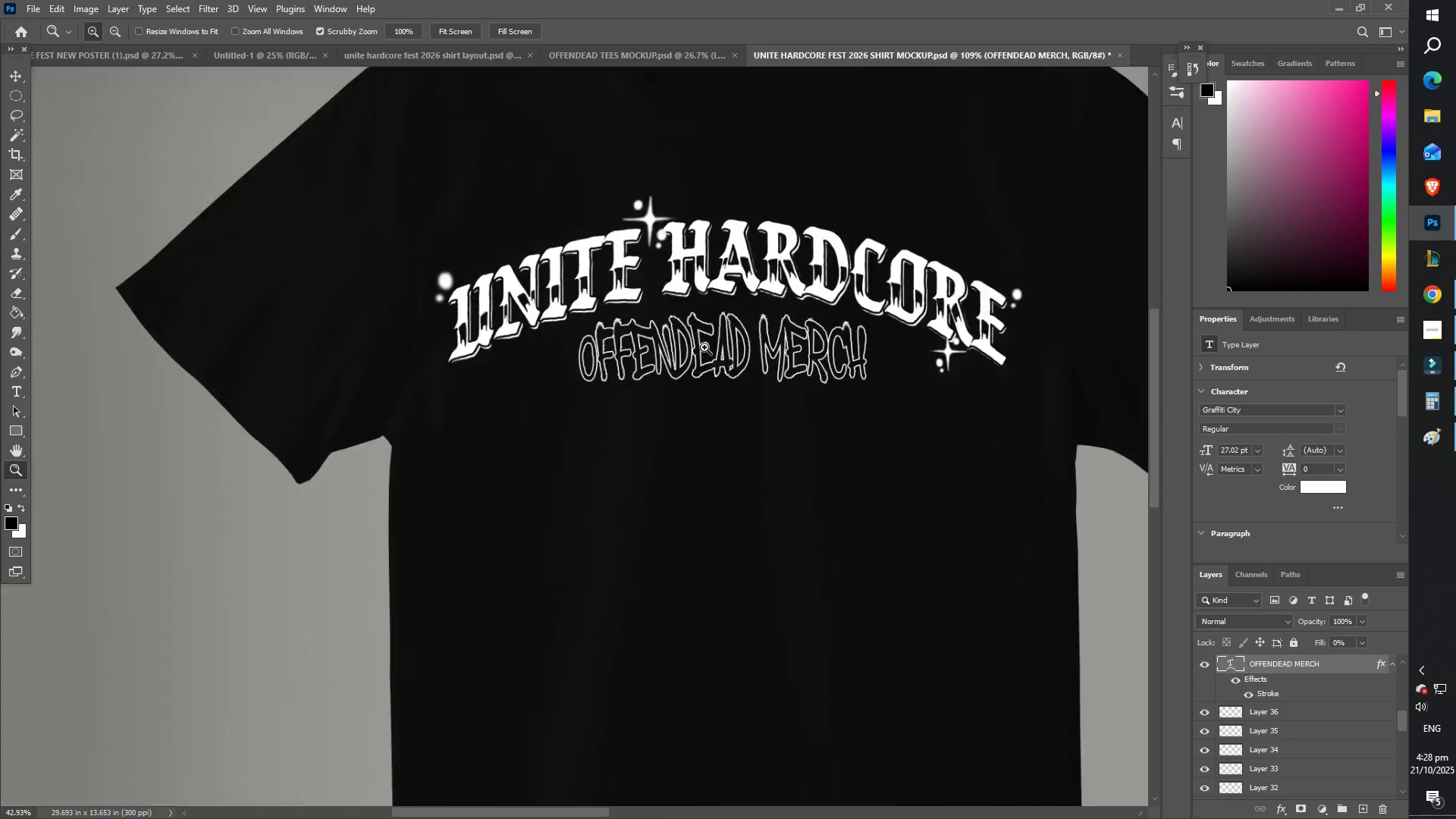 
left_click_drag(start_coordinate=[394, 330], to_coordinate=[770, 318])
 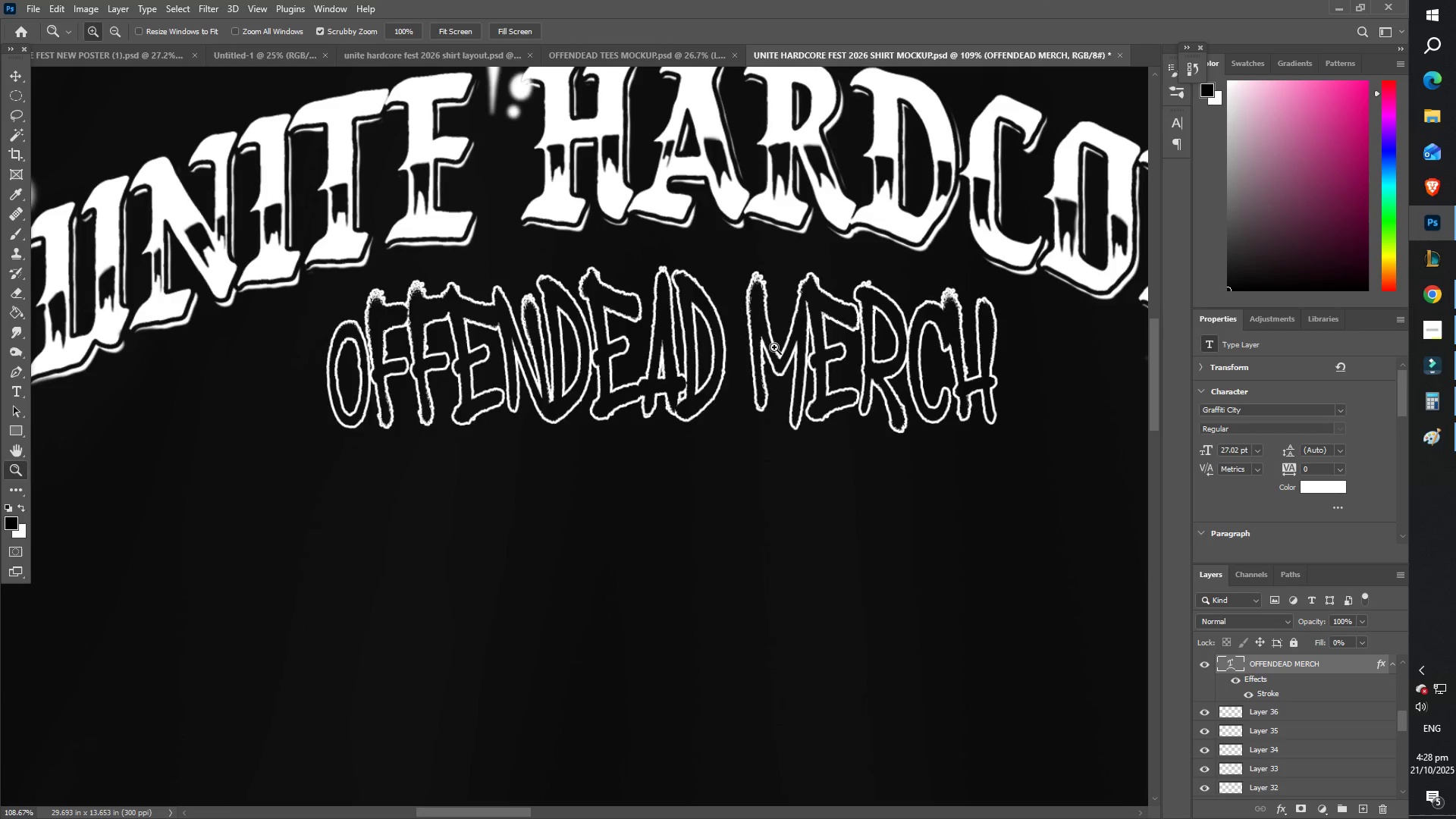 
left_click_drag(start_coordinate=[768, 345], to_coordinate=[673, 349])
 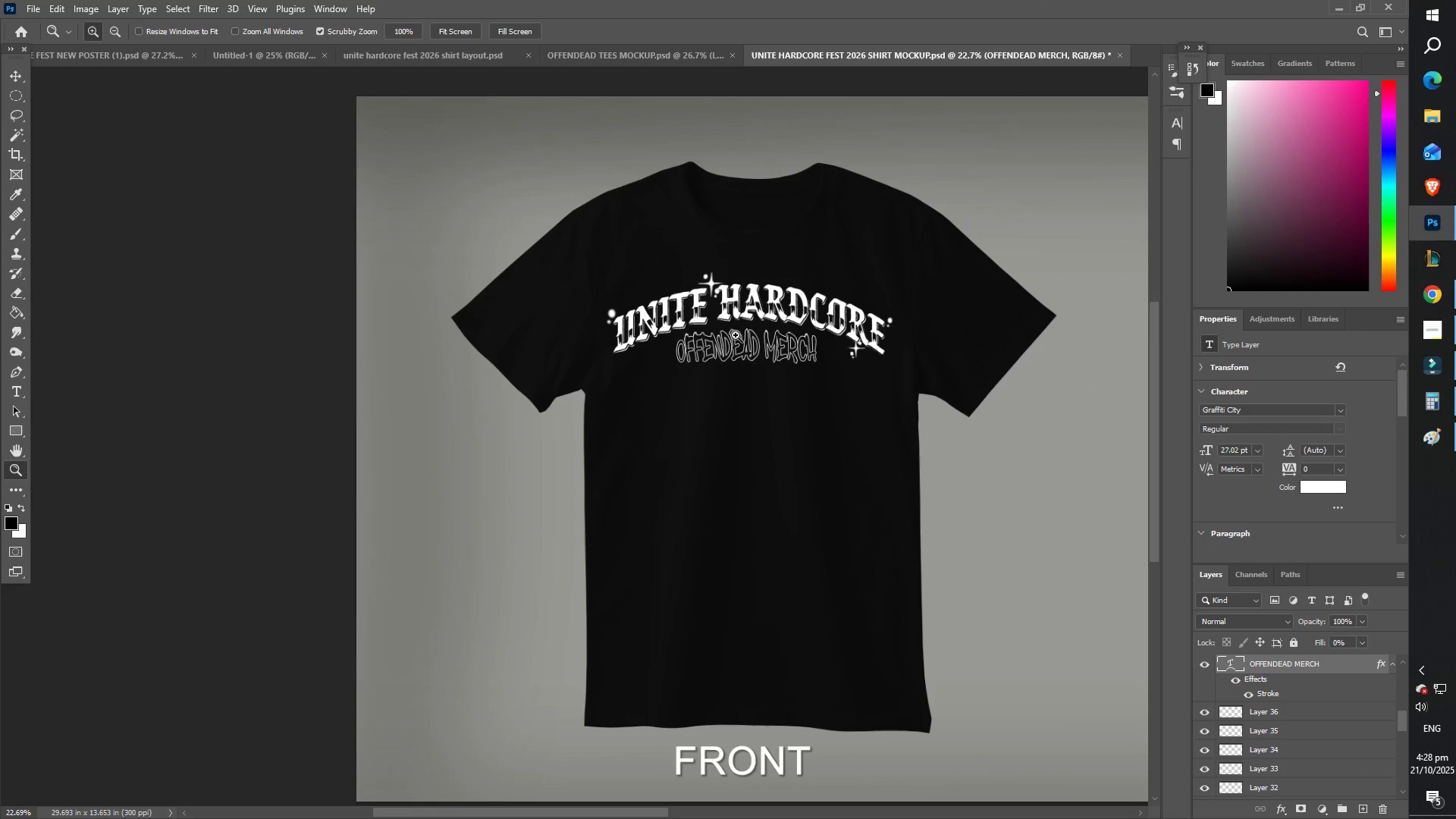 
left_click_drag(start_coordinate=[755, 329], to_coordinate=[779, 334])
 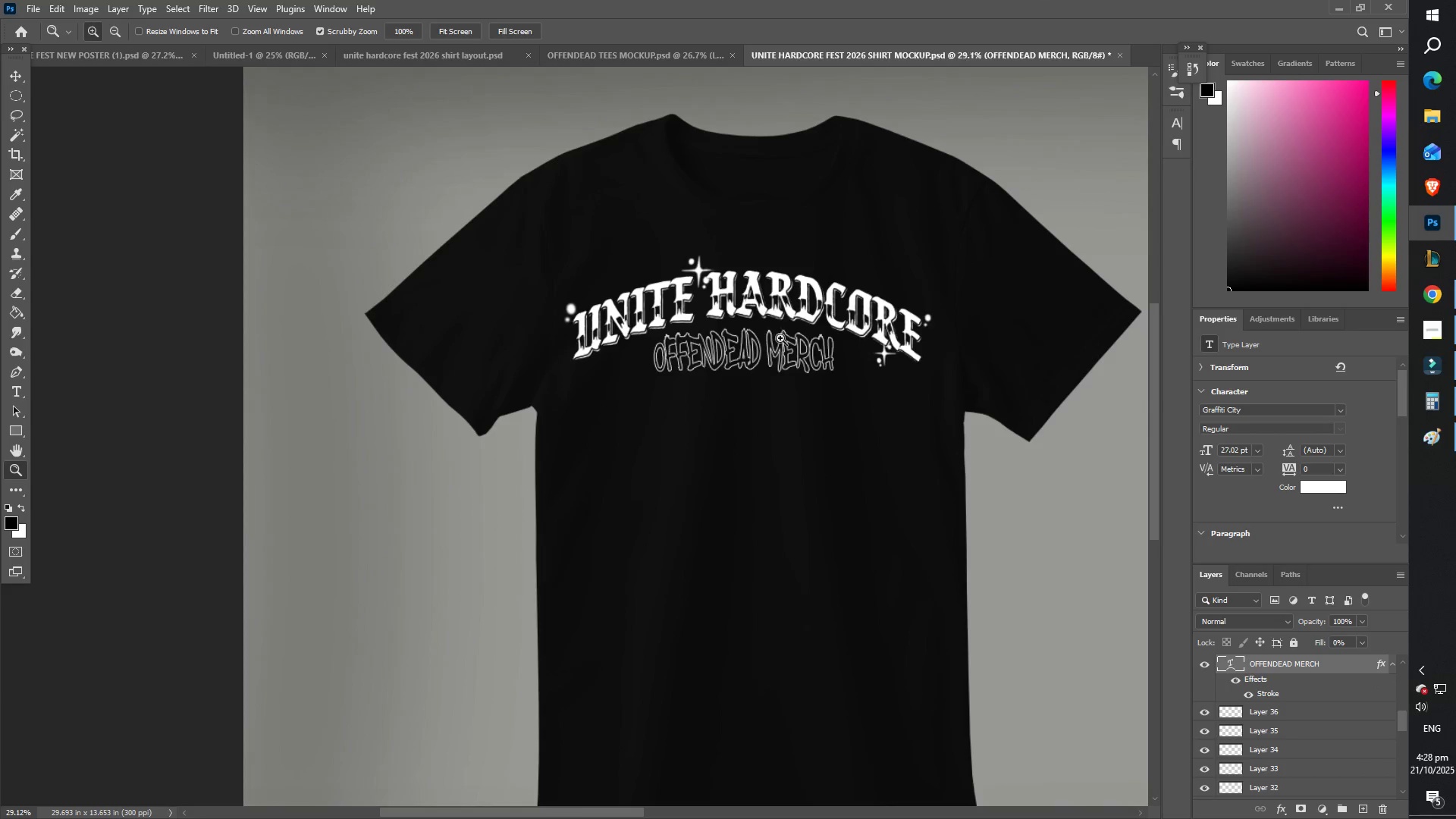 
hold_key(key=Space, duration=0.82)
 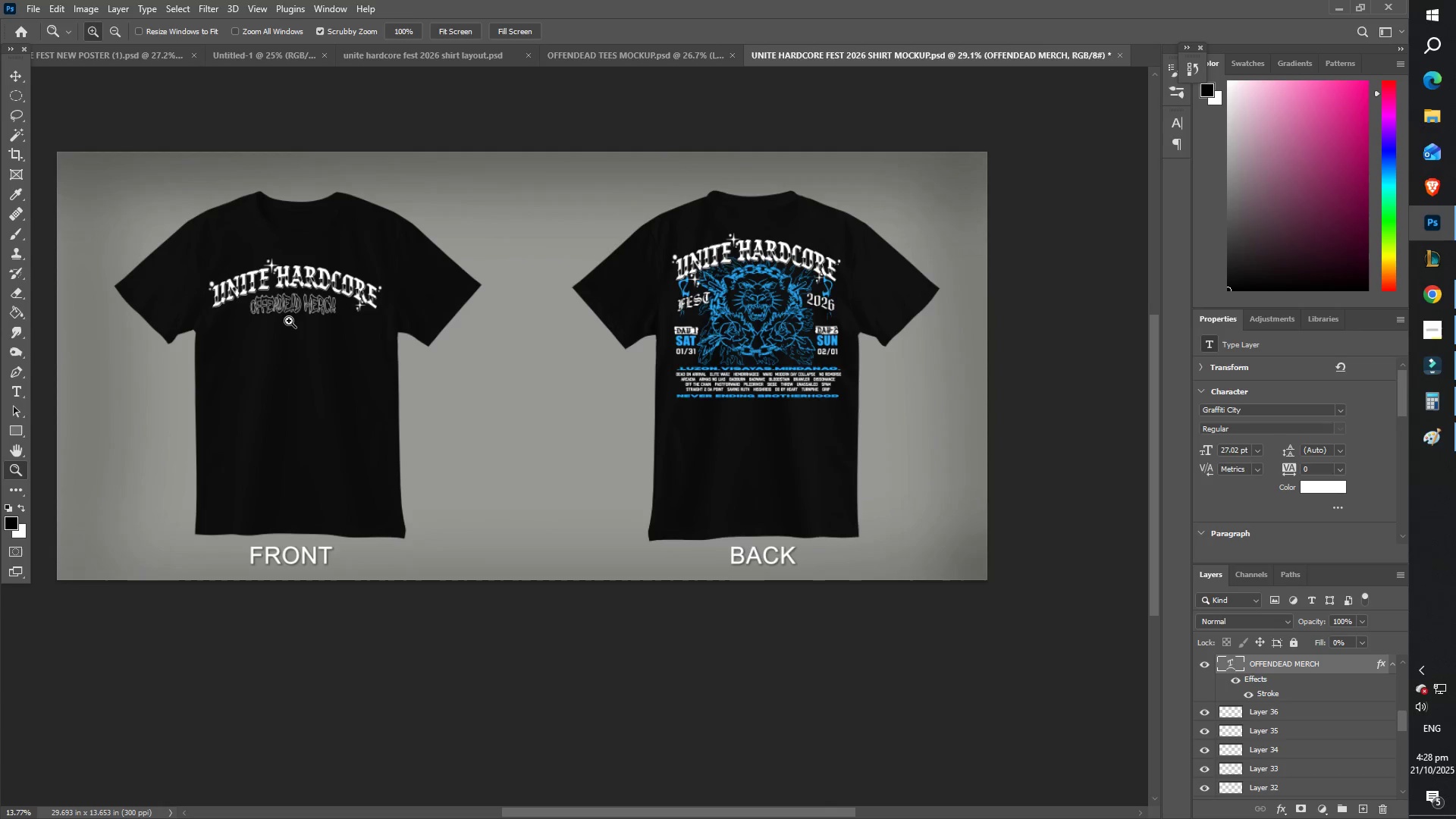 
left_click_drag(start_coordinate=[801, 365], to_coordinate=[299, 304])
 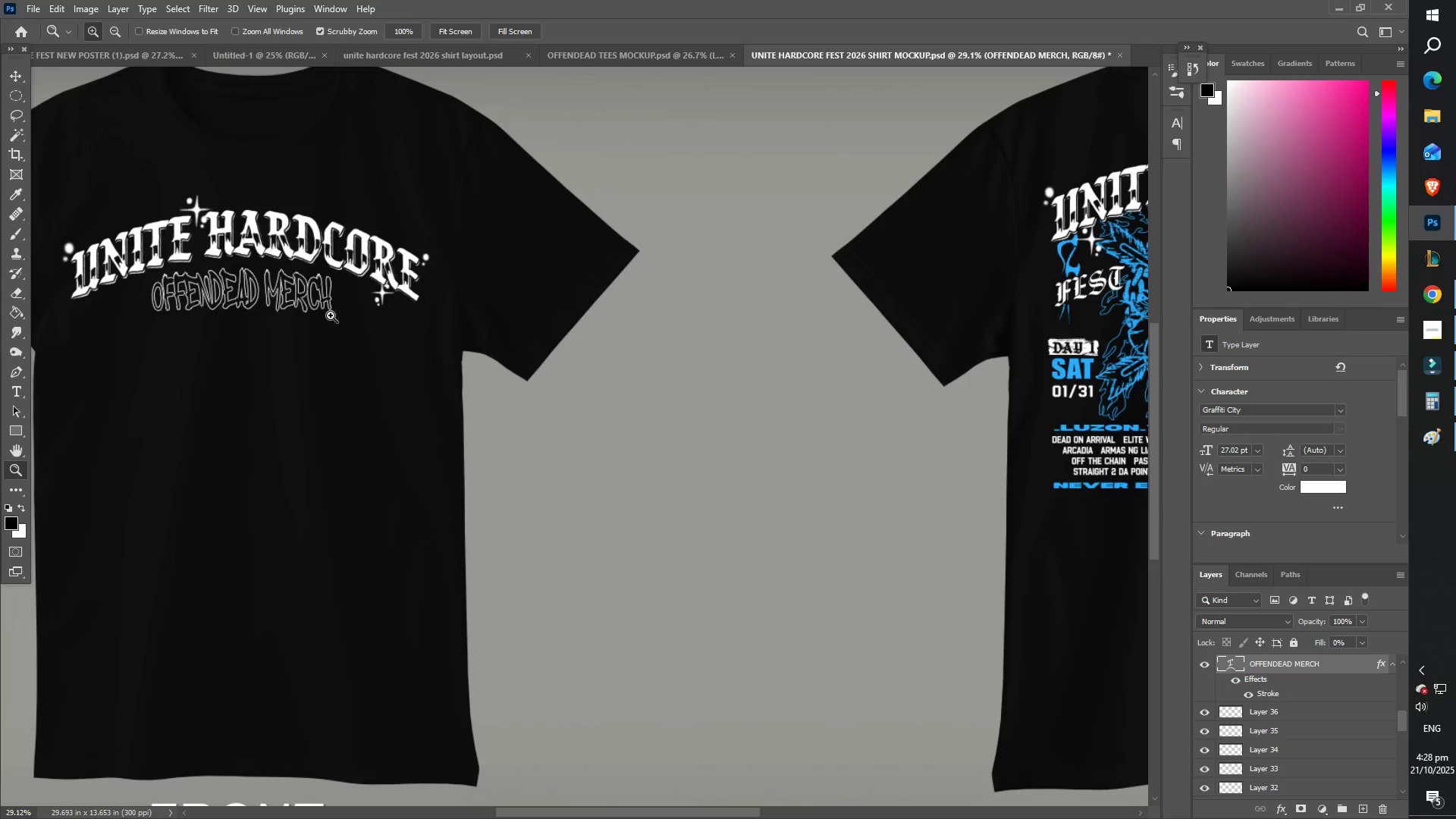 
left_click_drag(start_coordinate=[340, 315], to_coordinate=[289, 321])
 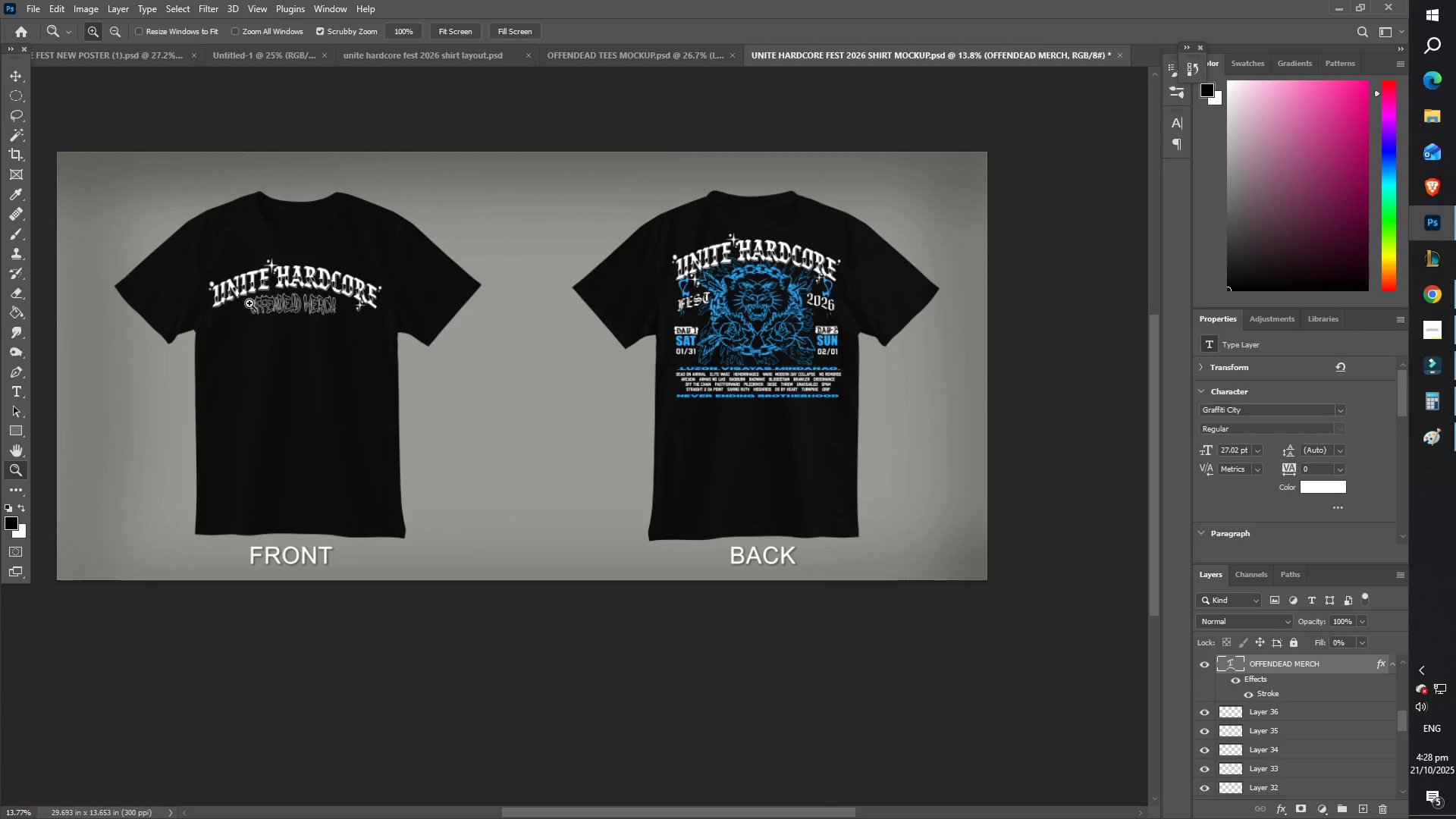 
left_click_drag(start_coordinate=[258, 295], to_coordinate=[352, 302])
 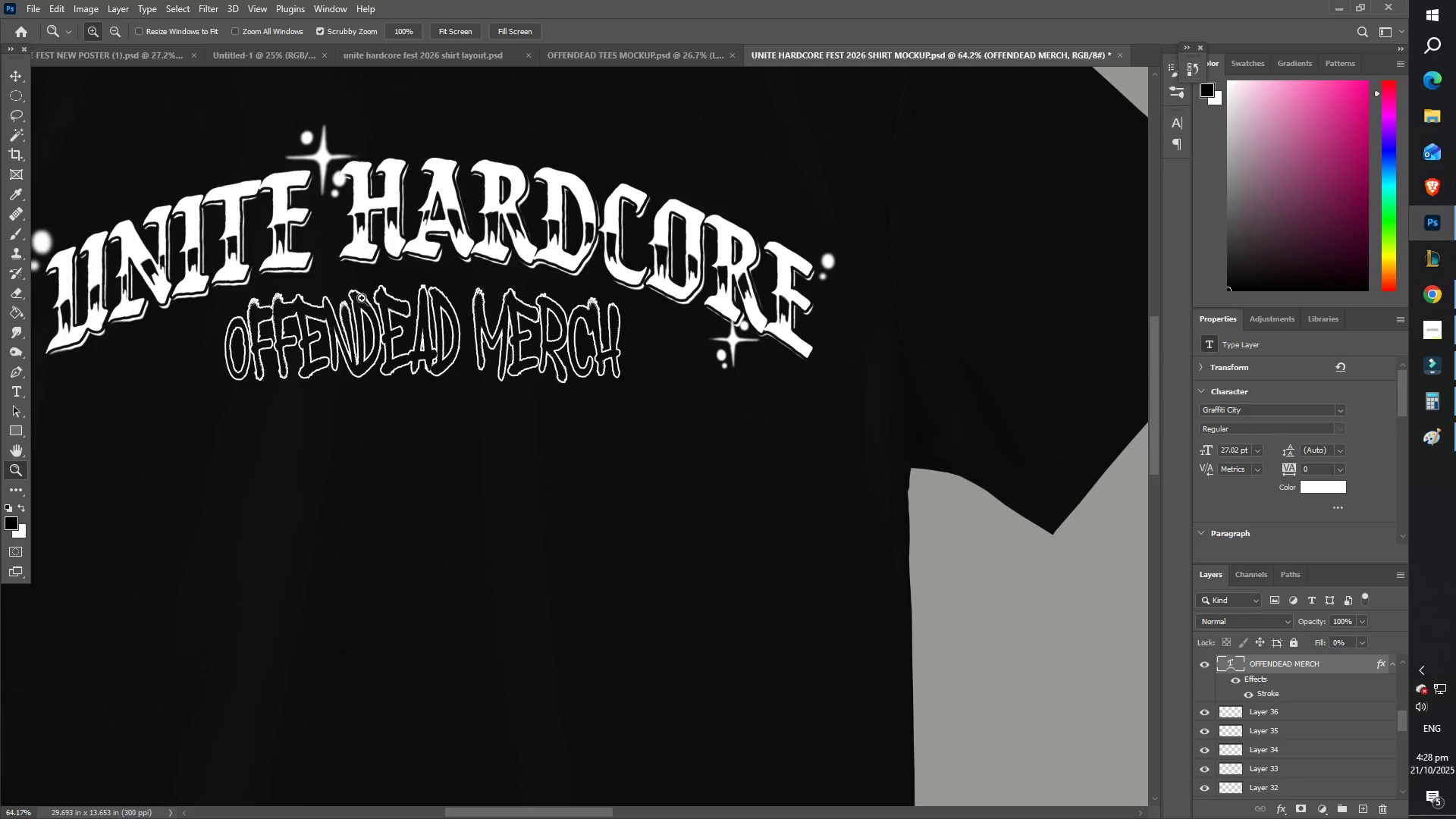 
hold_key(key=Space, duration=0.3)
 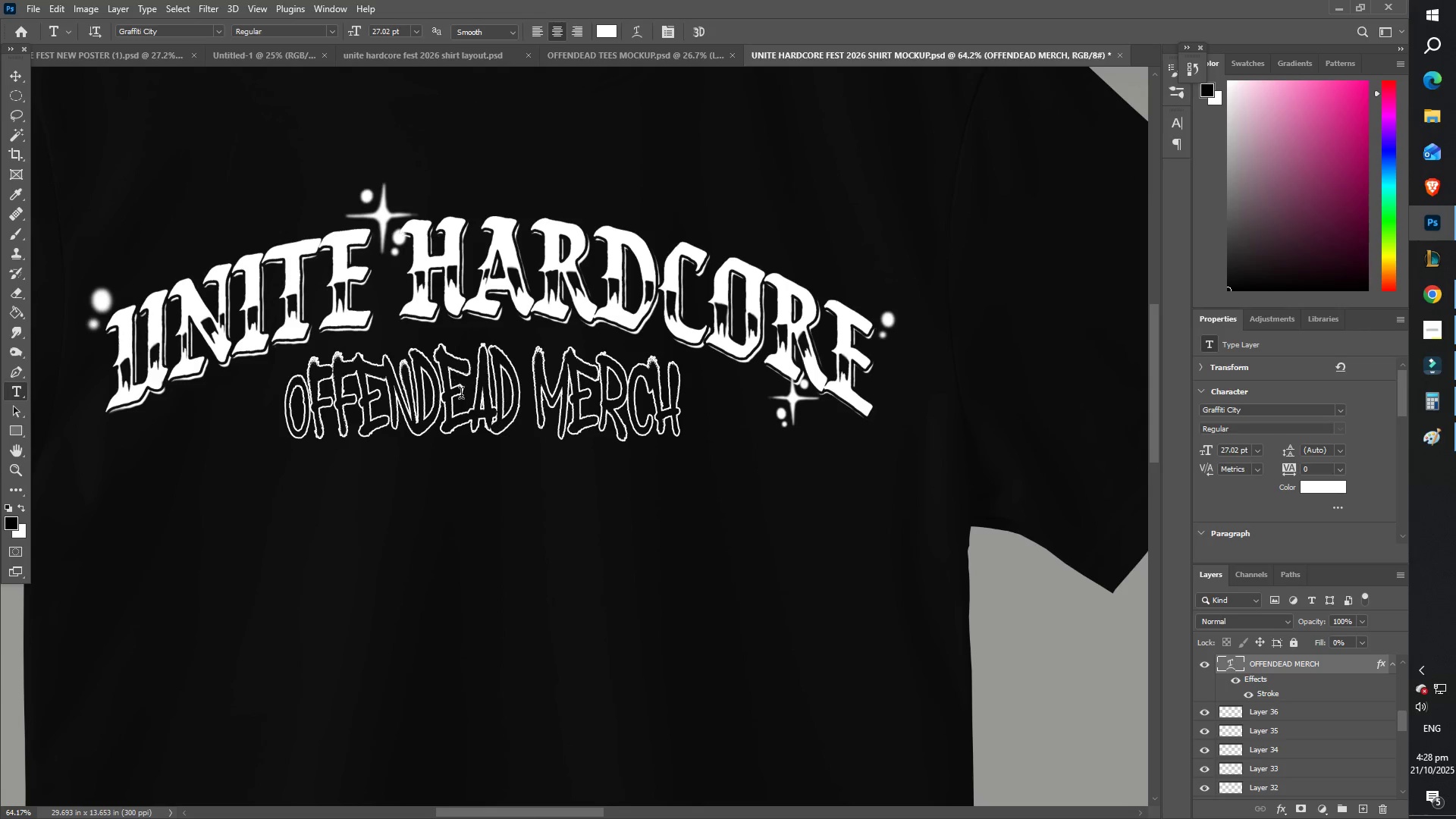 
left_click_drag(start_coordinate=[440, 306], to_coordinate=[500, 364])
 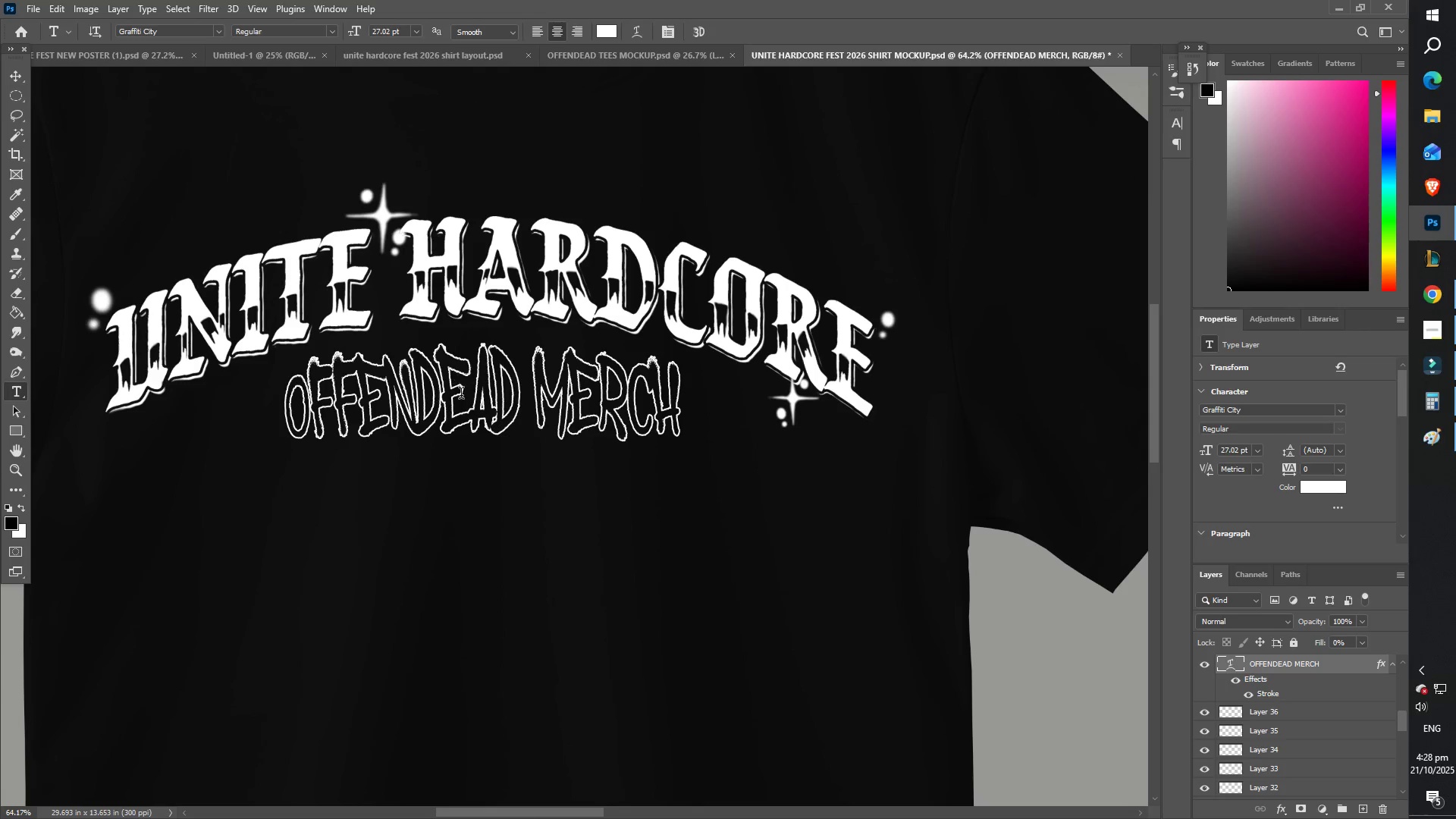 
left_click([461, 396])
 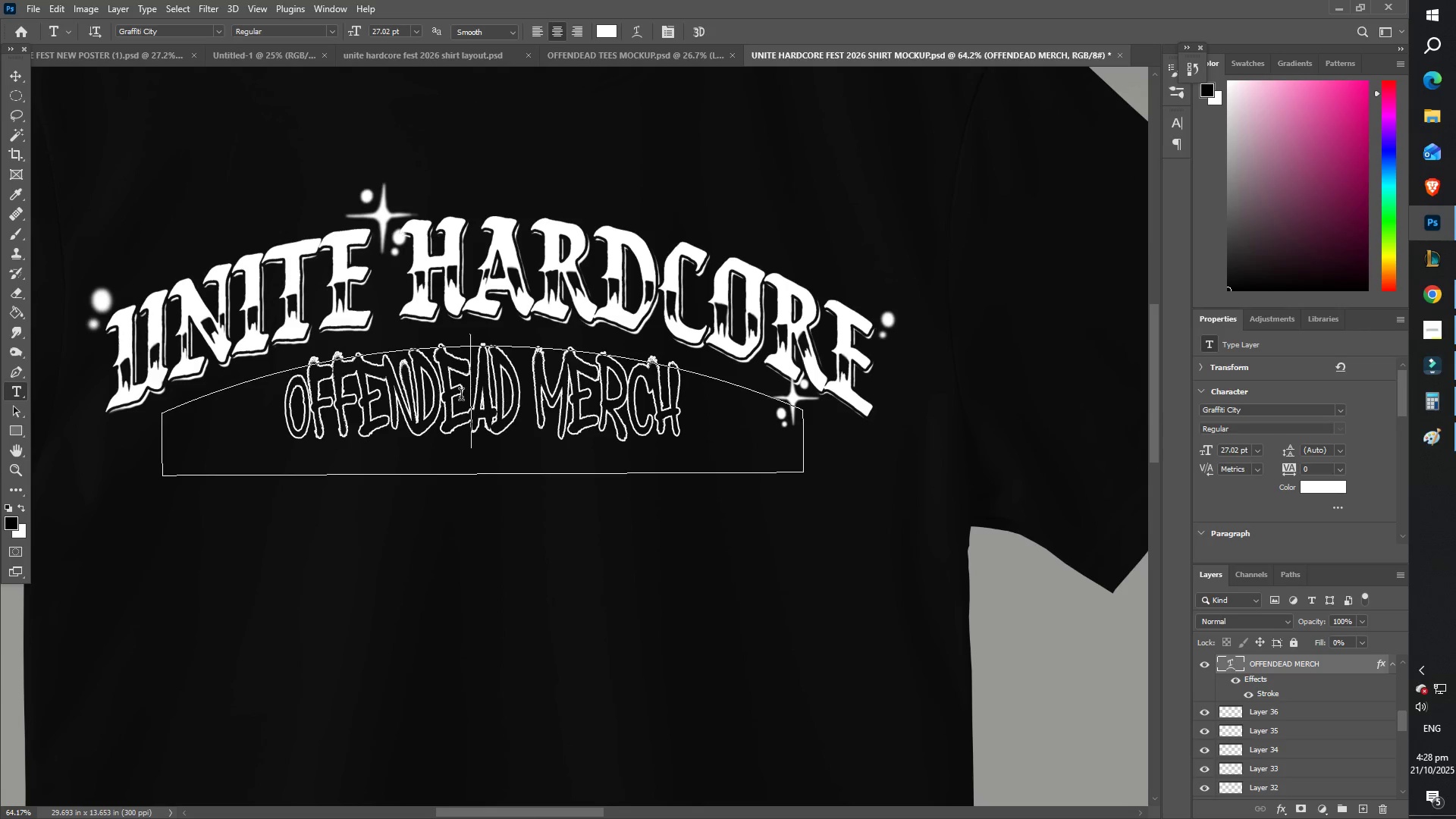 
key(Control+ControlLeft)
 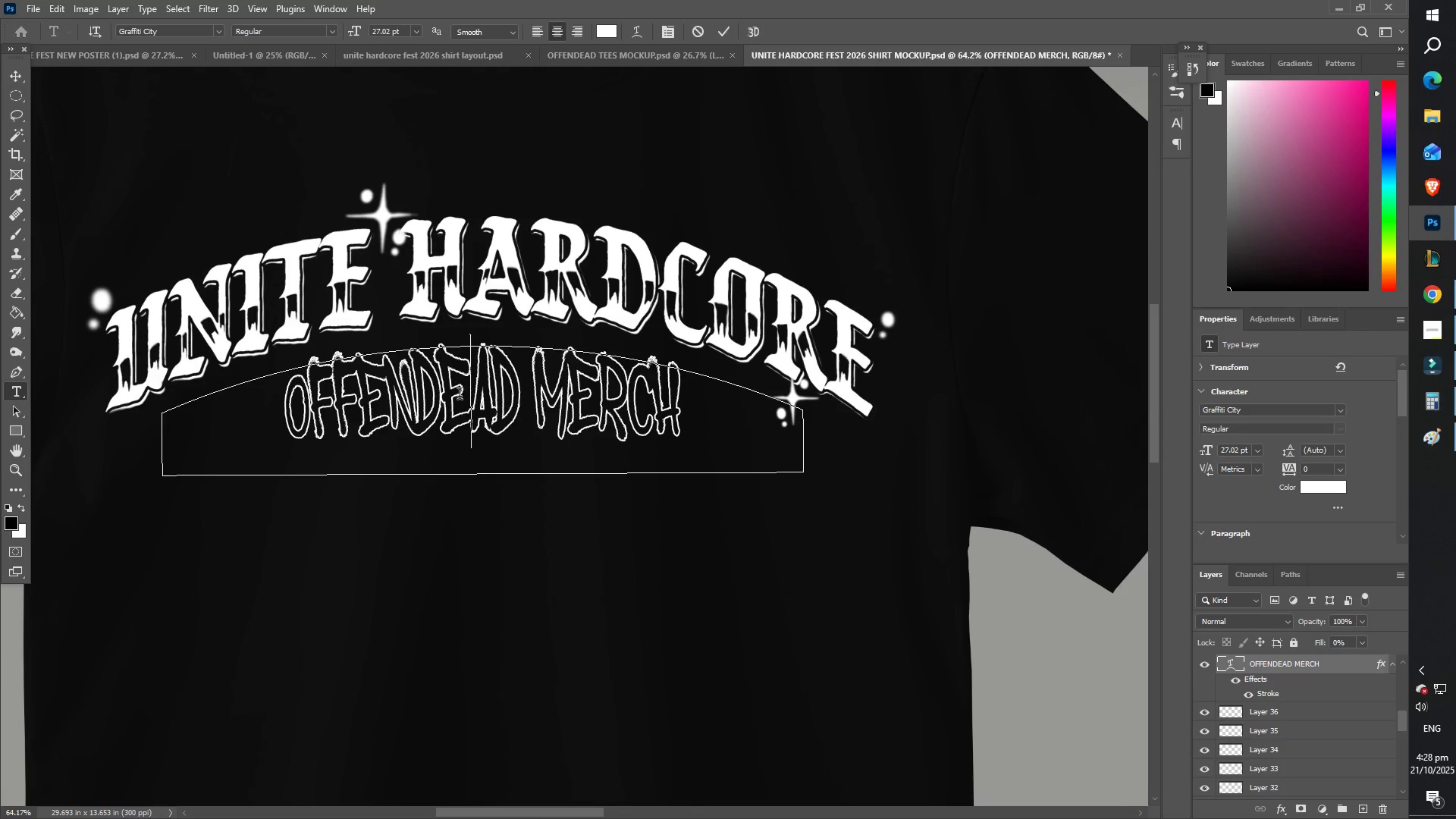 
key(Control+A)
 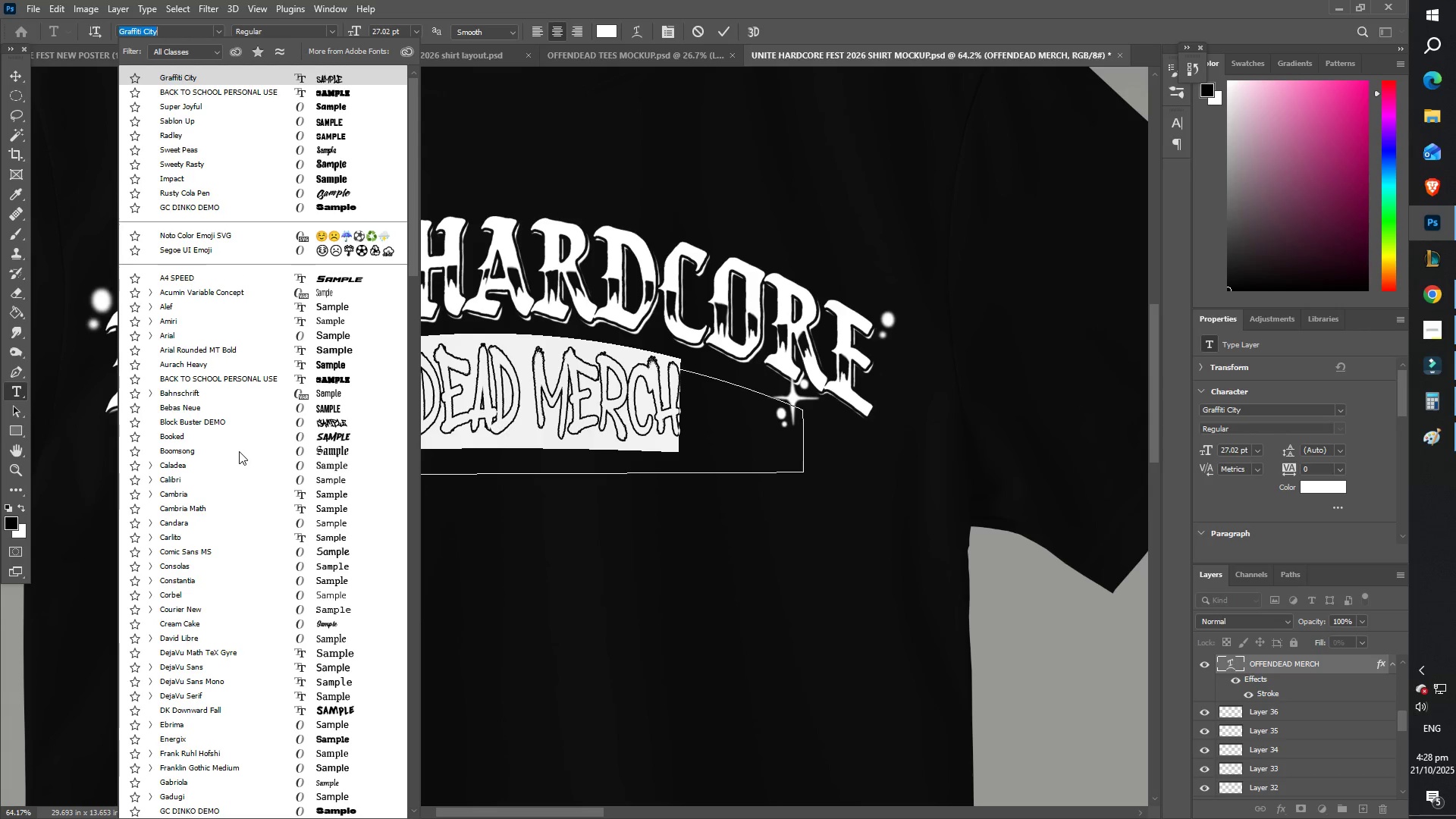 
scroll: coordinate [255, 673], scroll_direction: down, amount: 2.0
 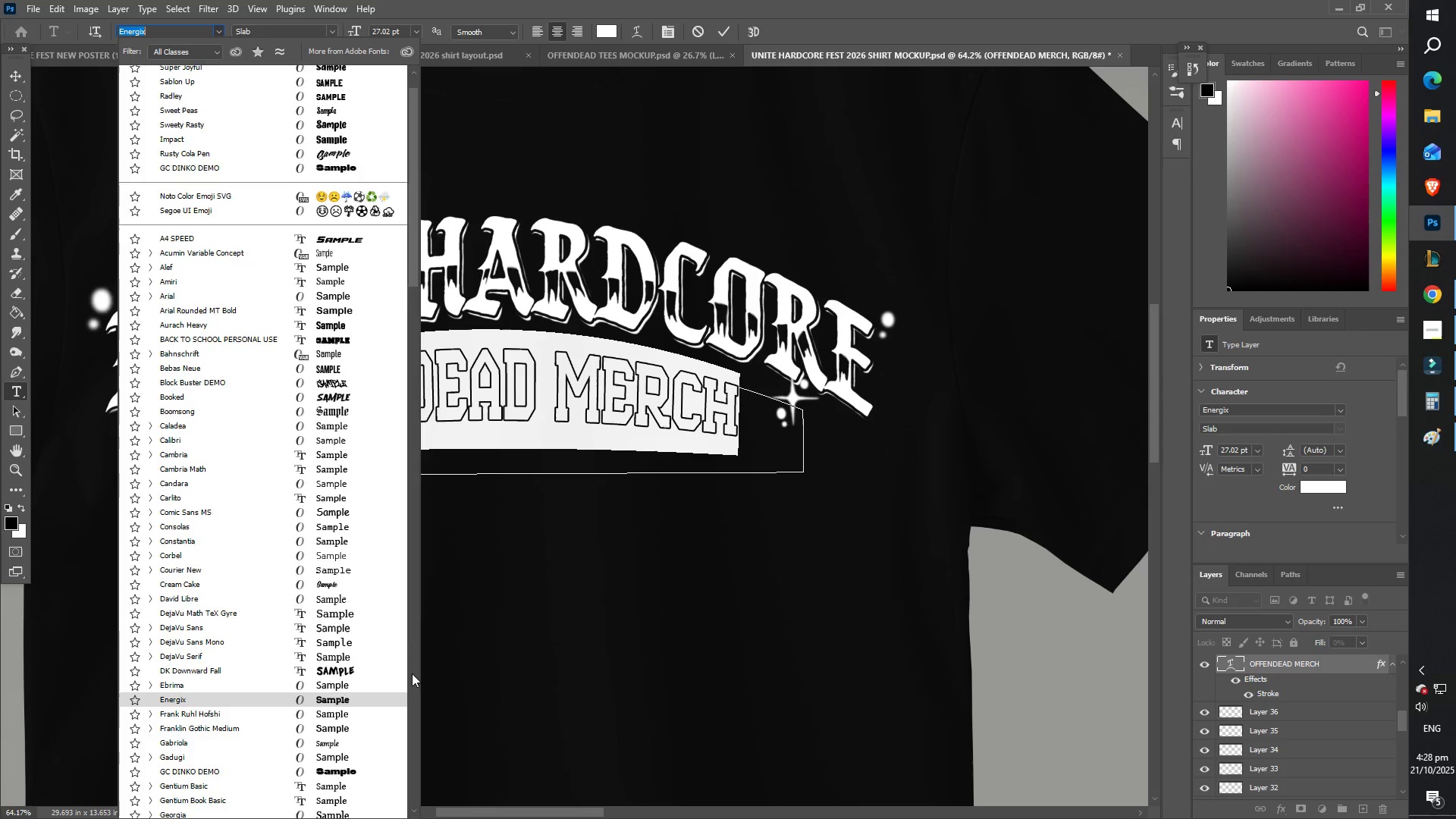 
double_click([412, 673])
 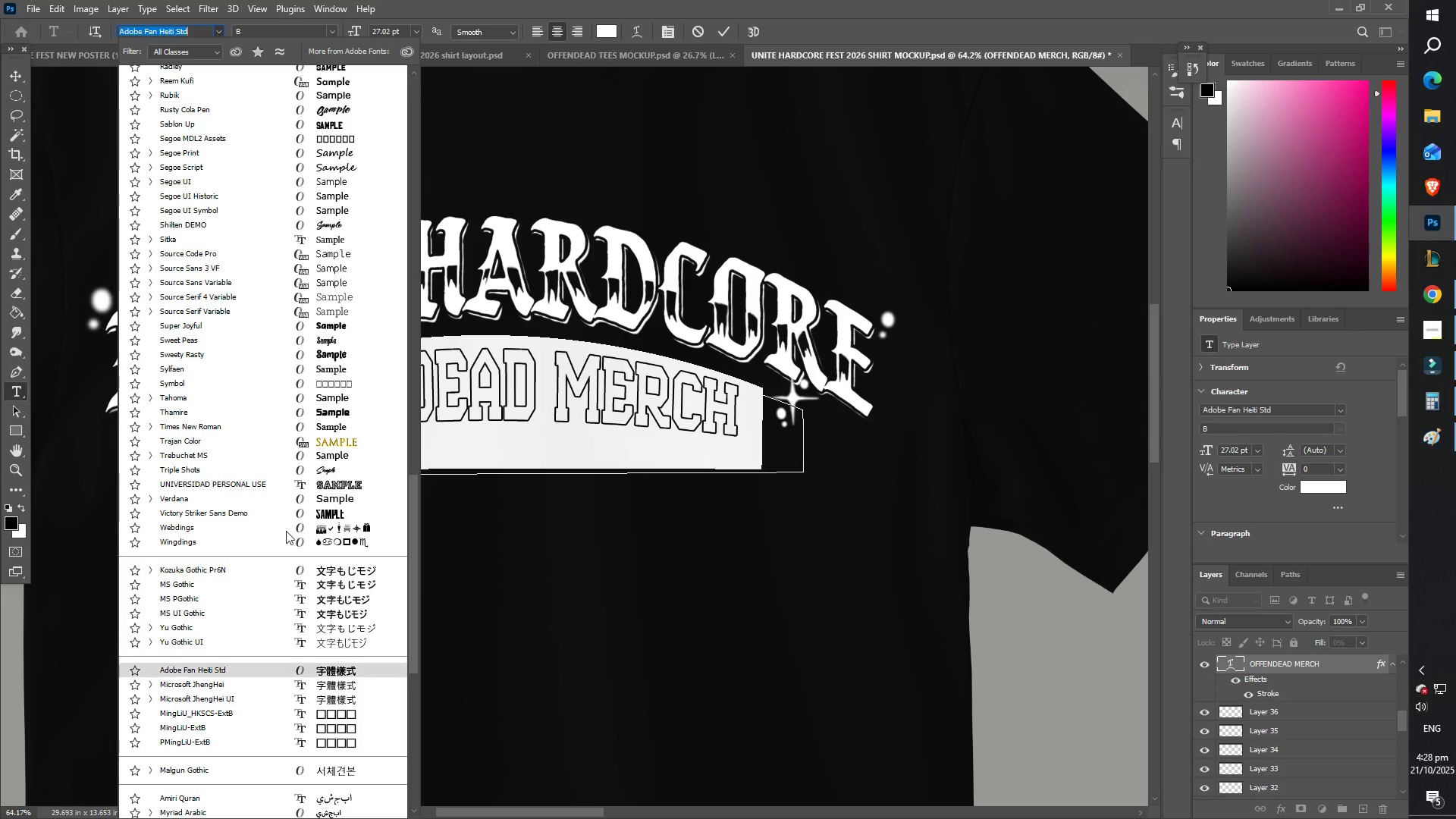 
scroll: coordinate [293, 340], scroll_direction: up, amount: 10.0
 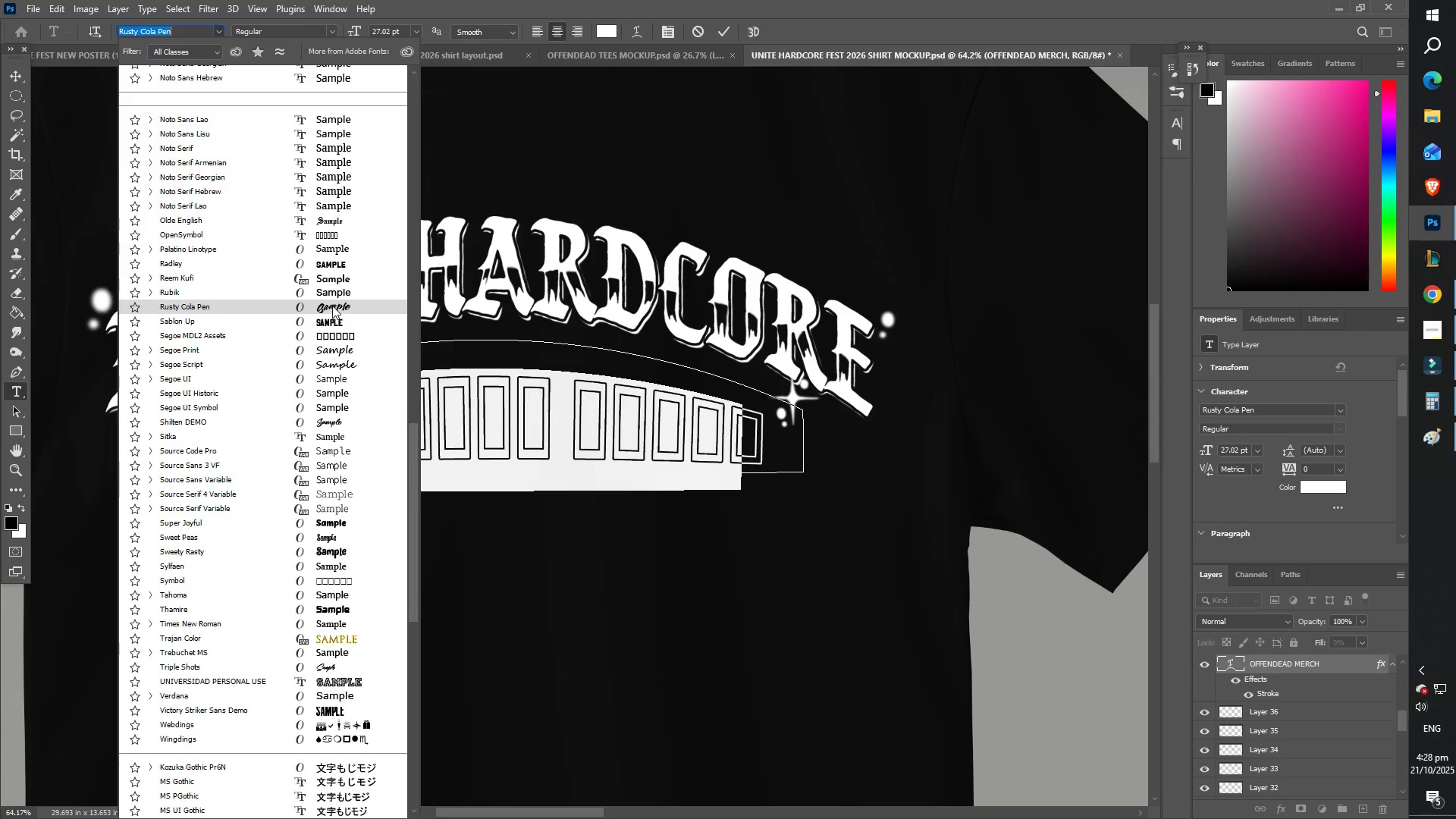 
left_click([332, 306])
 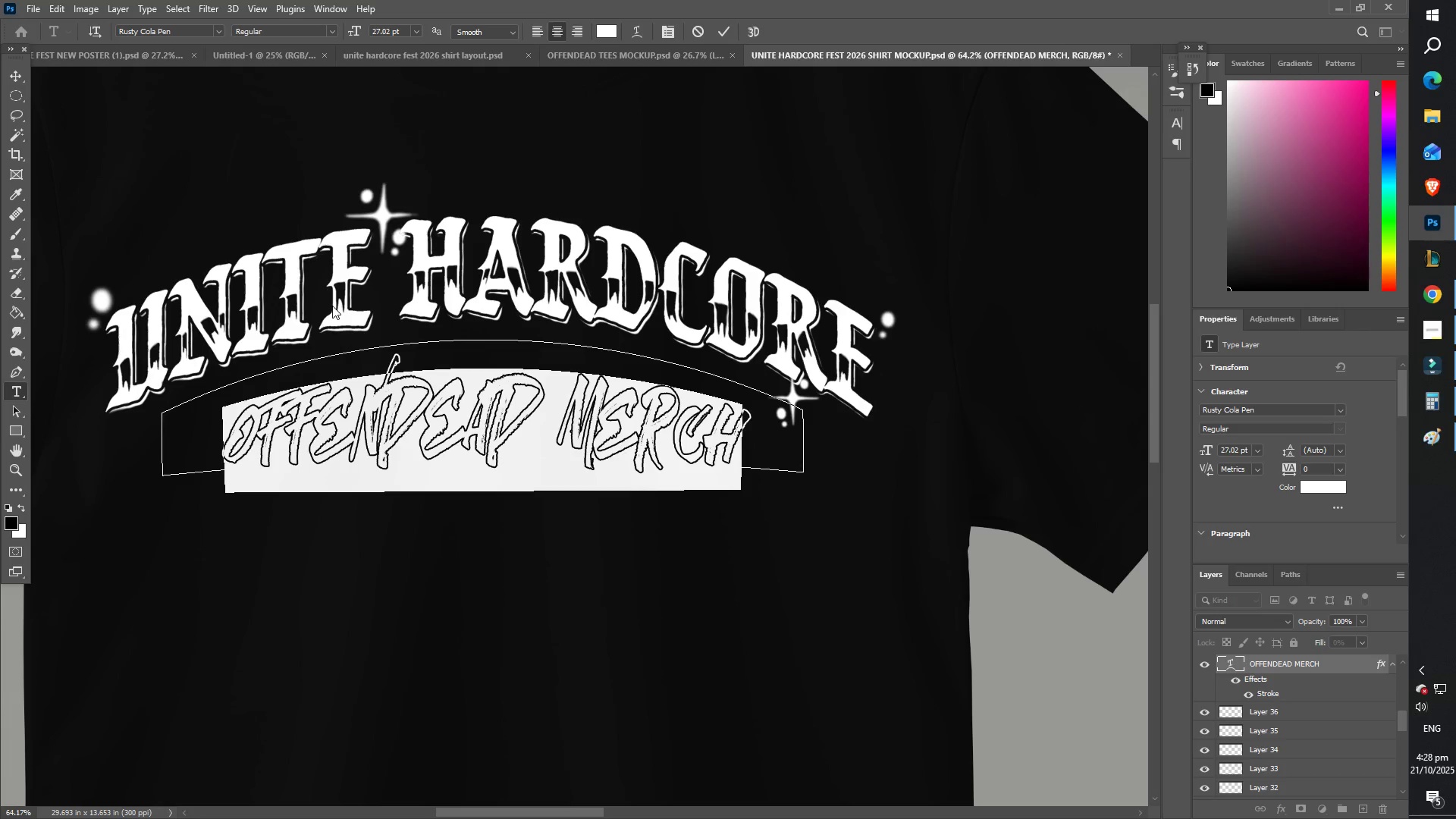 
left_click([431, 419])
 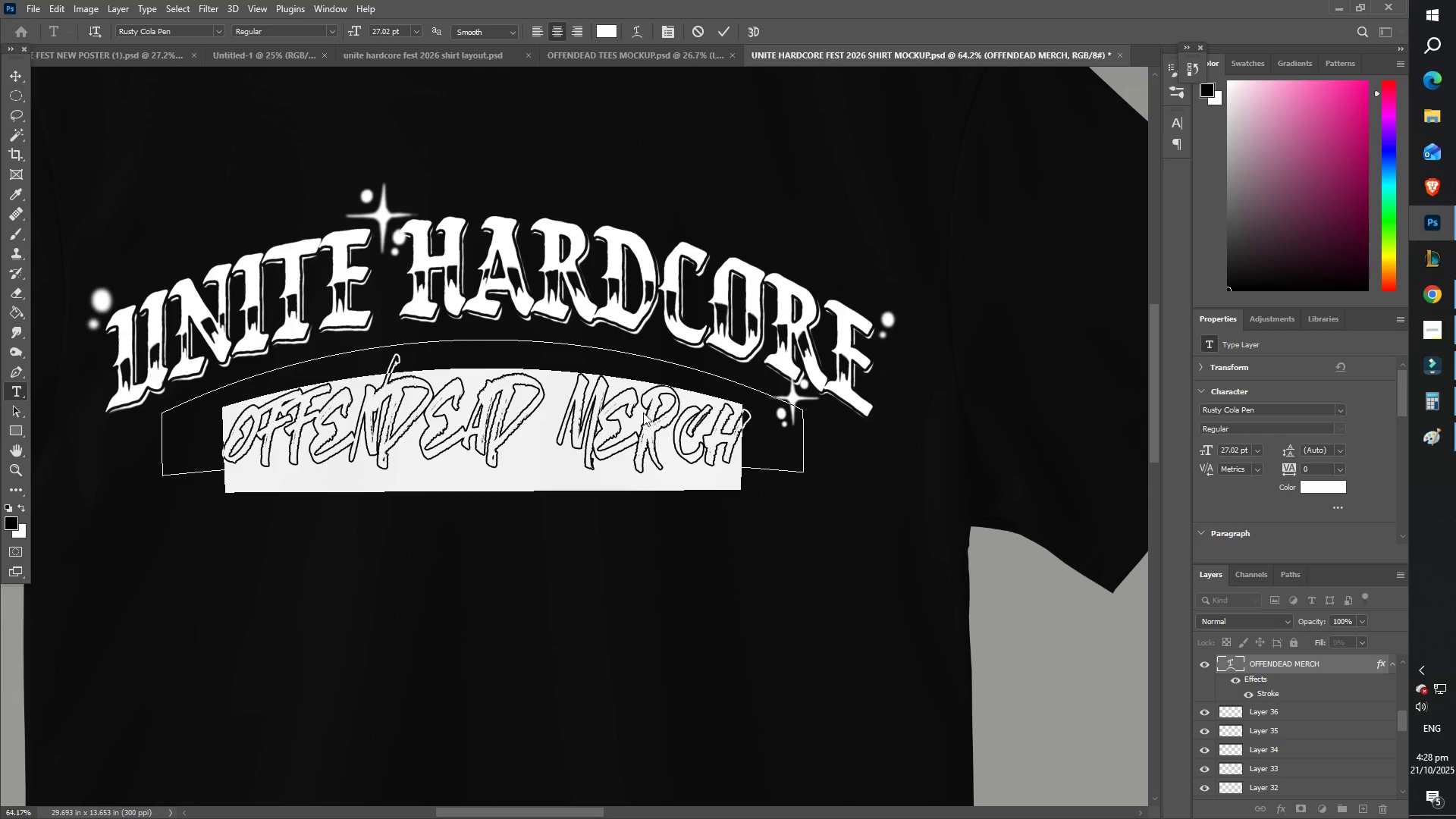 
left_click([644, 412])
 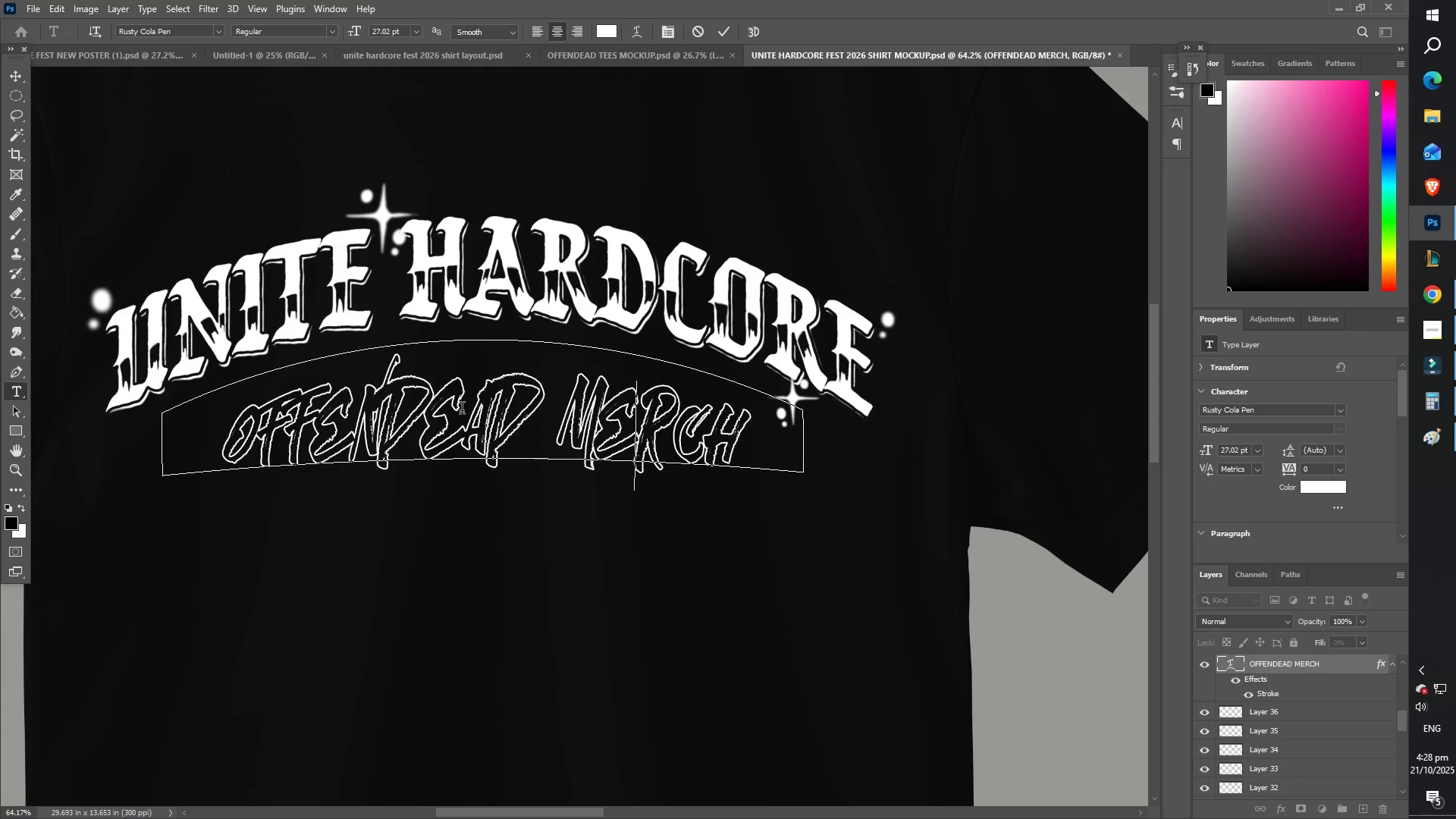 
left_click([403, 421])
 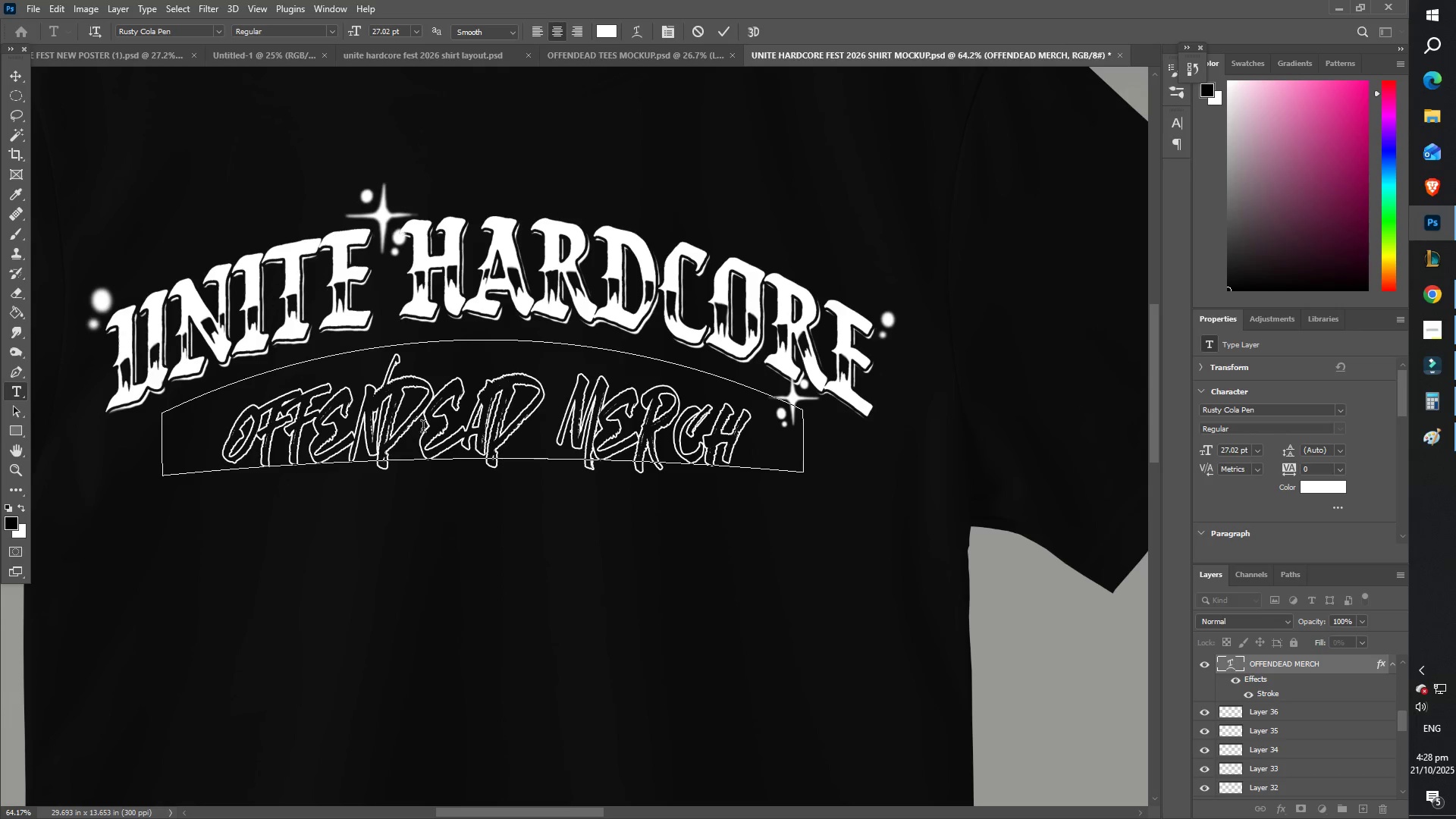 
left_click([474, 431])
 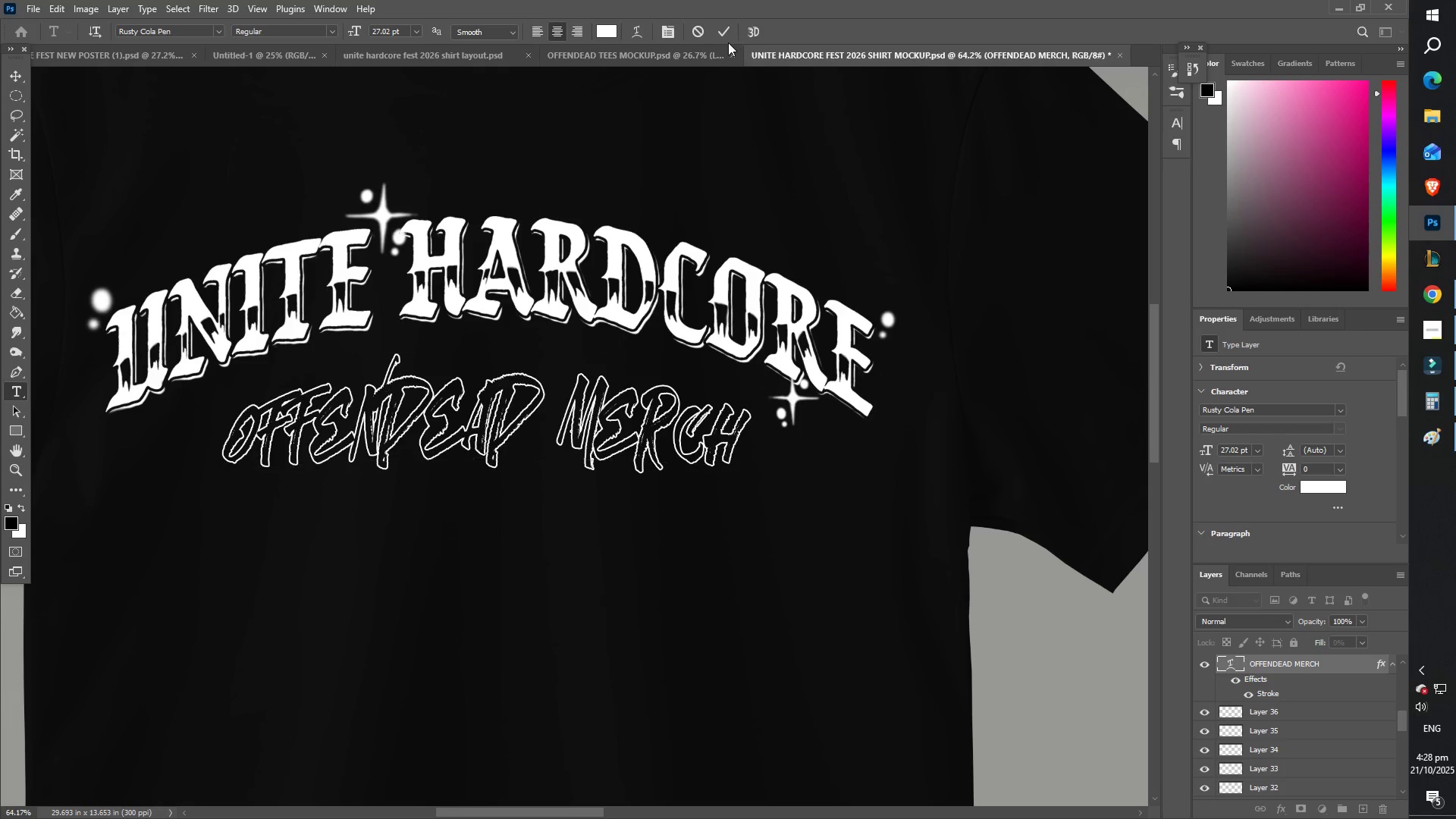 
left_click([725, 30])
 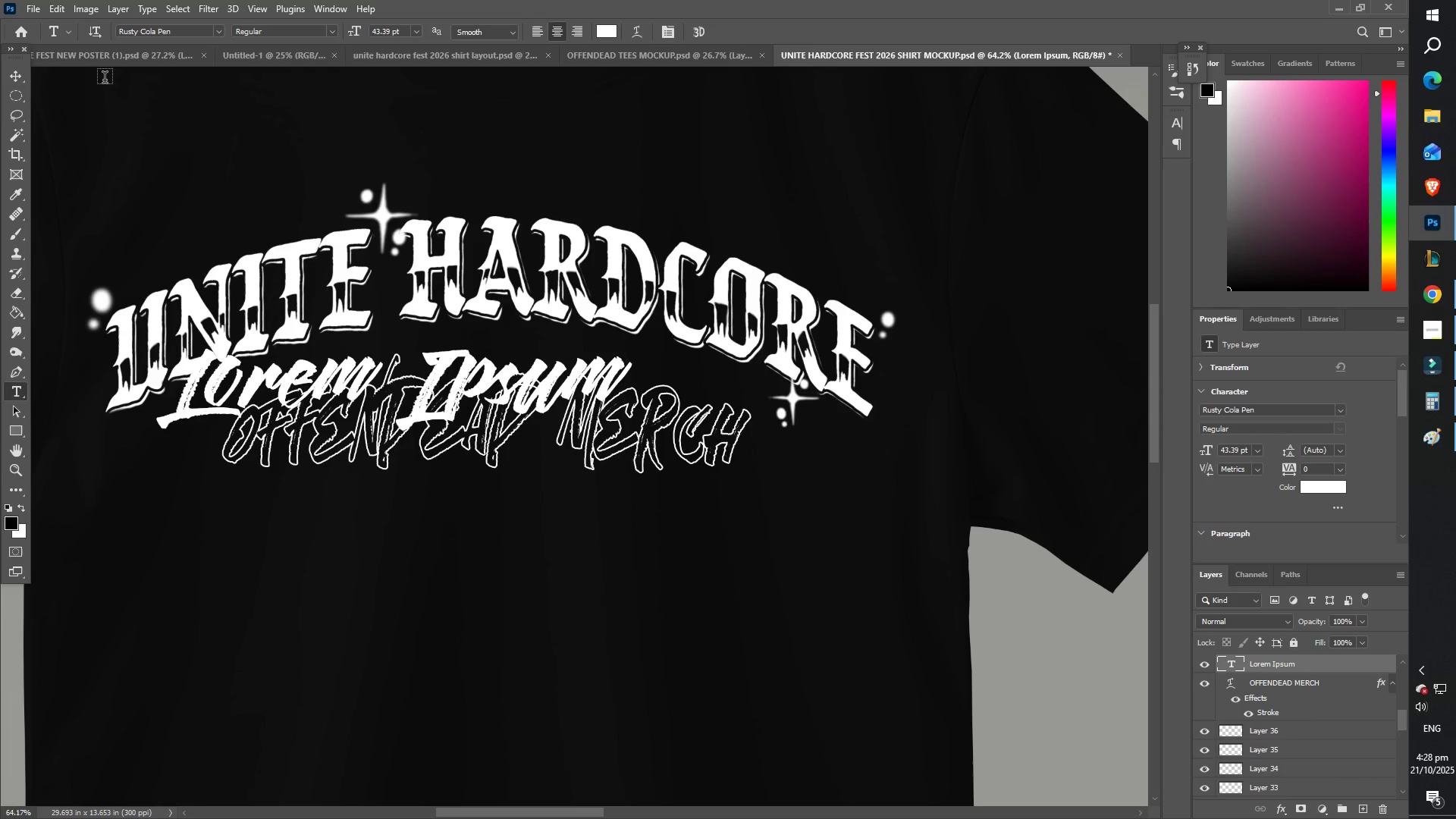 
left_click([16, 74])
 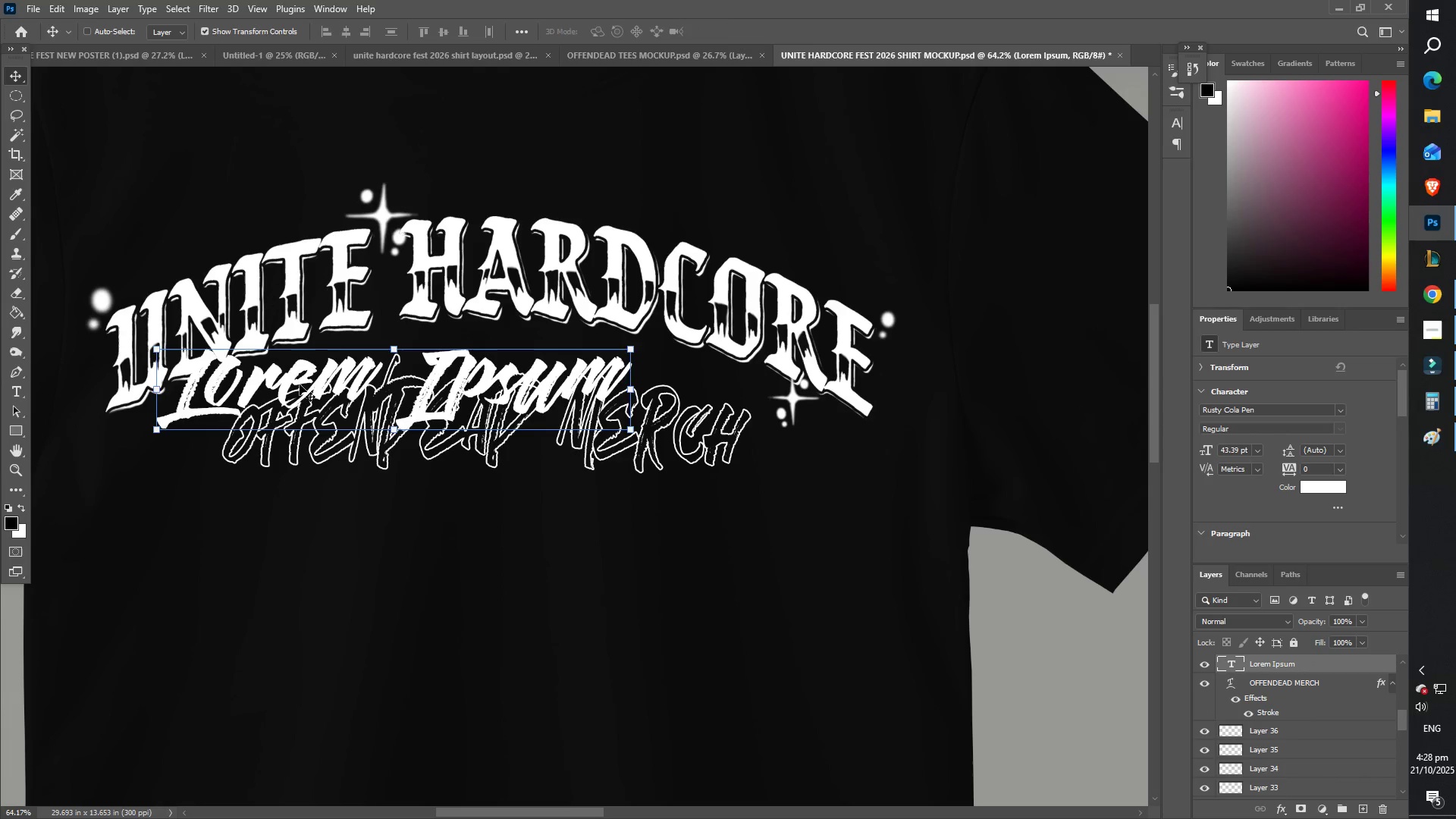 
left_click_drag(start_coordinate=[307, 394], to_coordinate=[403, 338])
 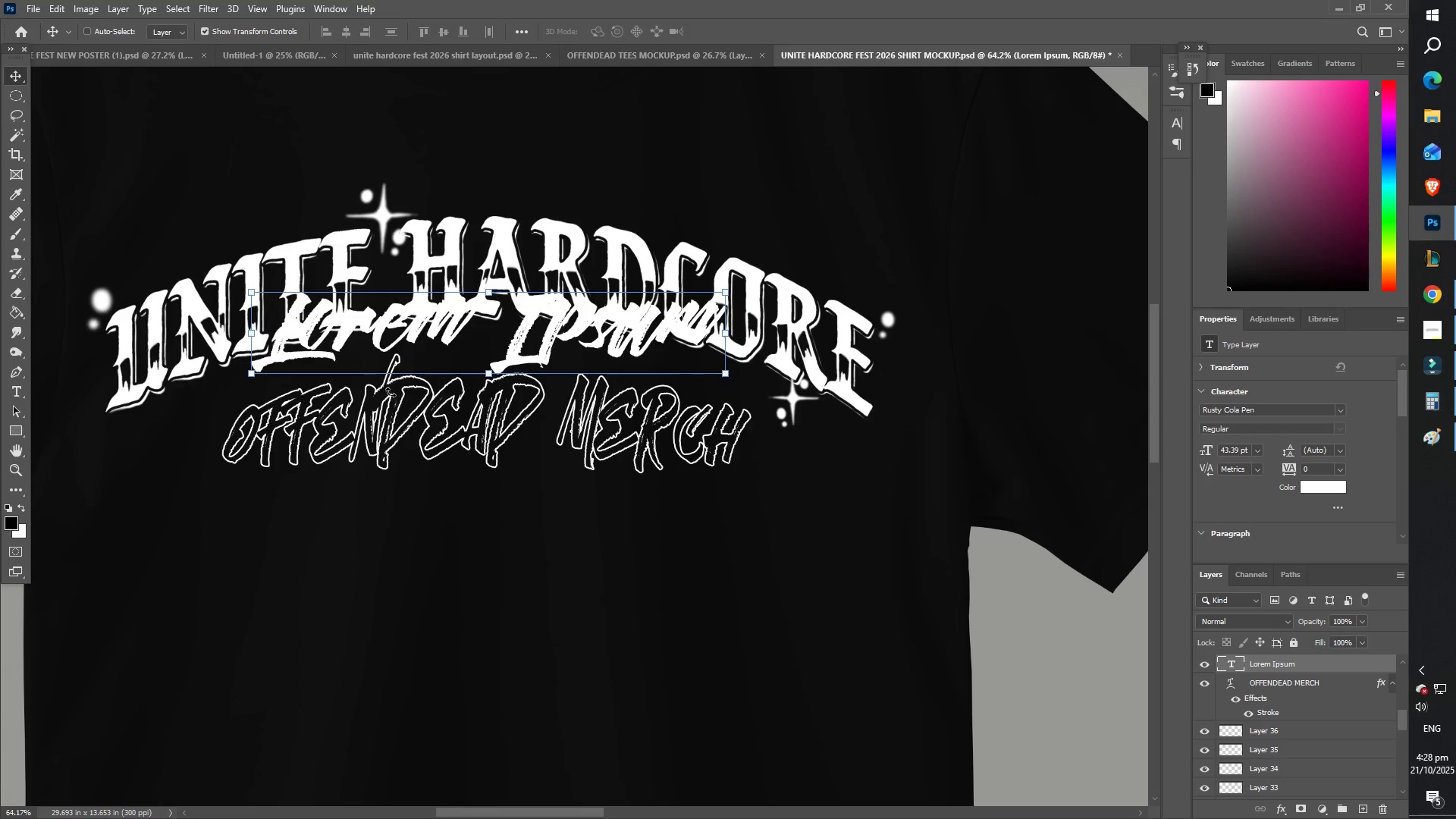 
right_click([390, 391])
 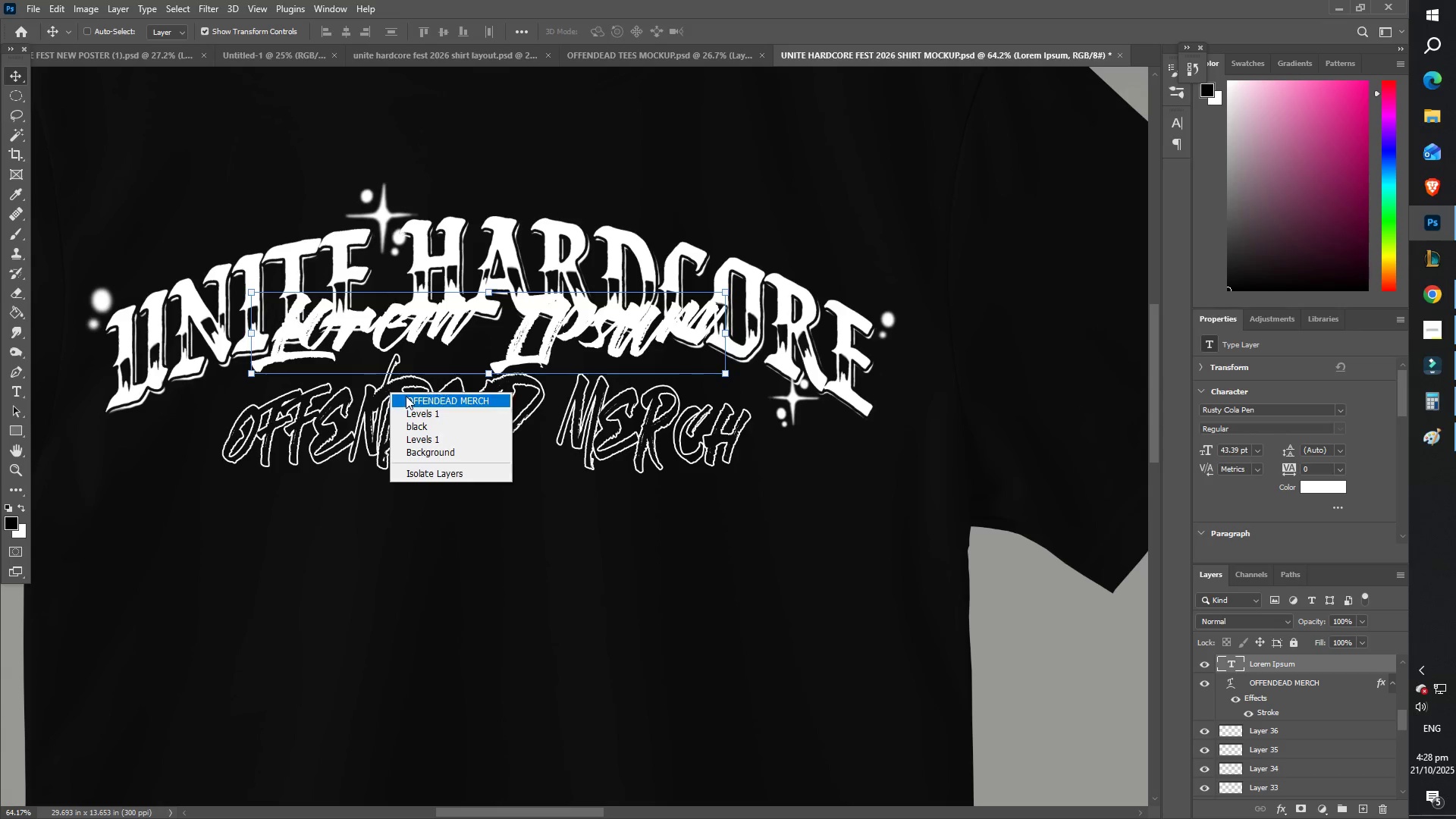 
left_click([410, 397])
 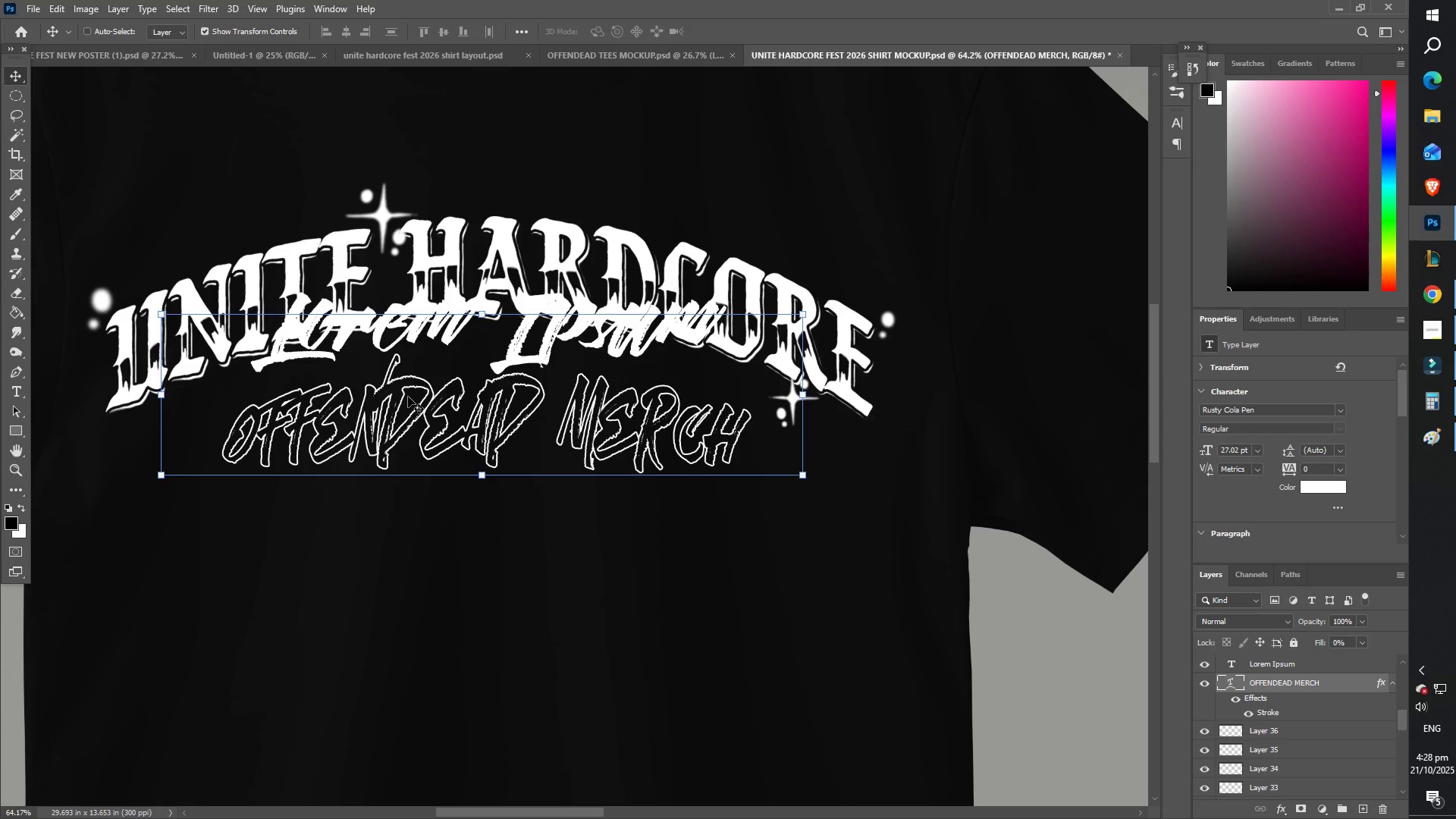 
key(Delete)
 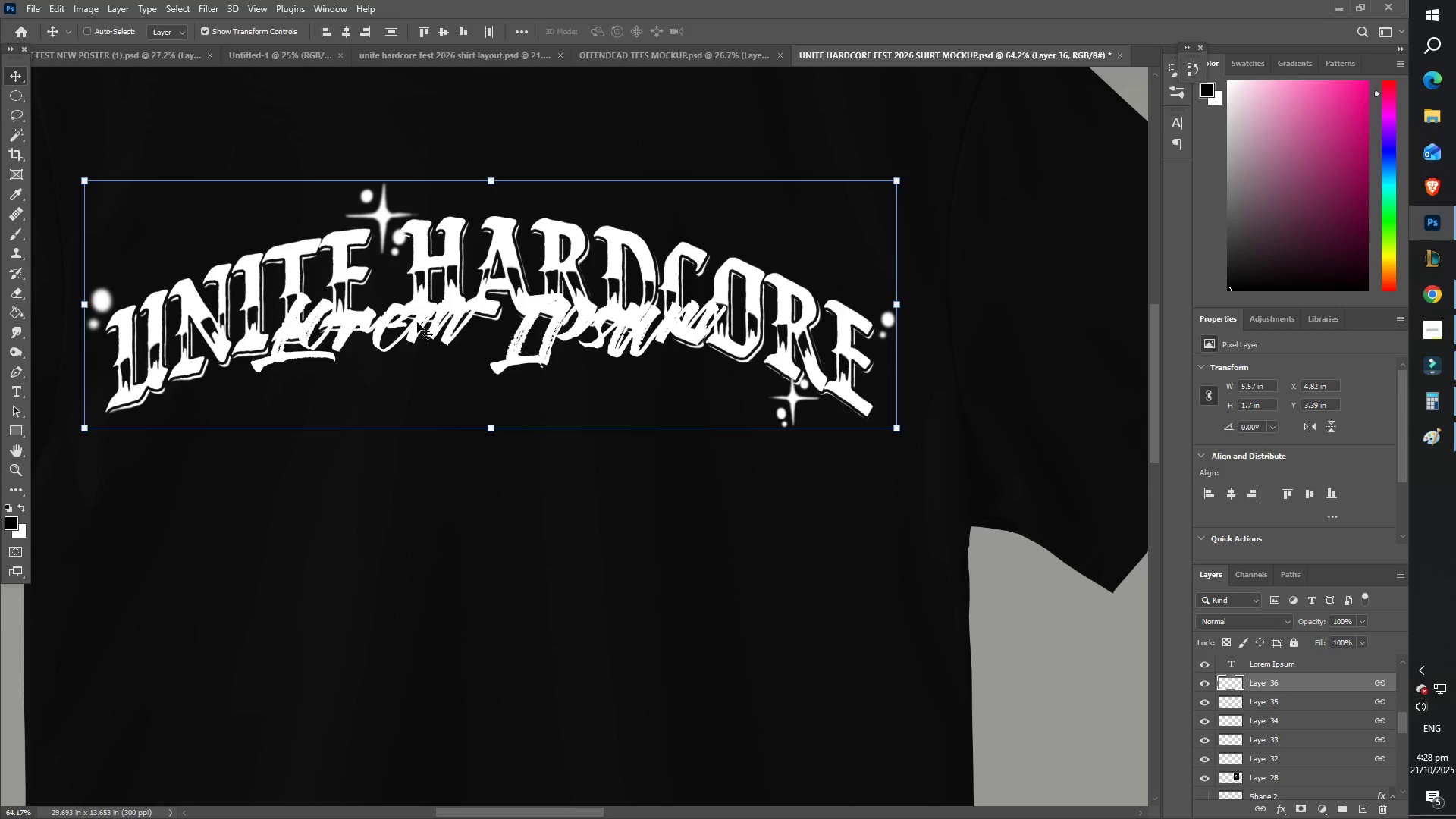 
left_click_drag(start_coordinate=[417, 322], to_coordinate=[414, 351])
 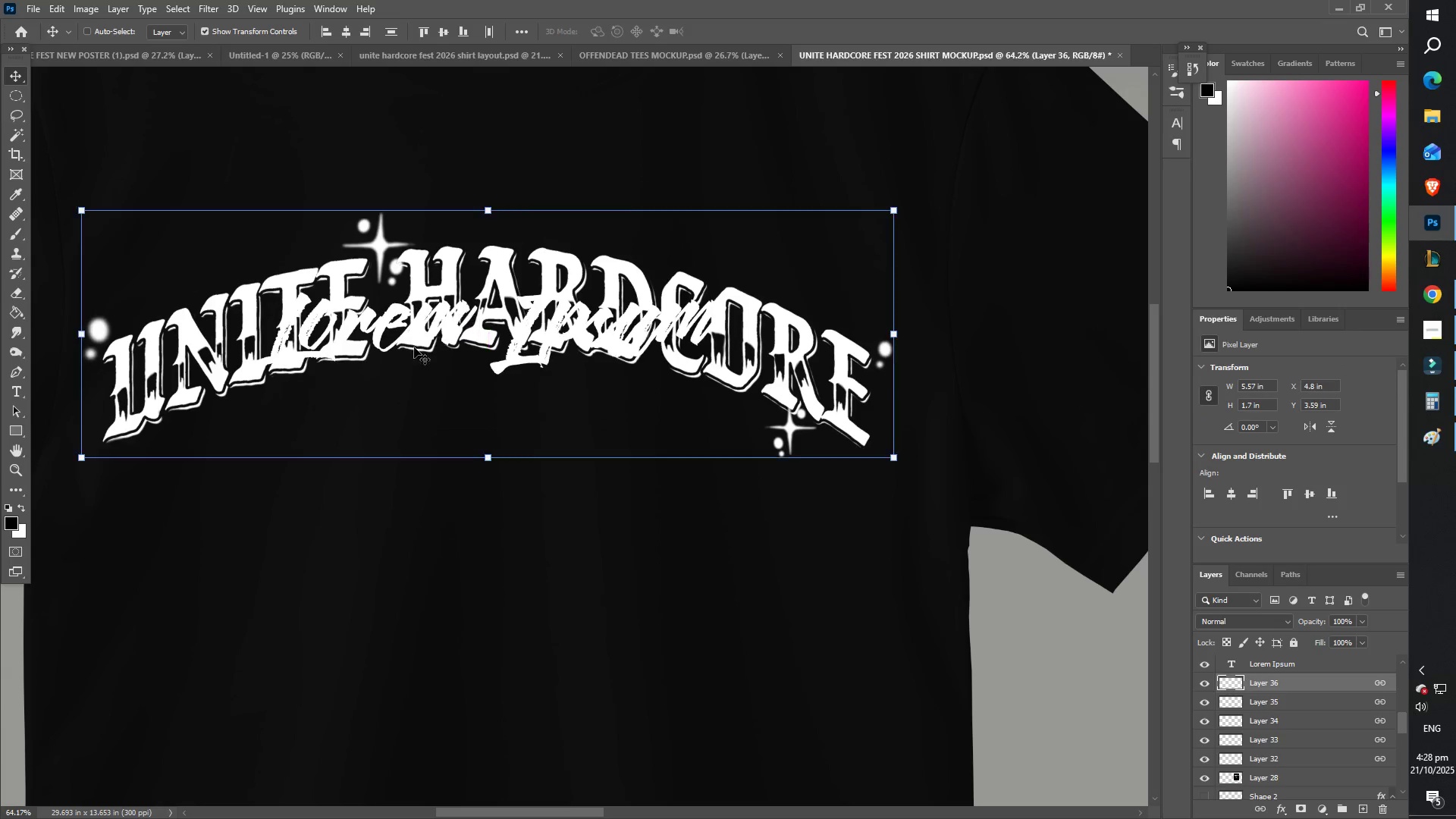 
key(Control+ControlLeft)
 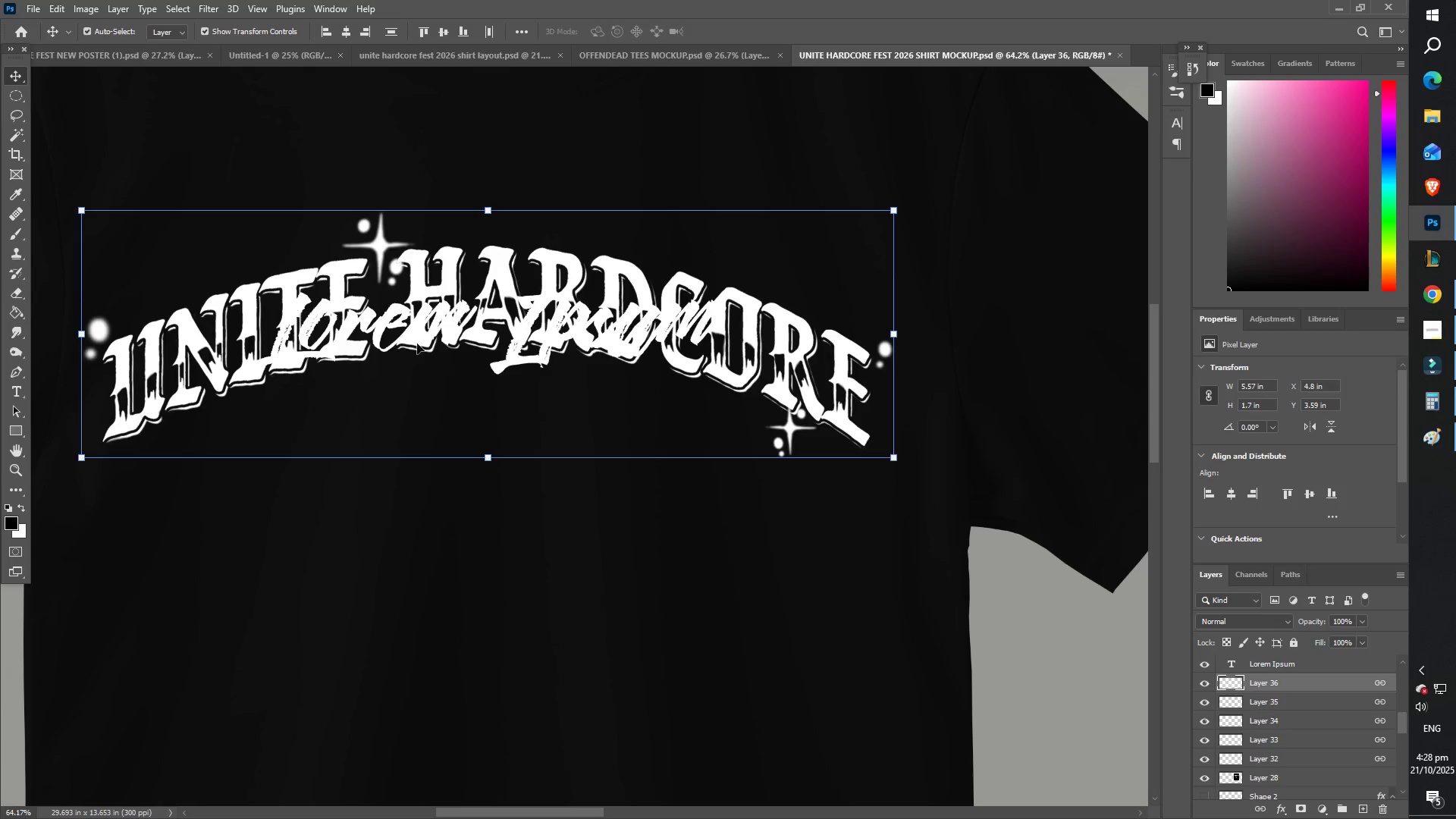 
key(Control+Z)
 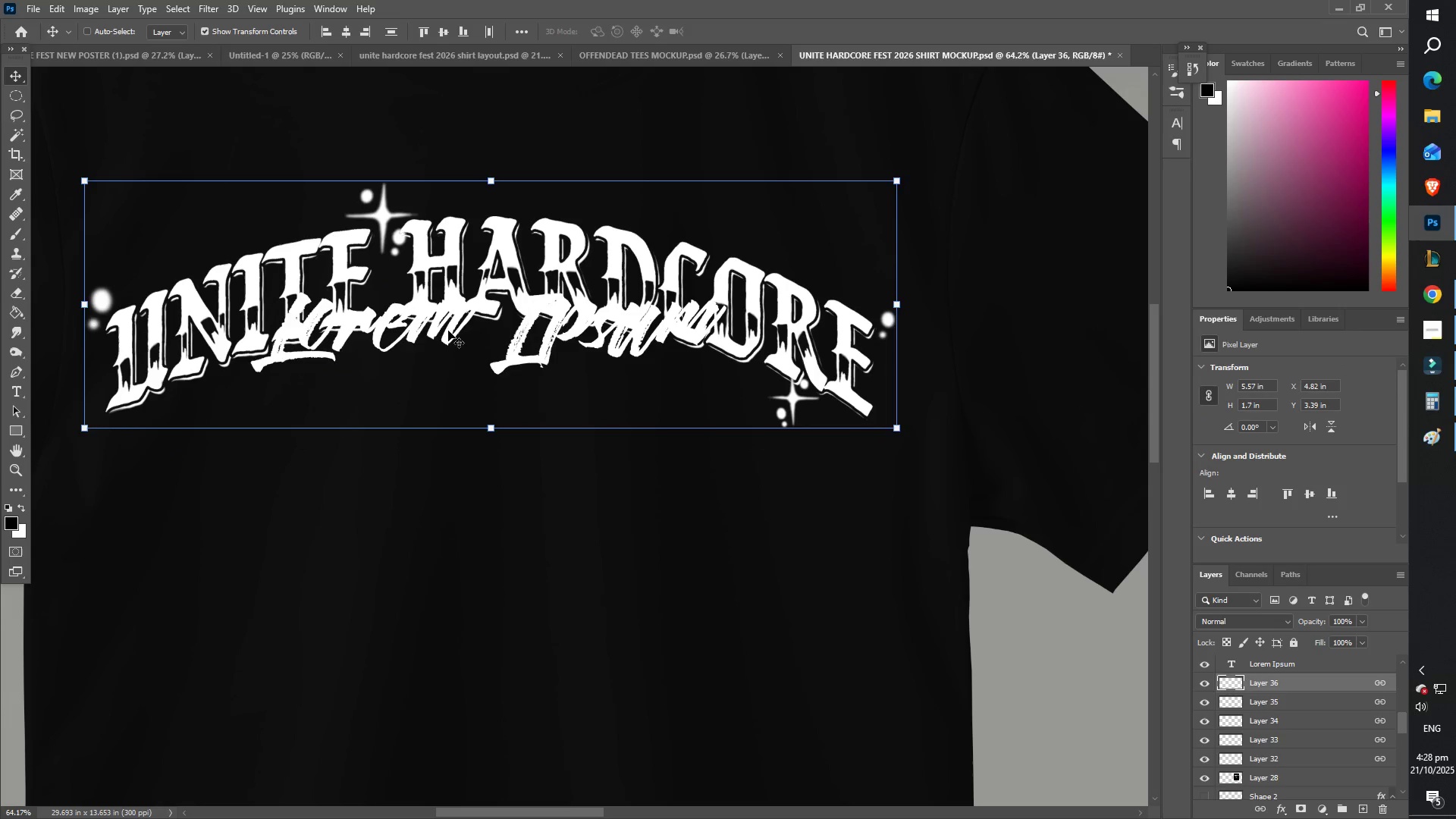 
right_click([451, 331])
 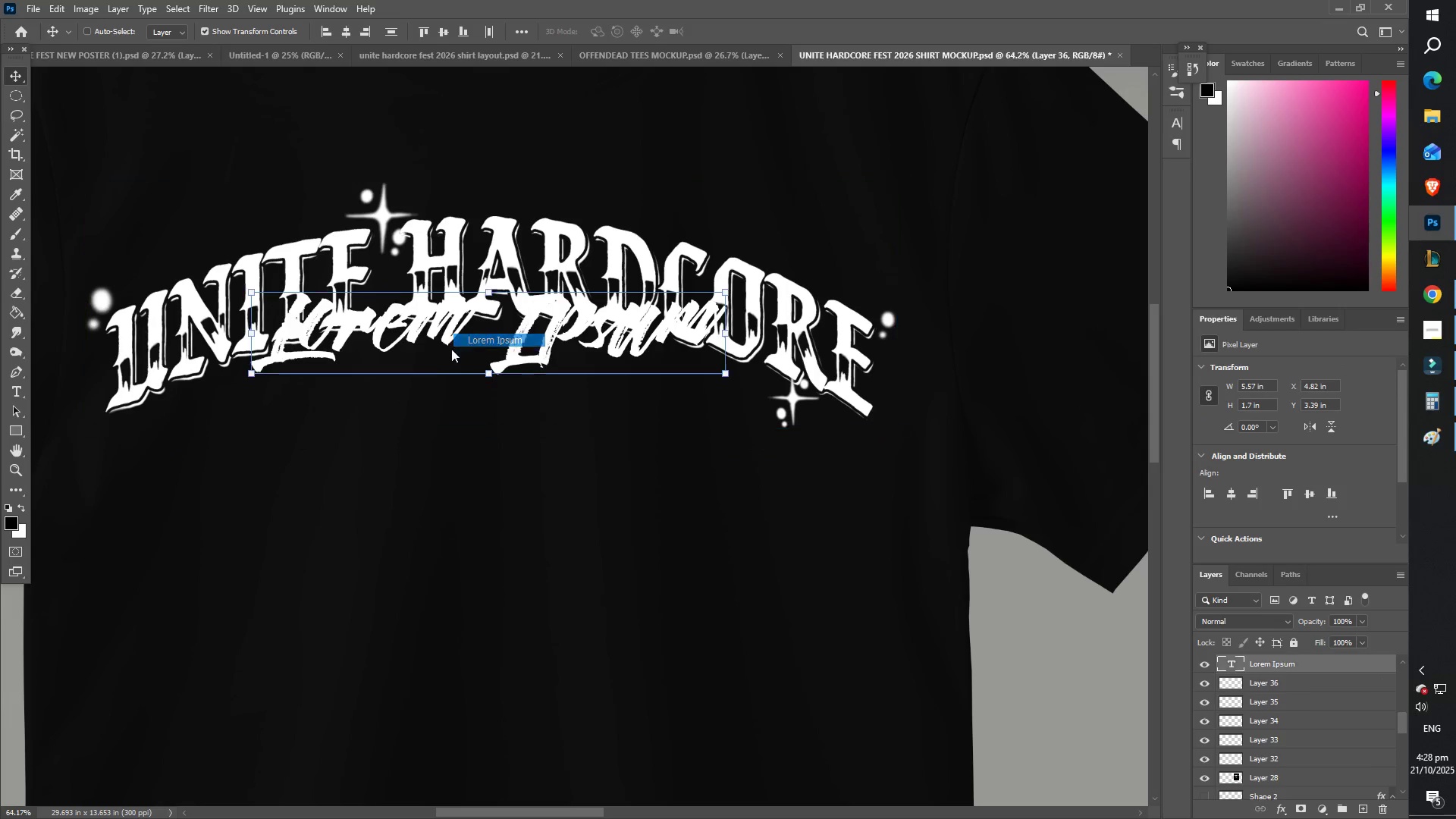 
left_click_drag(start_coordinate=[444, 344], to_coordinate=[428, 384])
 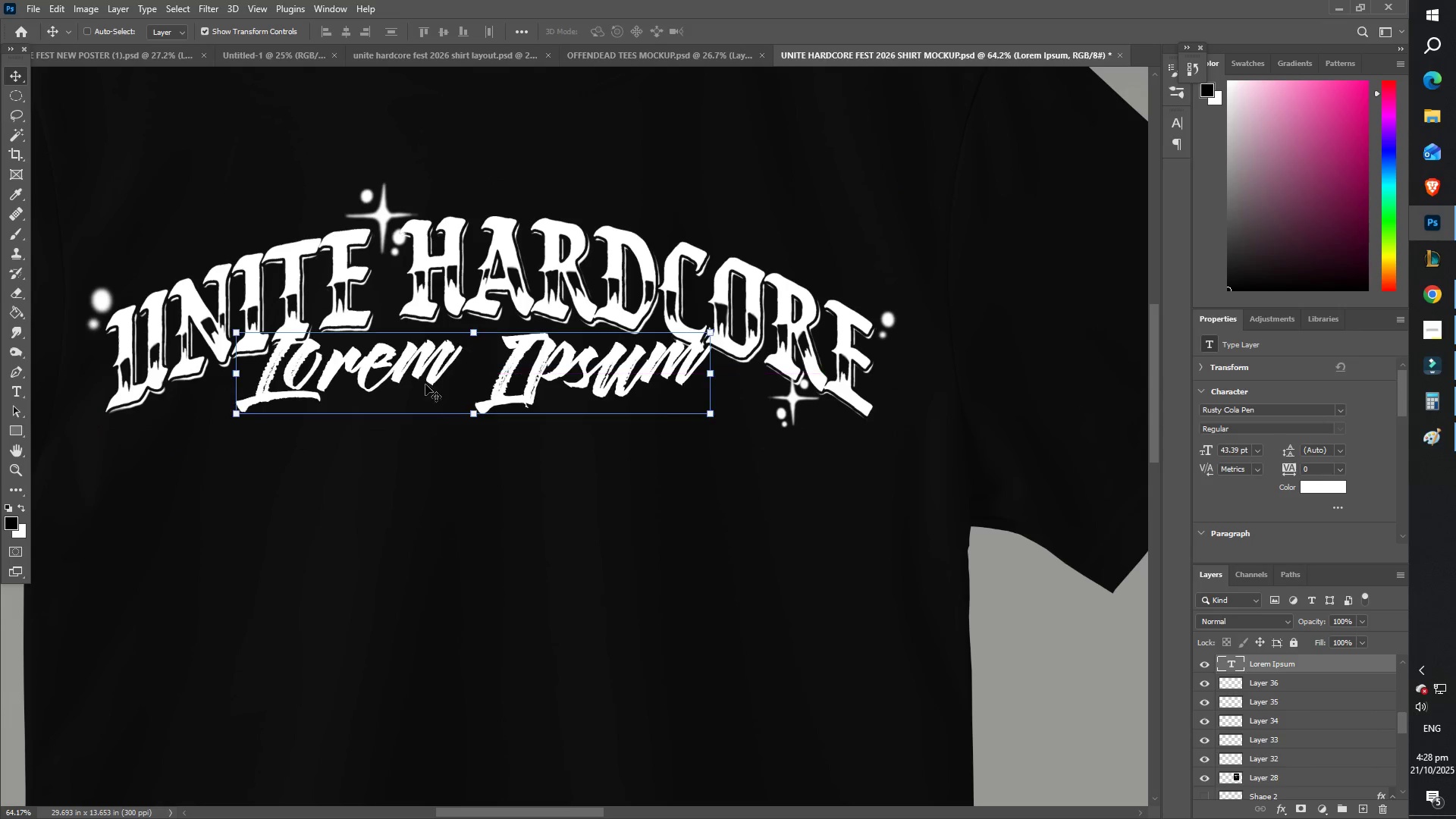 
key(T)
 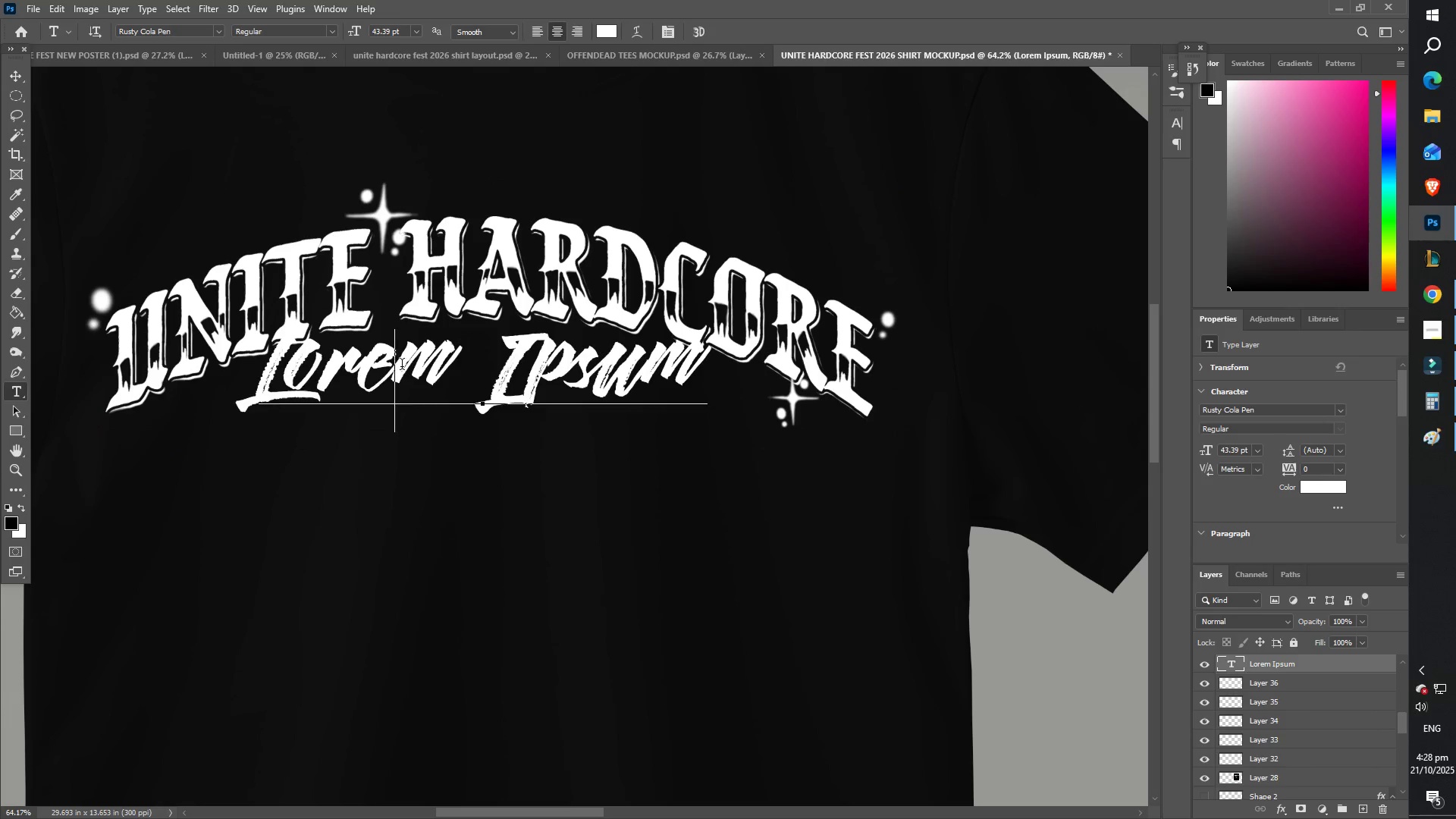 
key(Control+ControlLeft)
 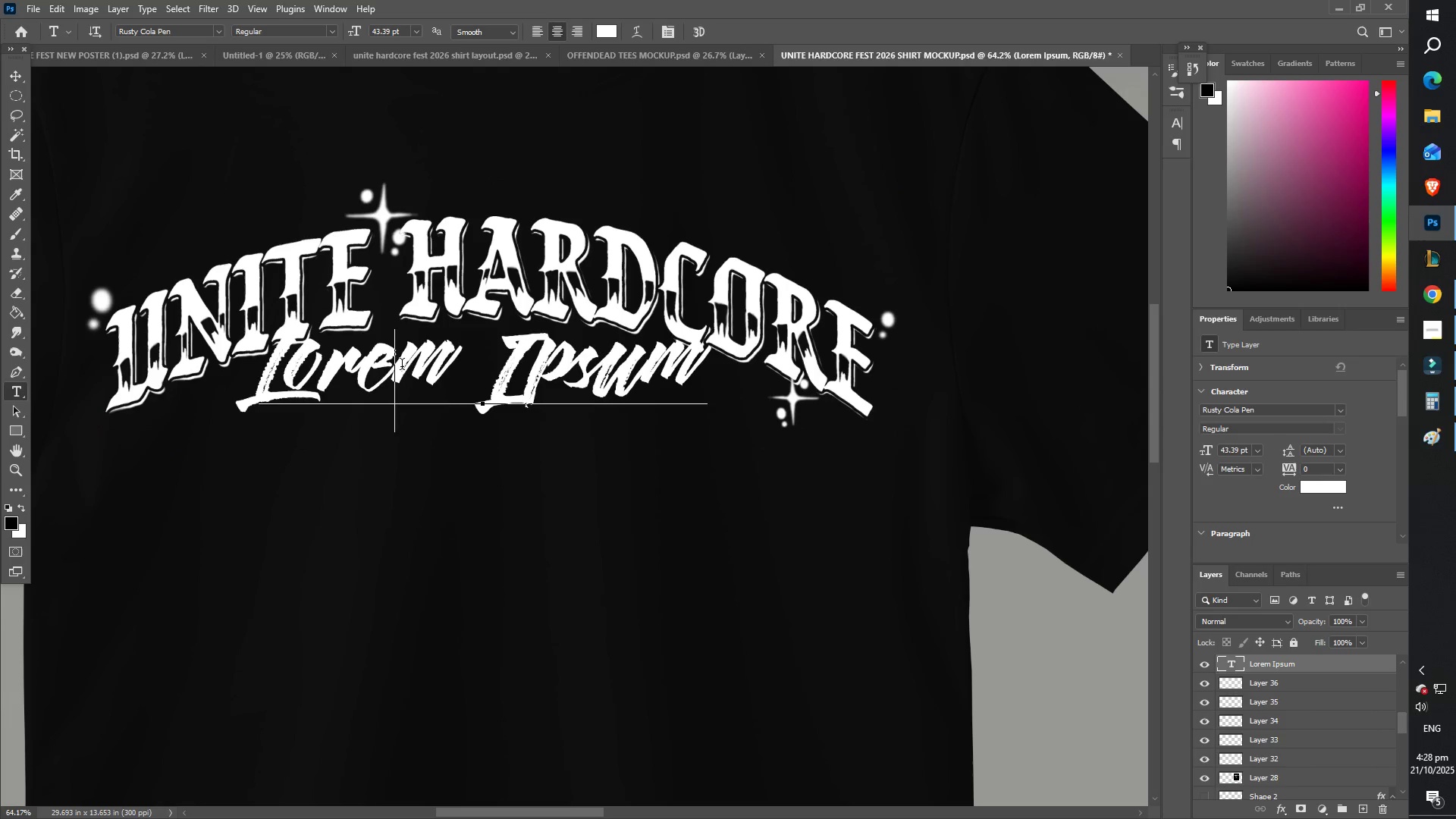 
key(Control+A)
 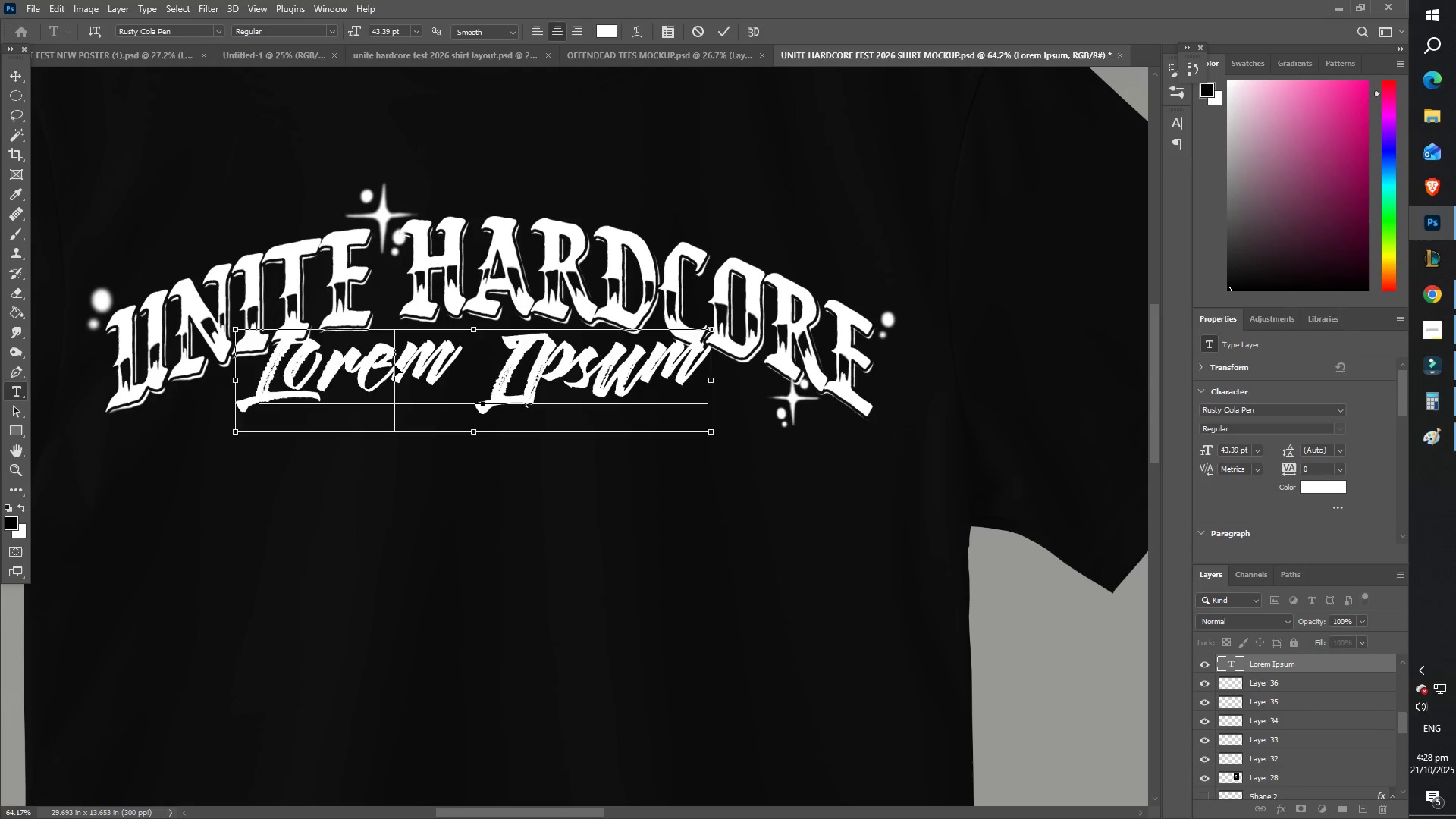 
type(Offendead)
 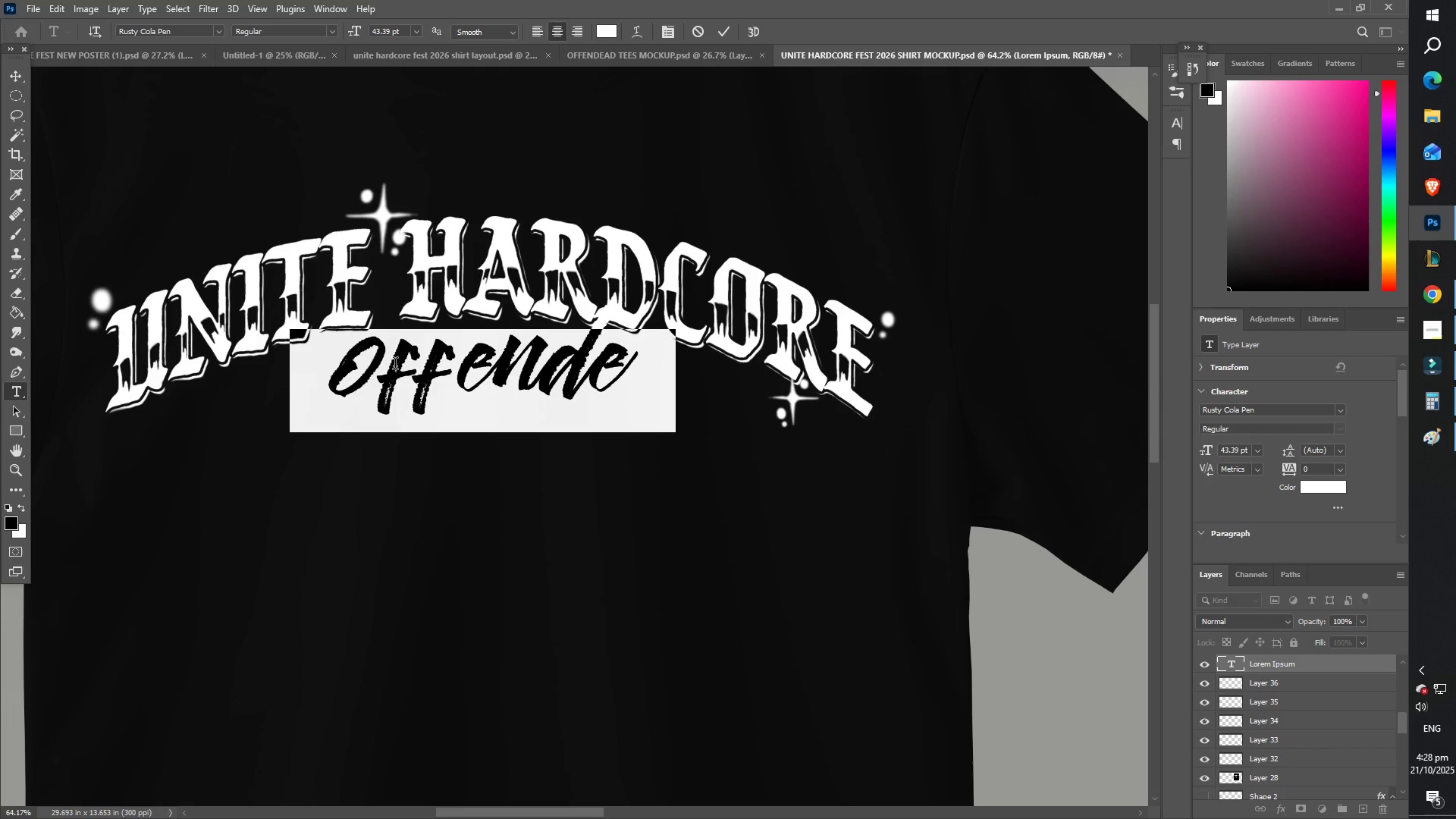 
 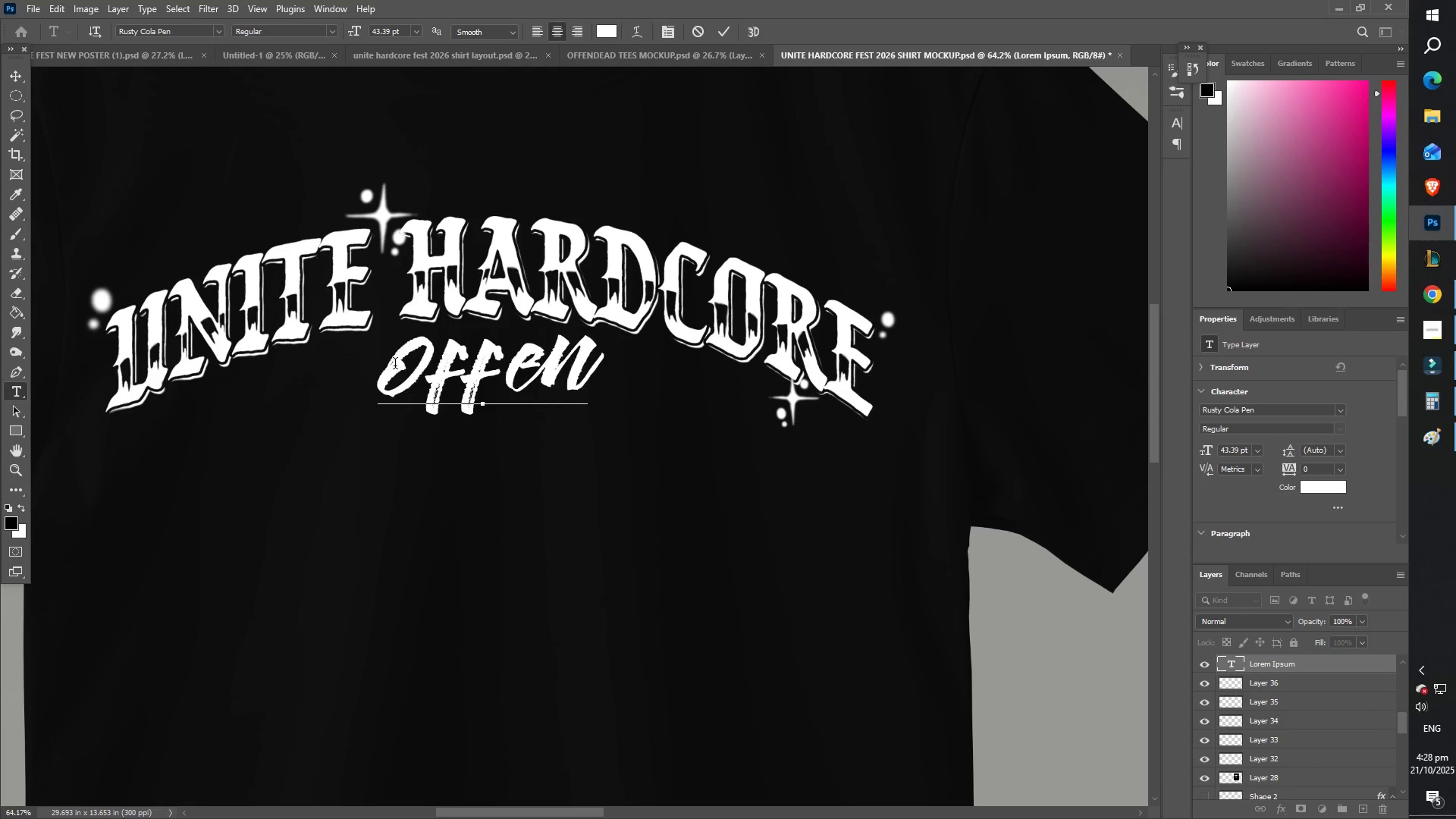 
key(Control+ControlLeft)
 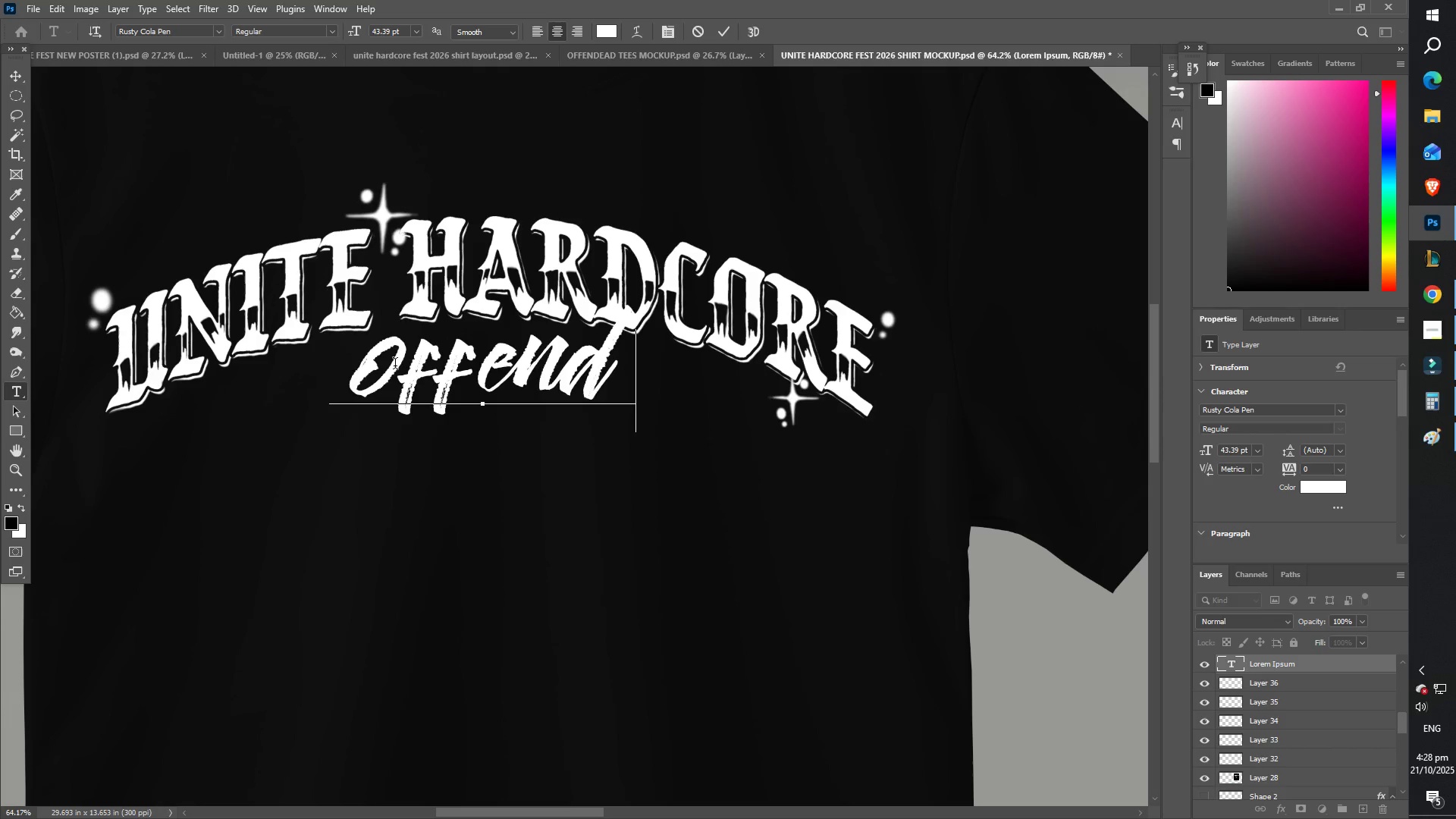 
key(Control+A)
 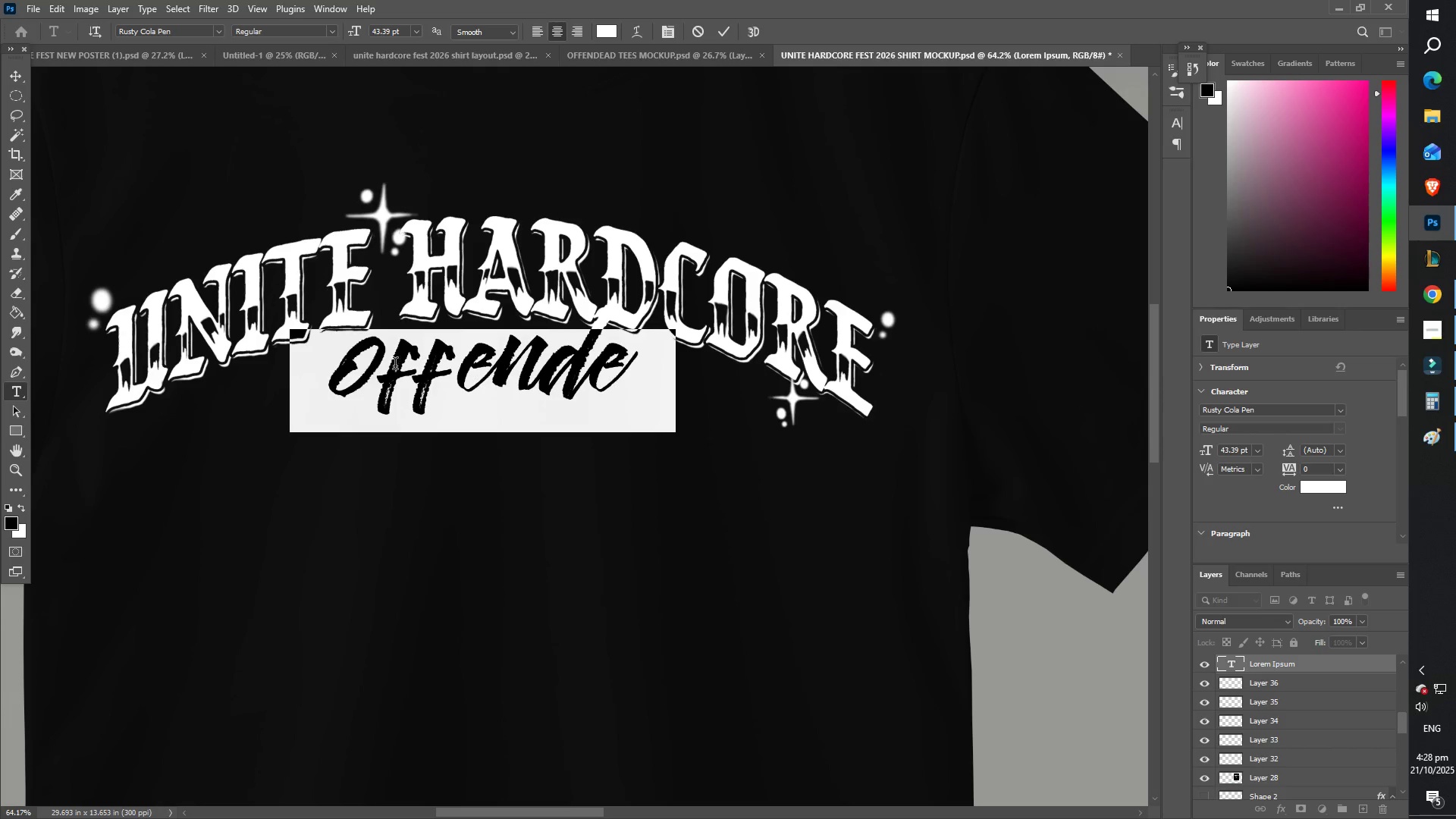 
type(Offe)
key(Backspace)
 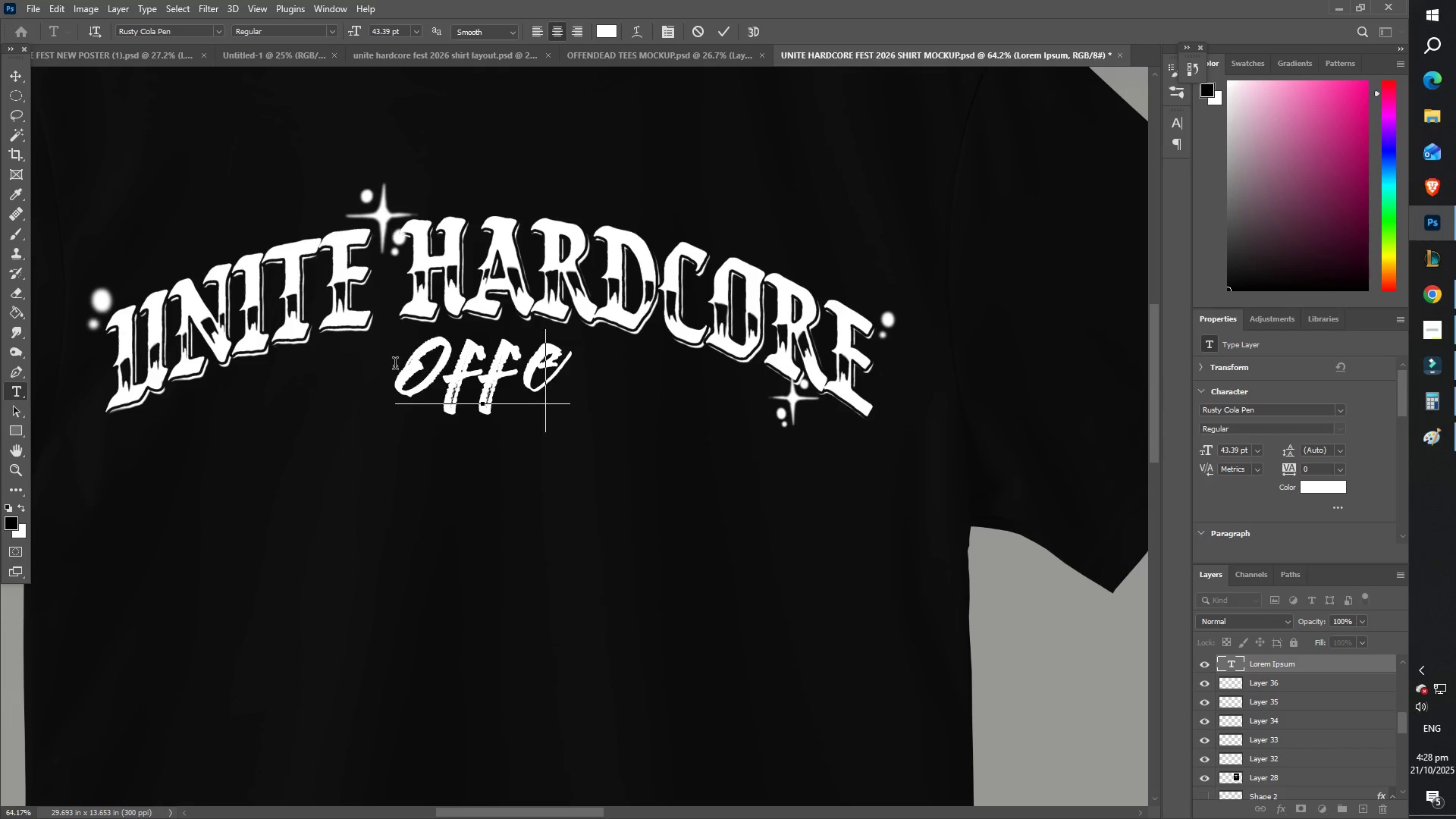 
key(Control+ControlLeft)
 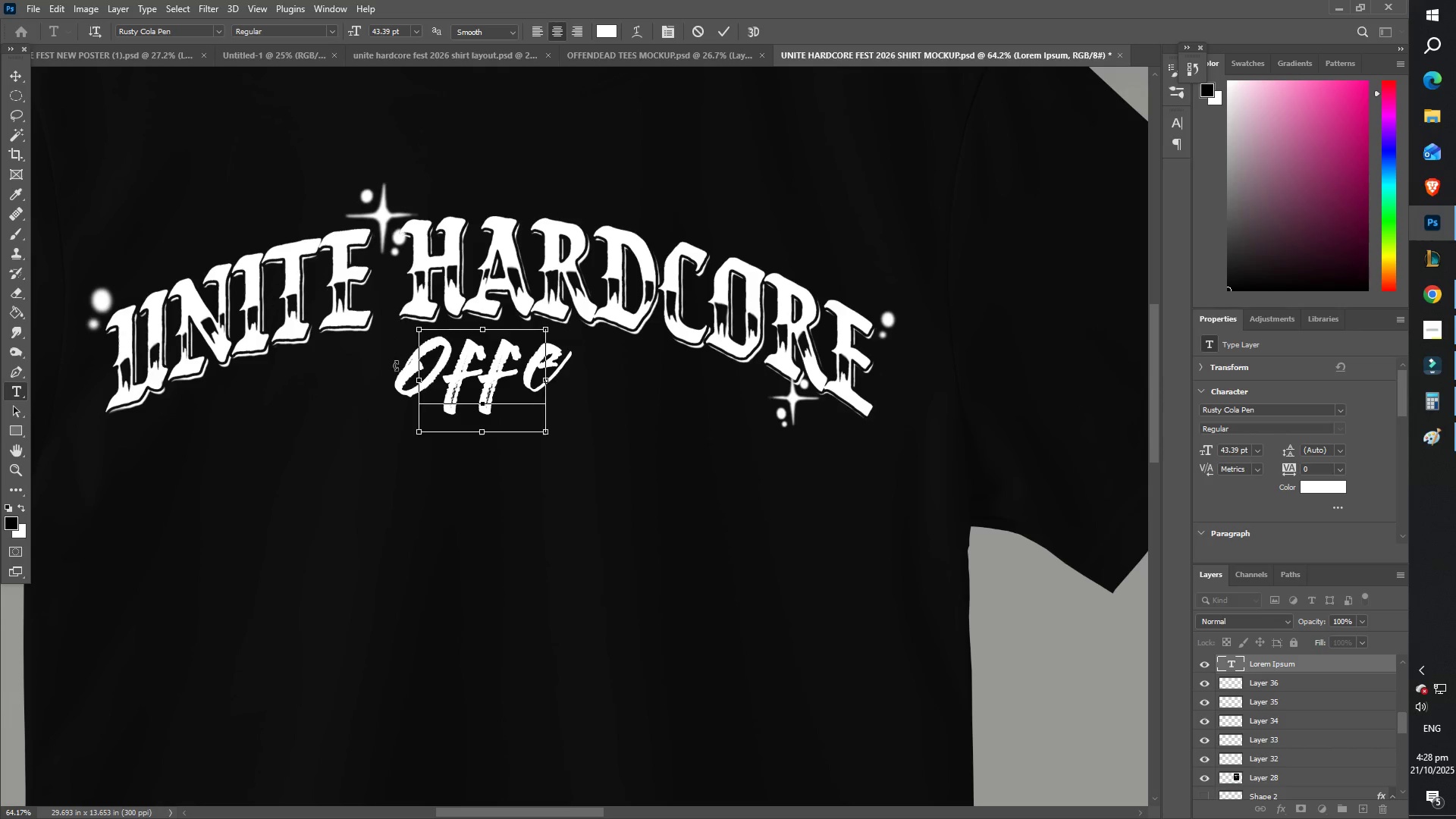 
key(Control+A)
 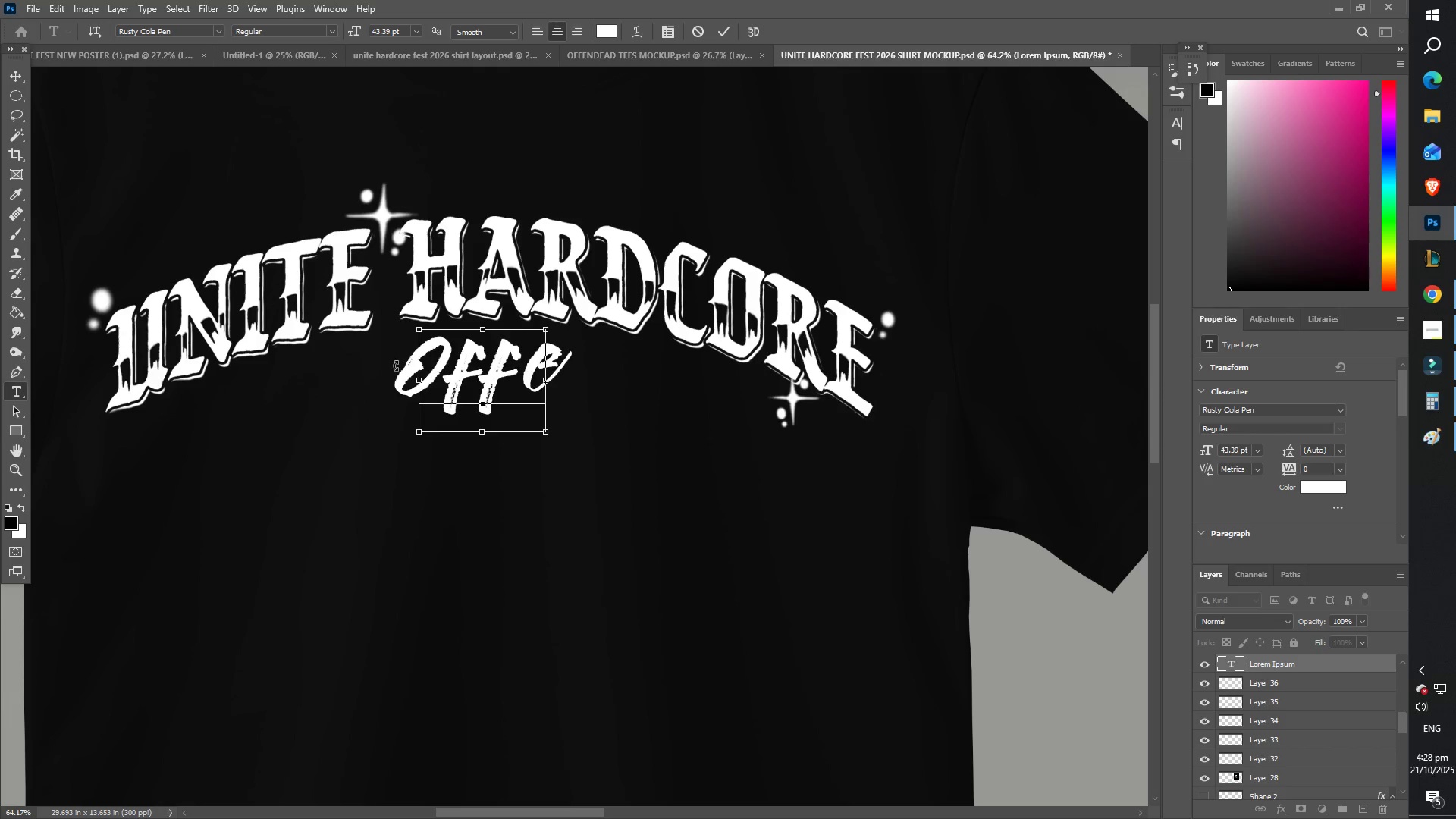 
type(Offendead)
 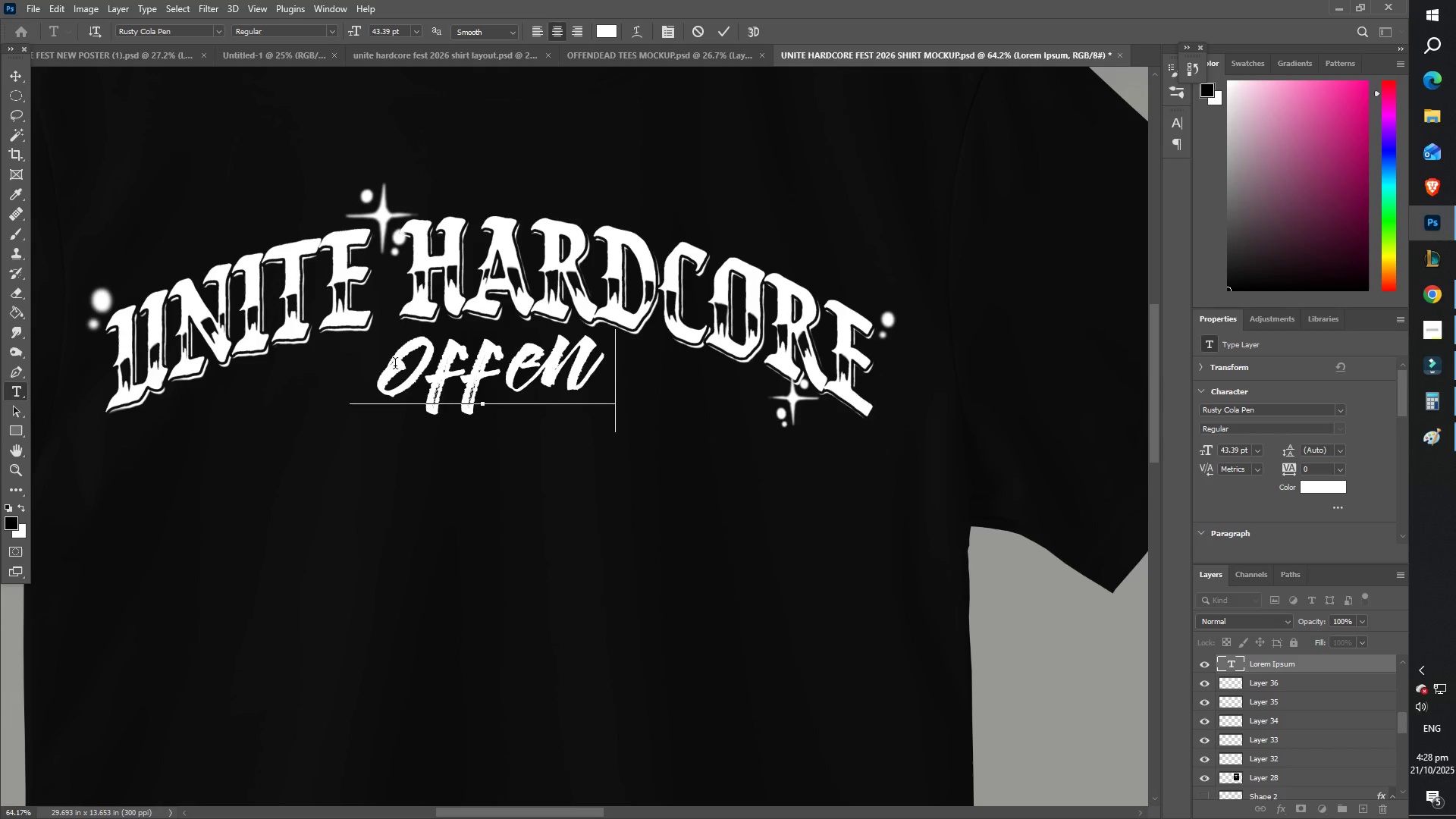 
hold_key(key=ShiftLeft, duration=0.39)
 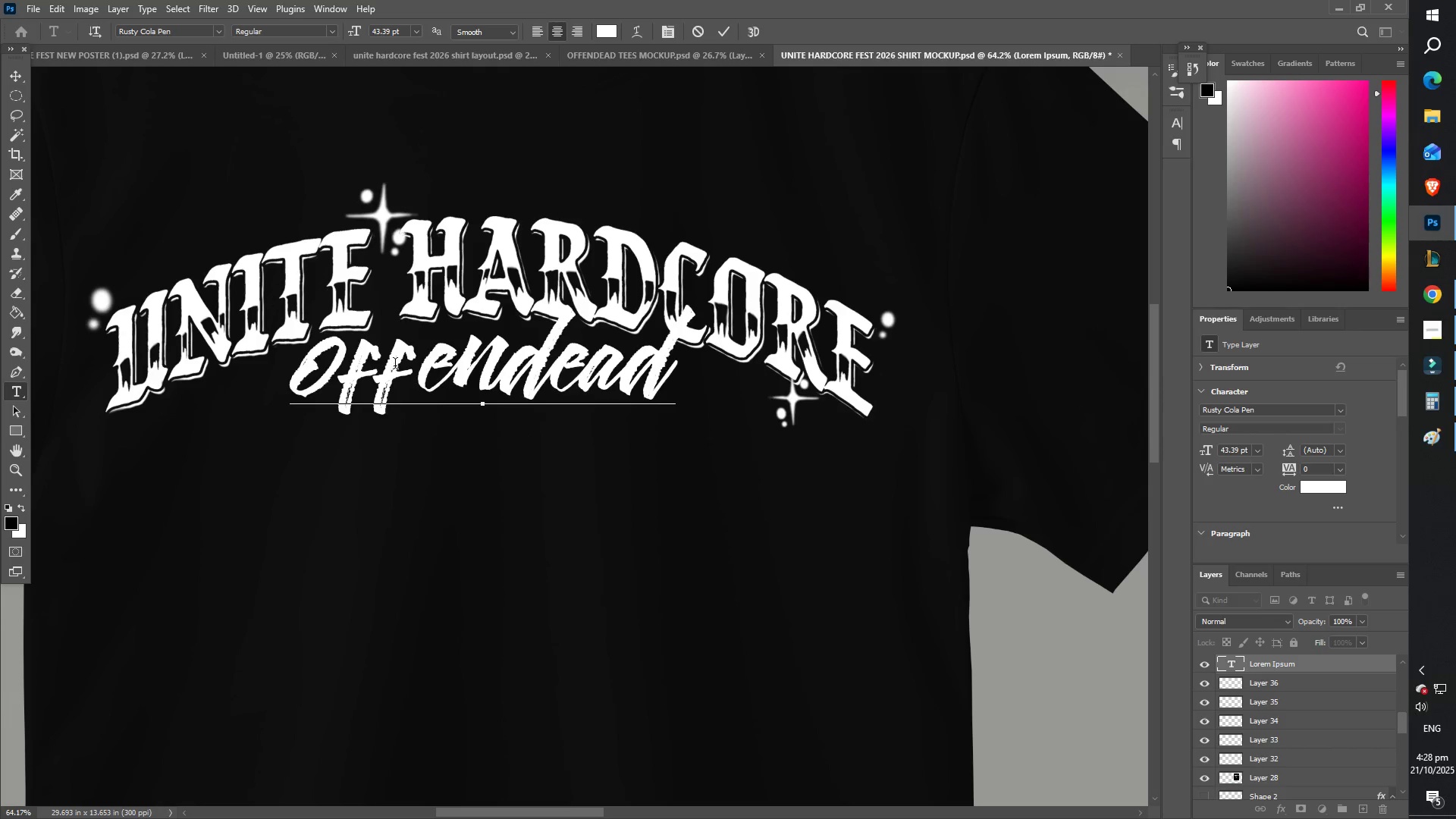 
key(Control+A)
 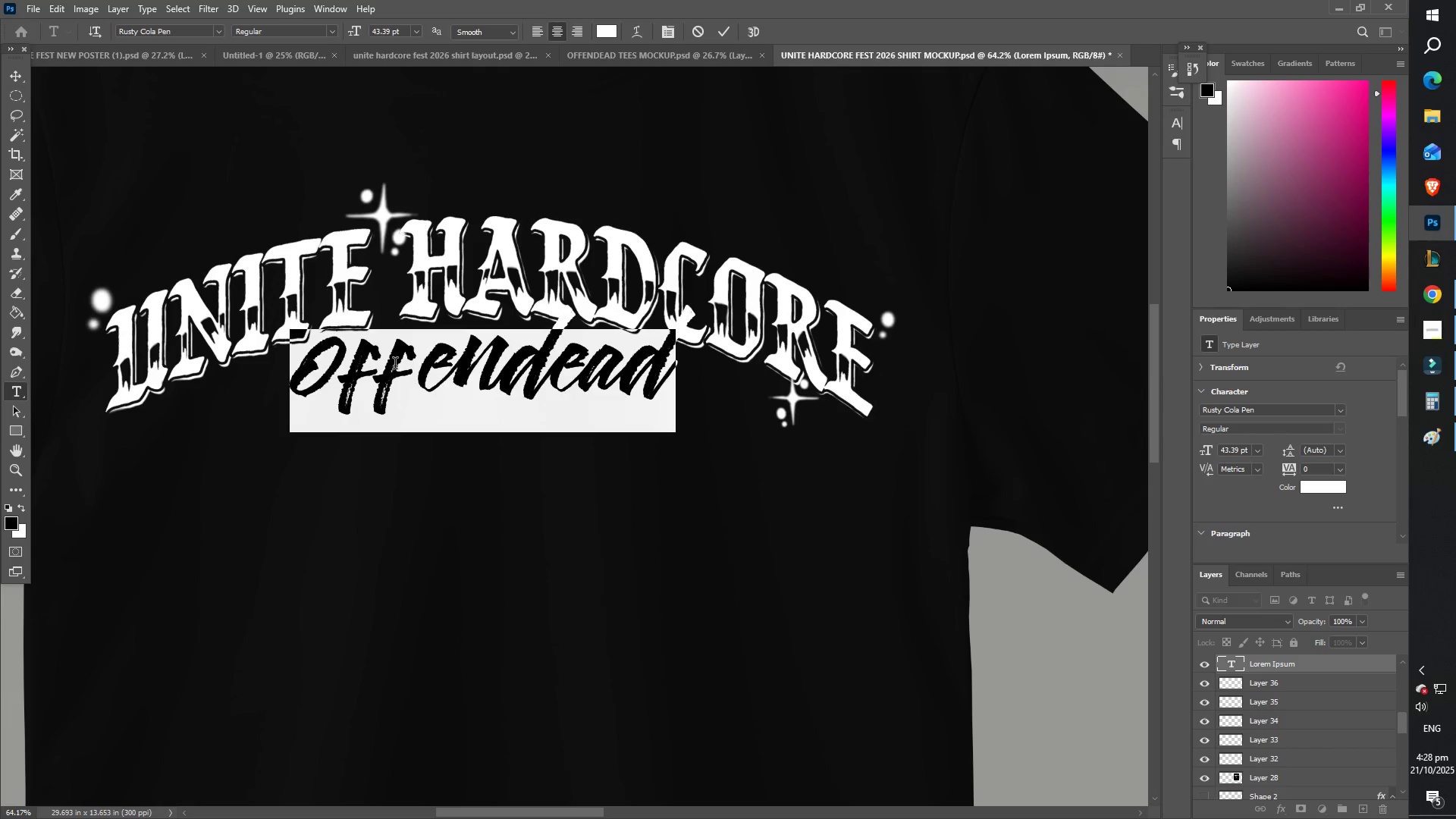 
type(OFFENDED)
key(Backspace)
type(AD MERCHZZZT)
 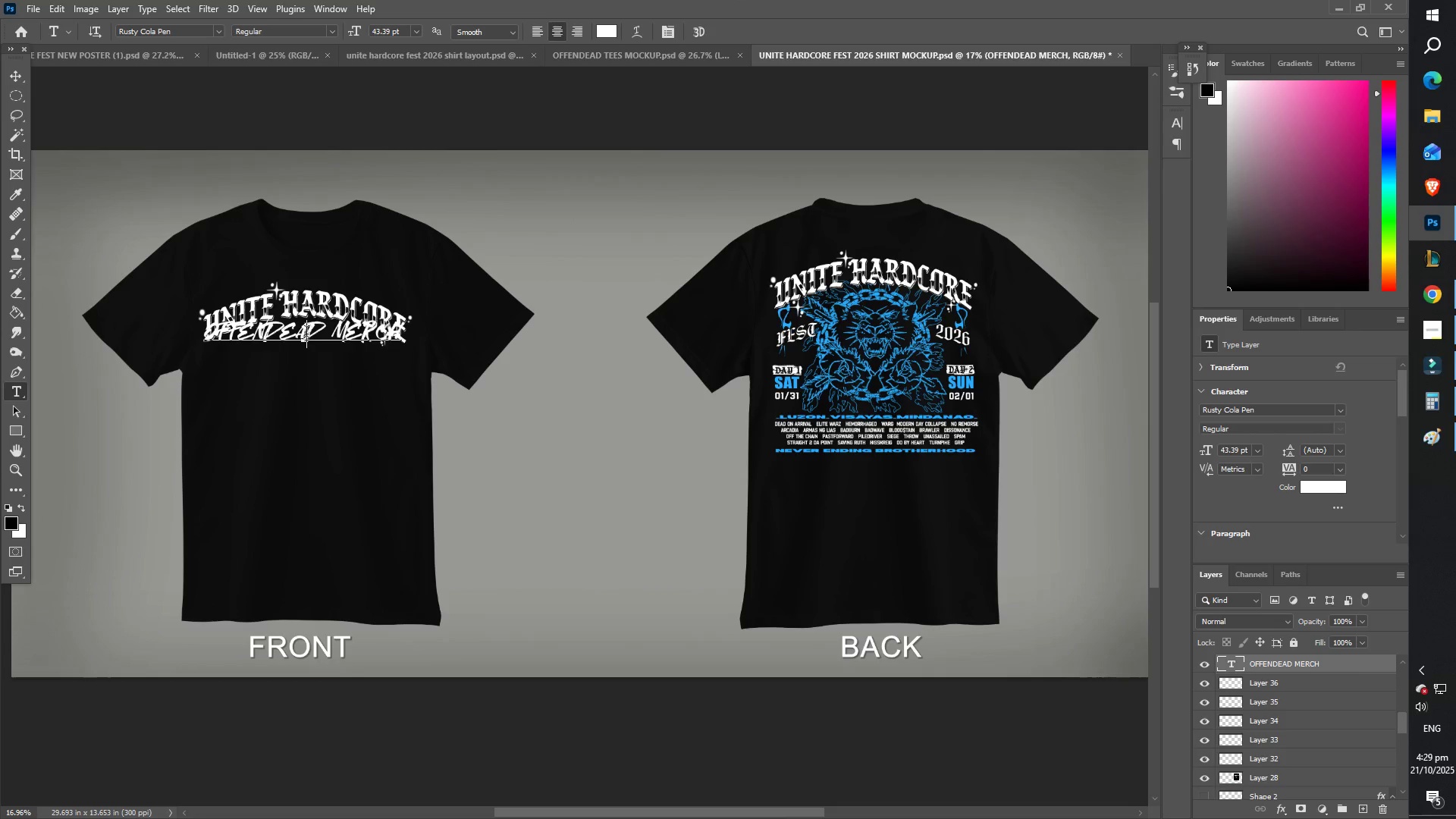 
left_click_drag(start_coordinate=[478, 328], to_coordinate=[426, 318])
 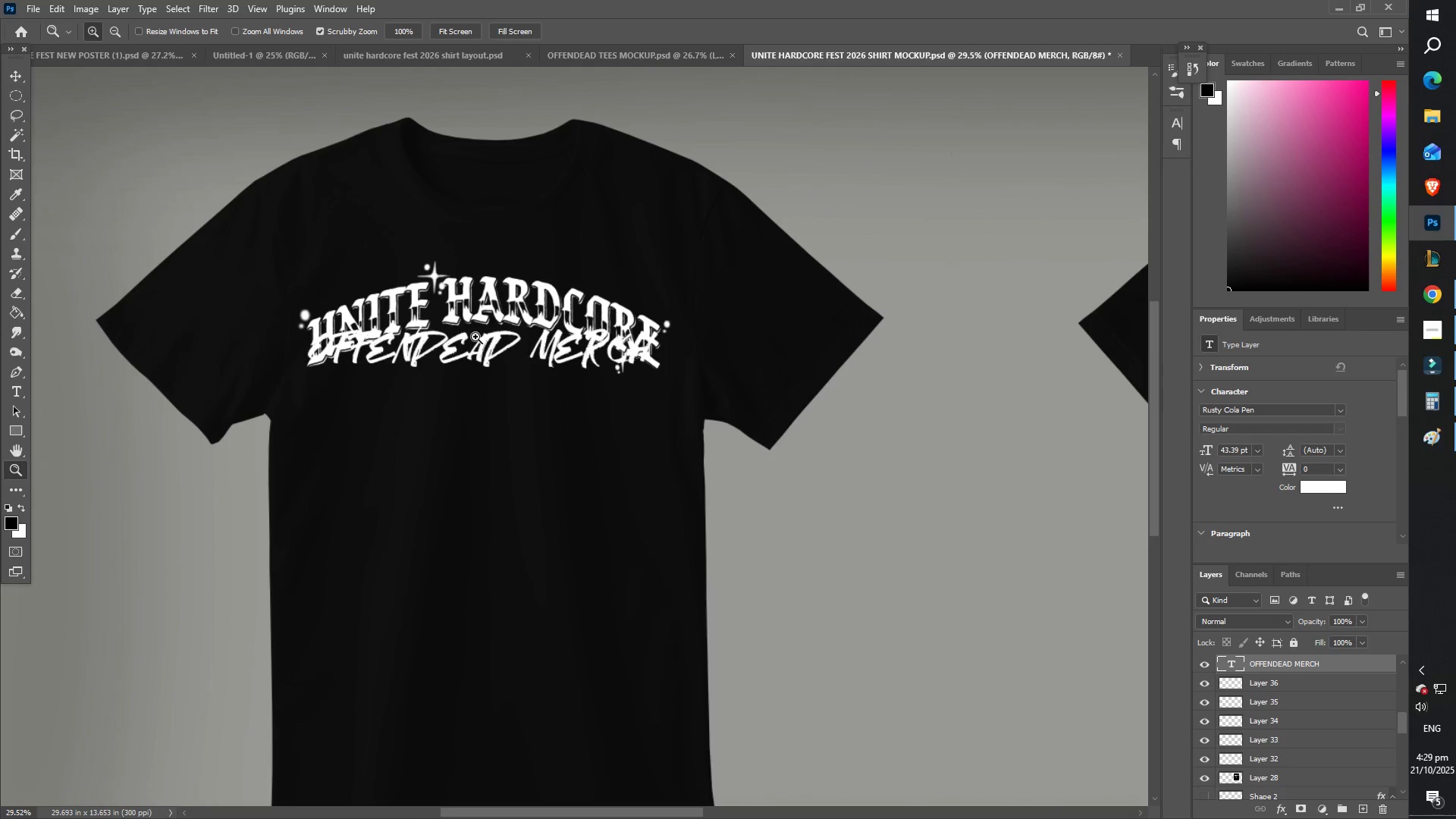 
left_click_drag(start_coordinate=[538, 359], to_coordinate=[316, 326])
 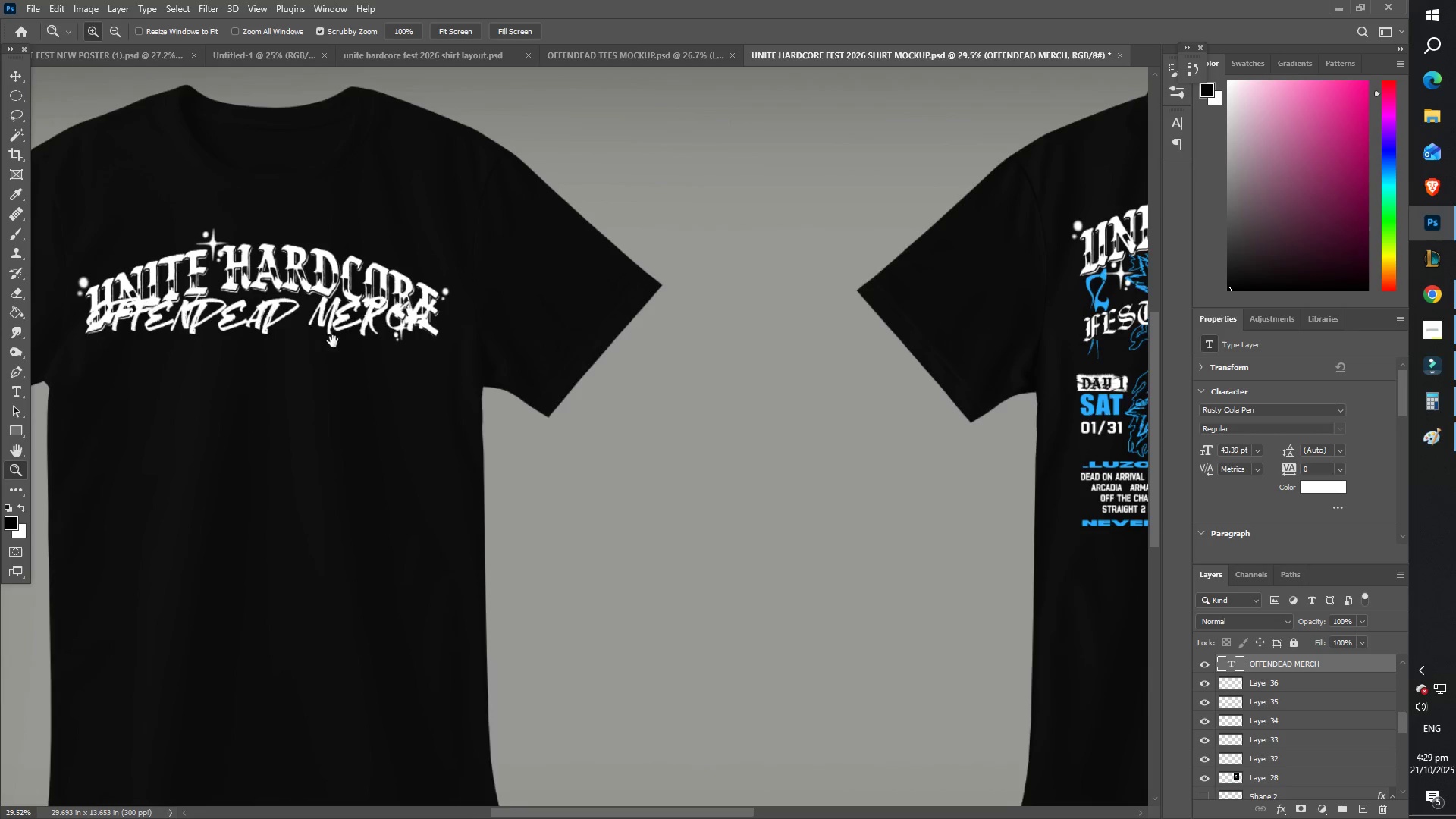 
left_click_drag(start_coordinate=[456, 391], to_coordinate=[413, 381])
 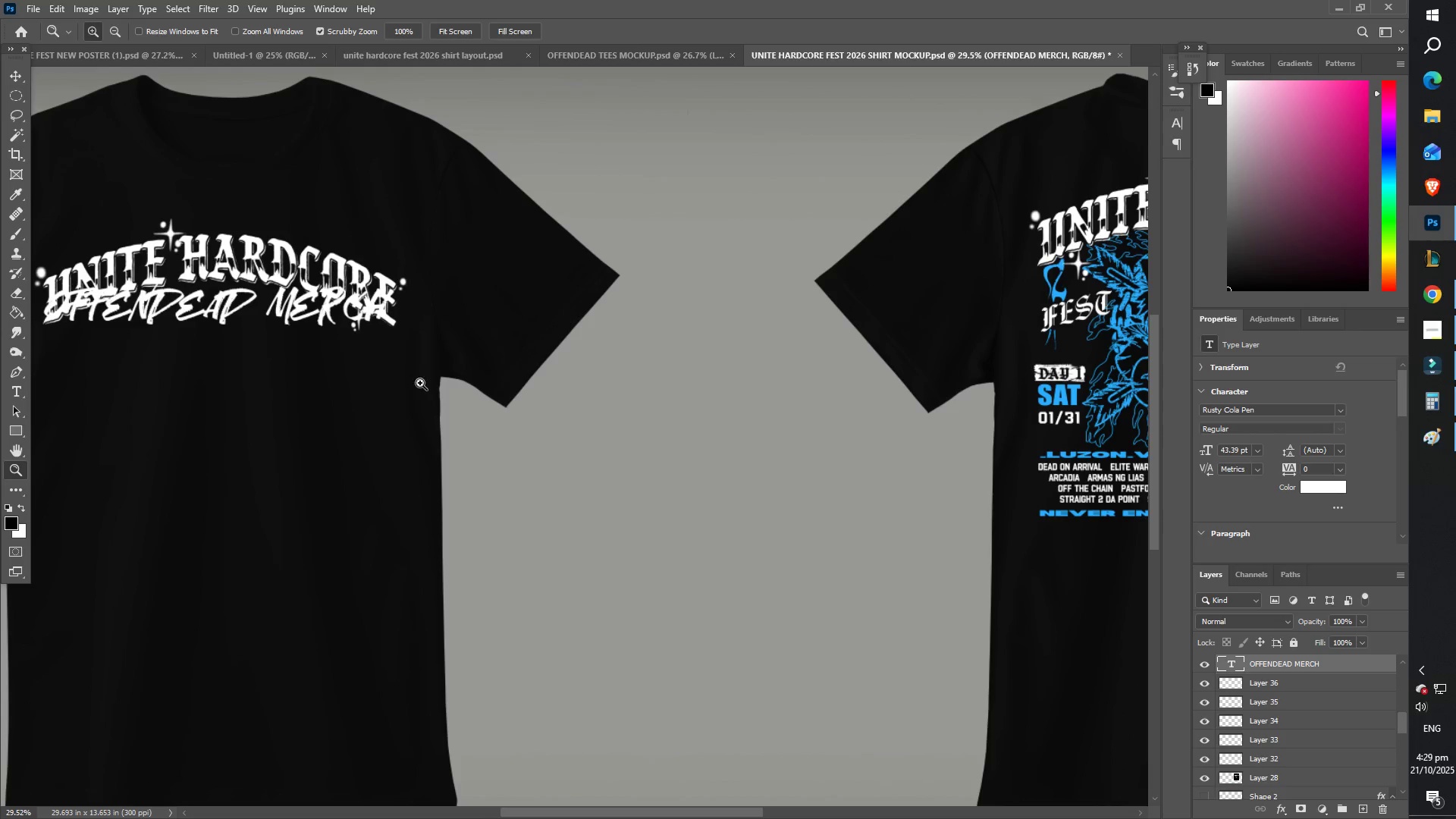 
left_click_drag(start_coordinate=[420, 366], to_coordinate=[381, 357])
 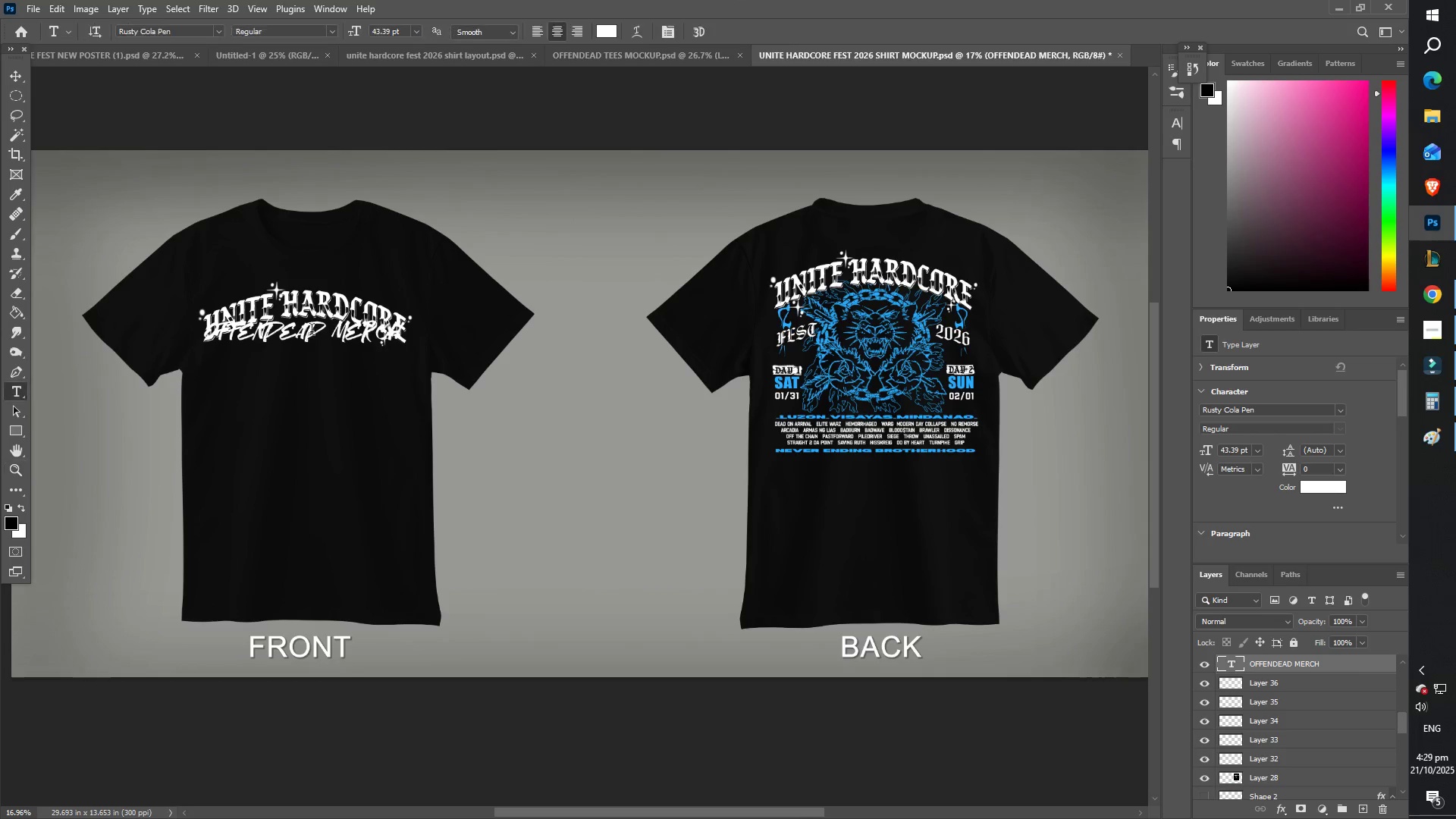 
key(Control+ControlLeft)
 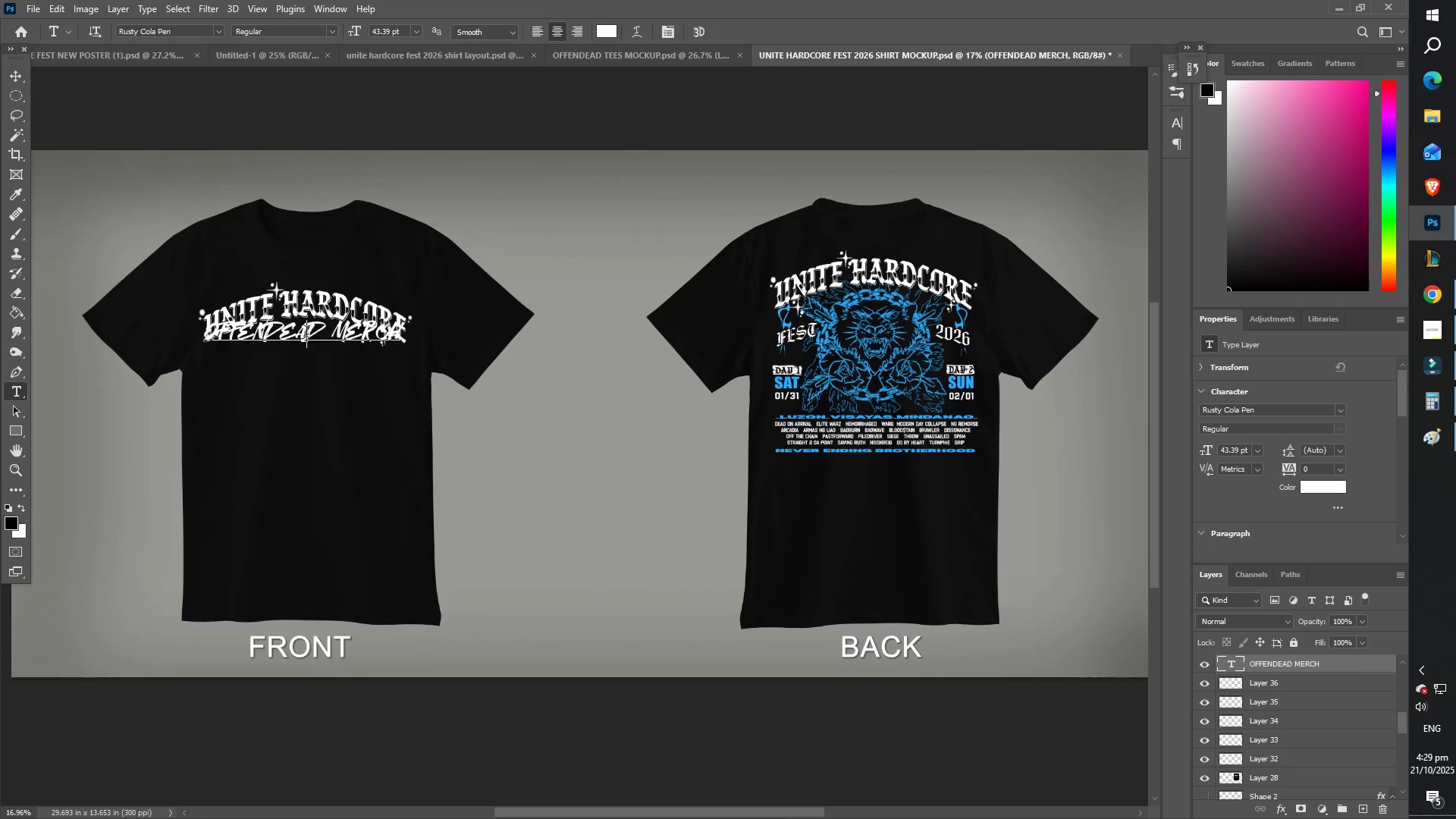 
key(Control+A)
 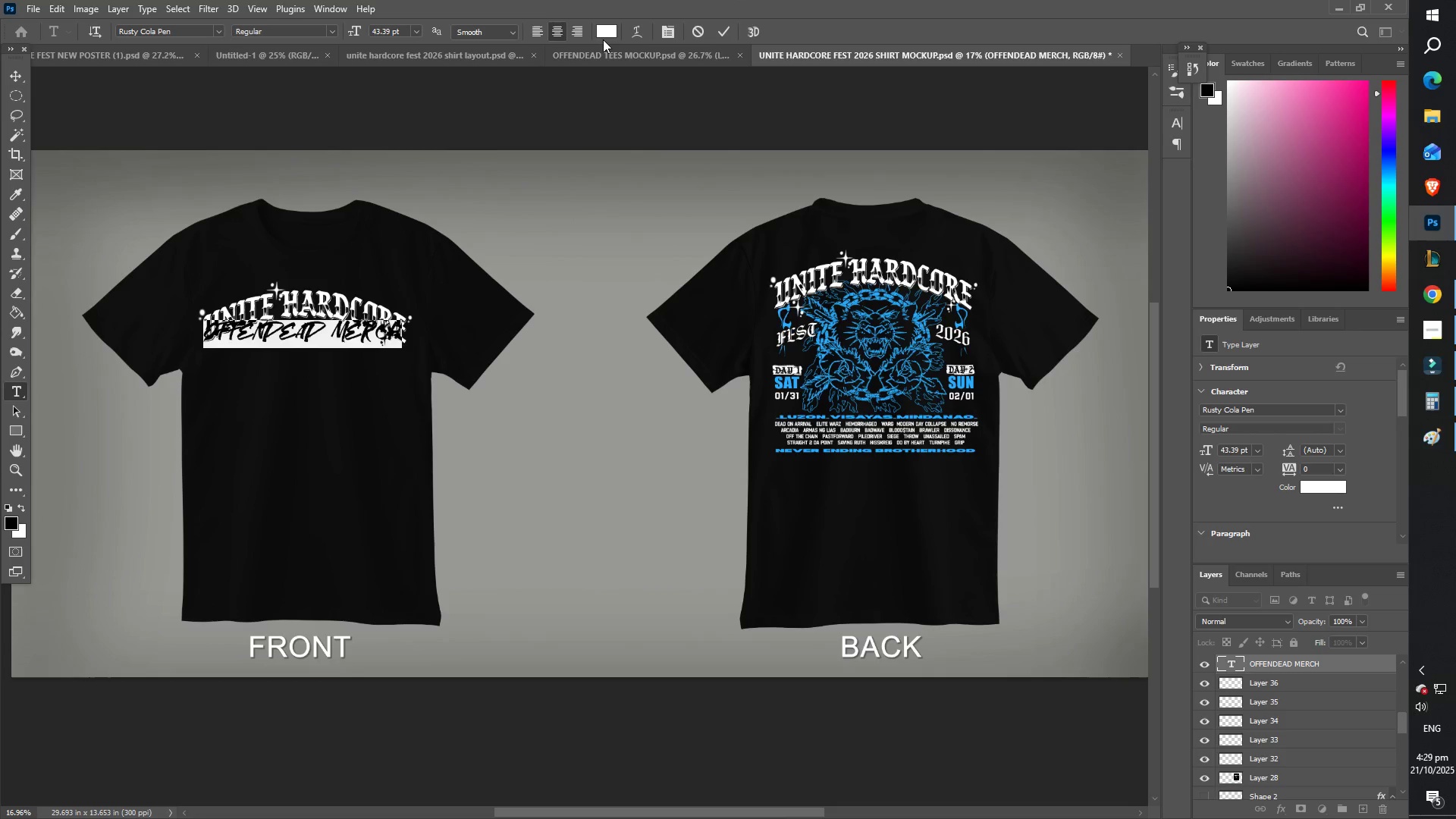 
left_click([610, 30])
 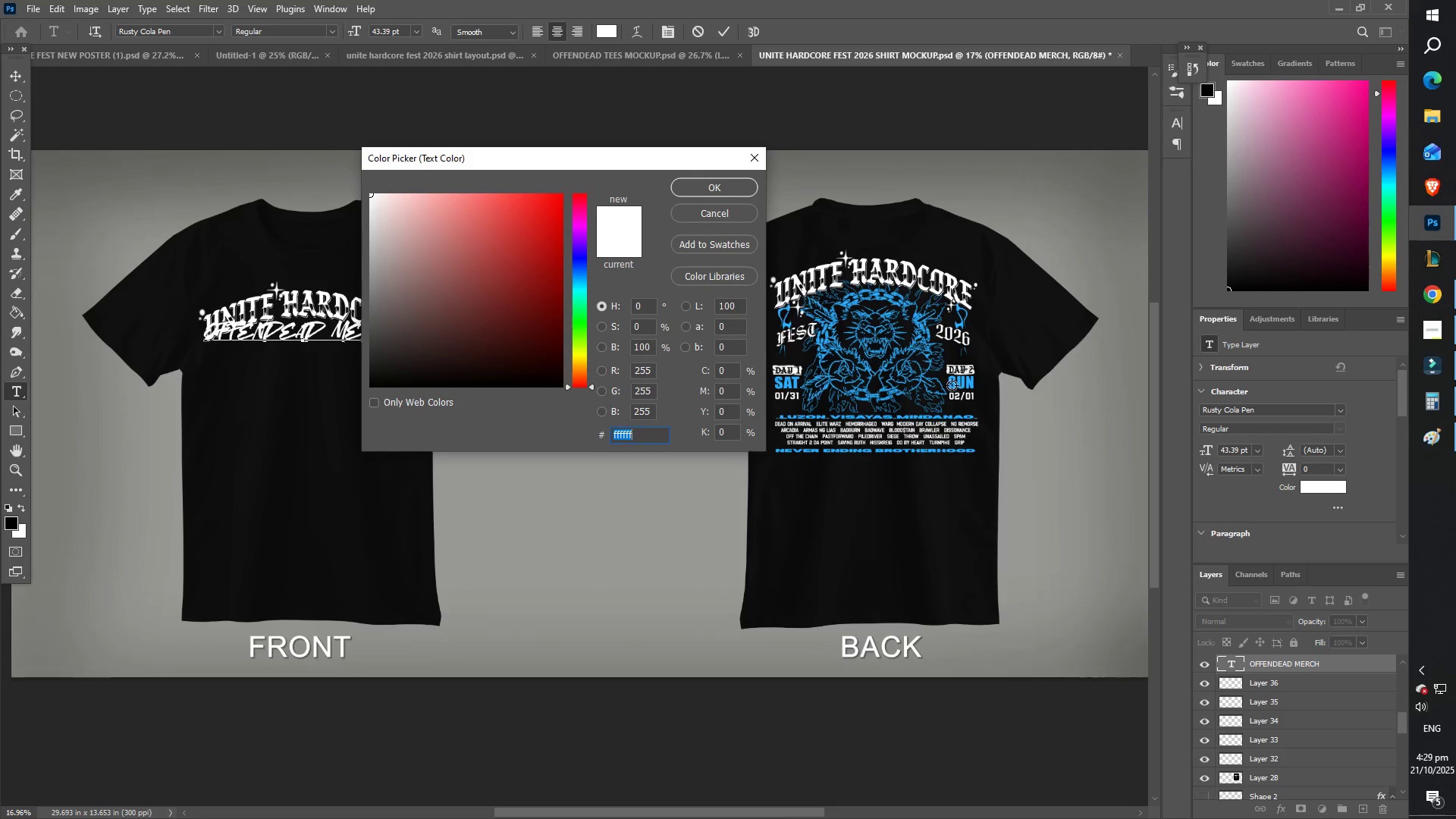 
left_click([952, 384])
 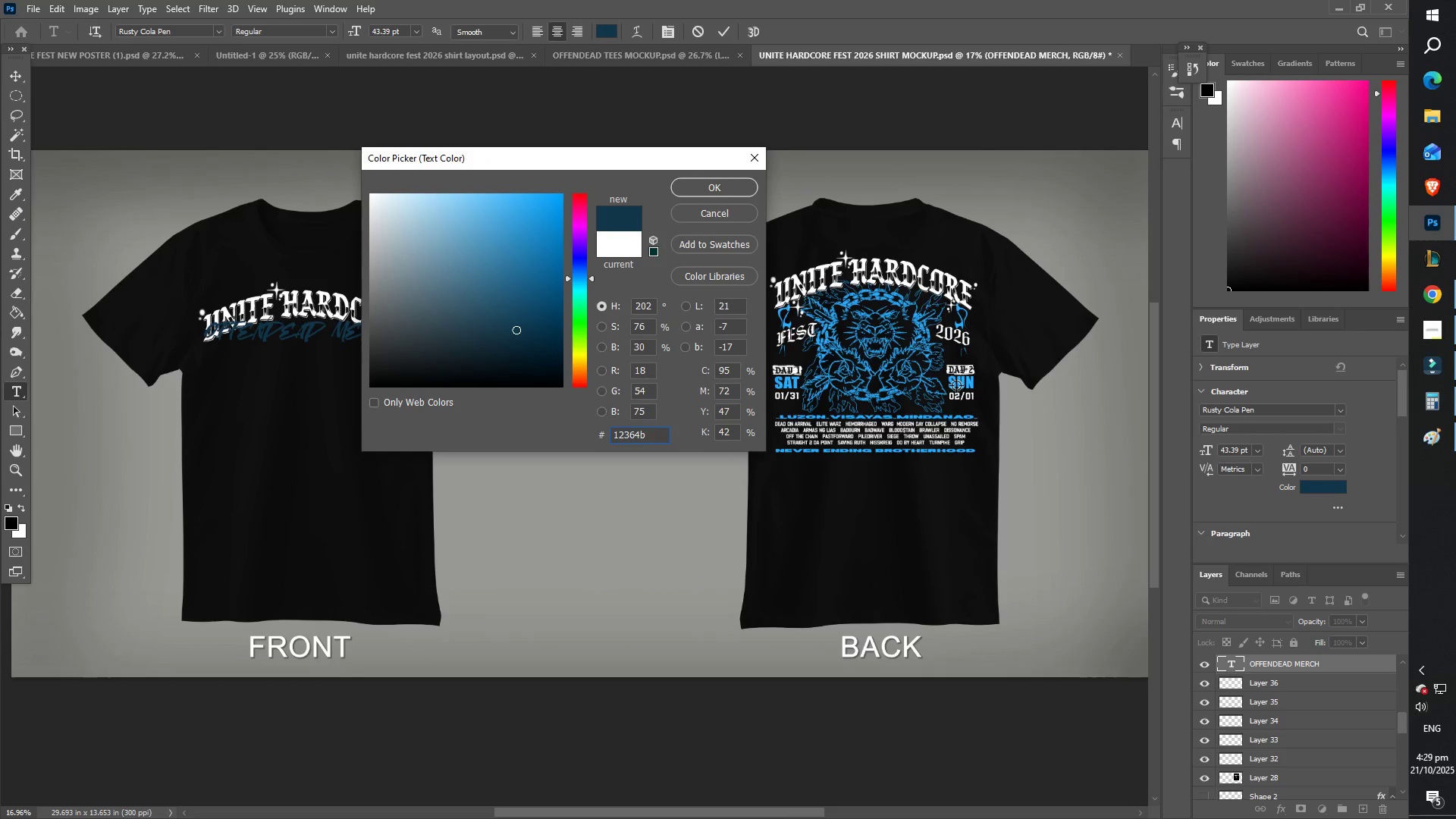 
left_click([952, 384])
 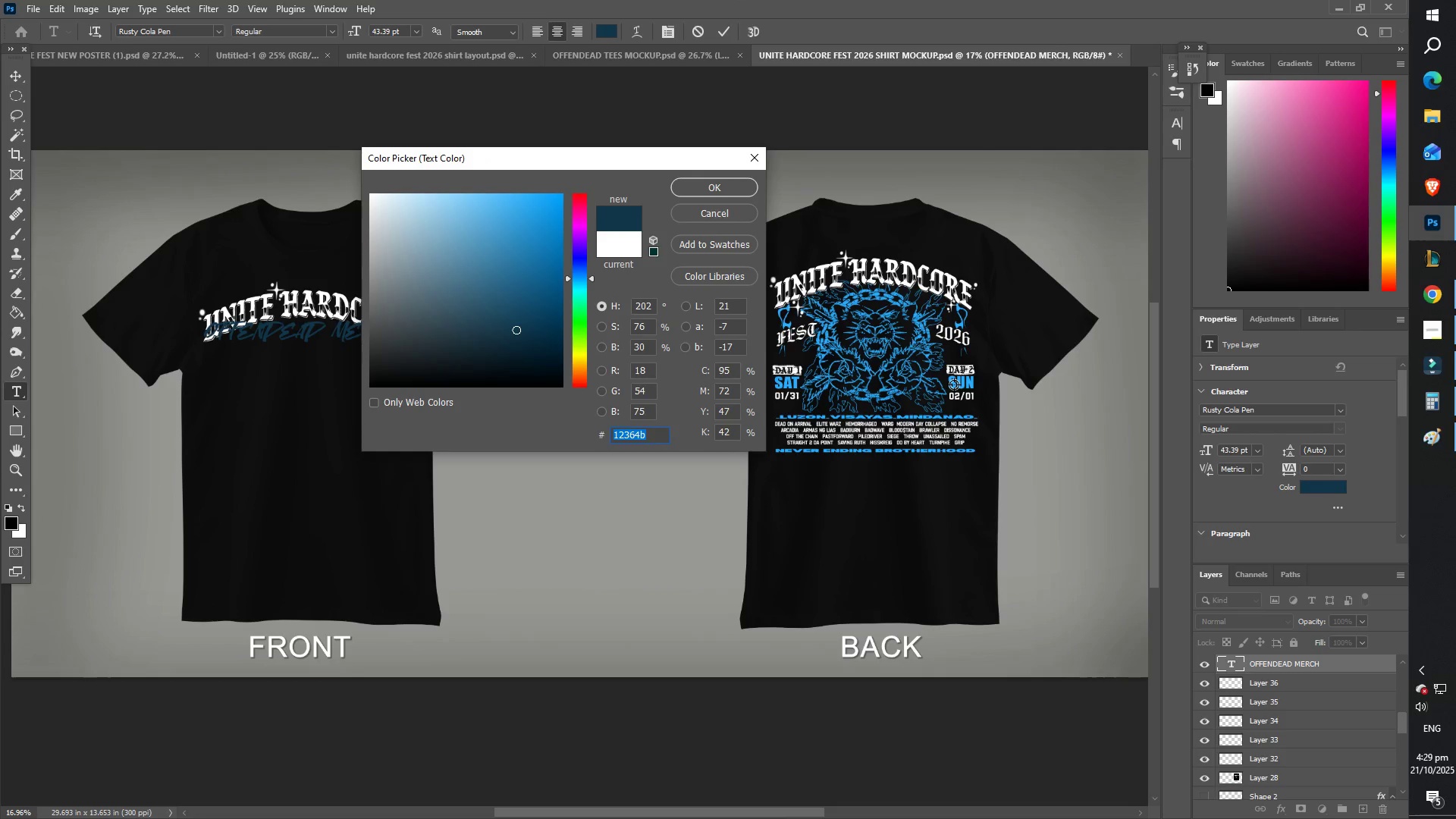 
left_click([954, 384])
 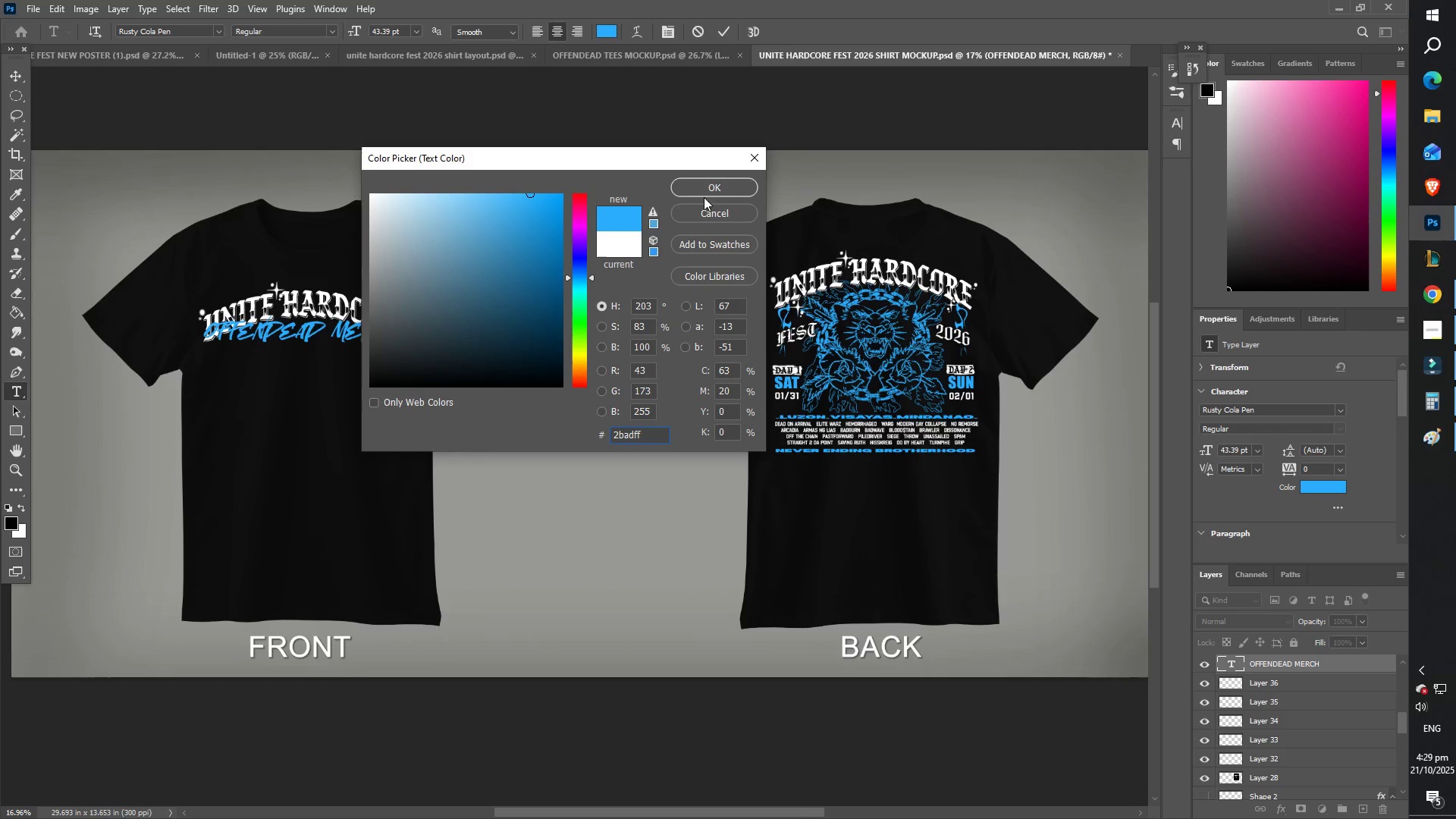 
left_click([701, 182])
 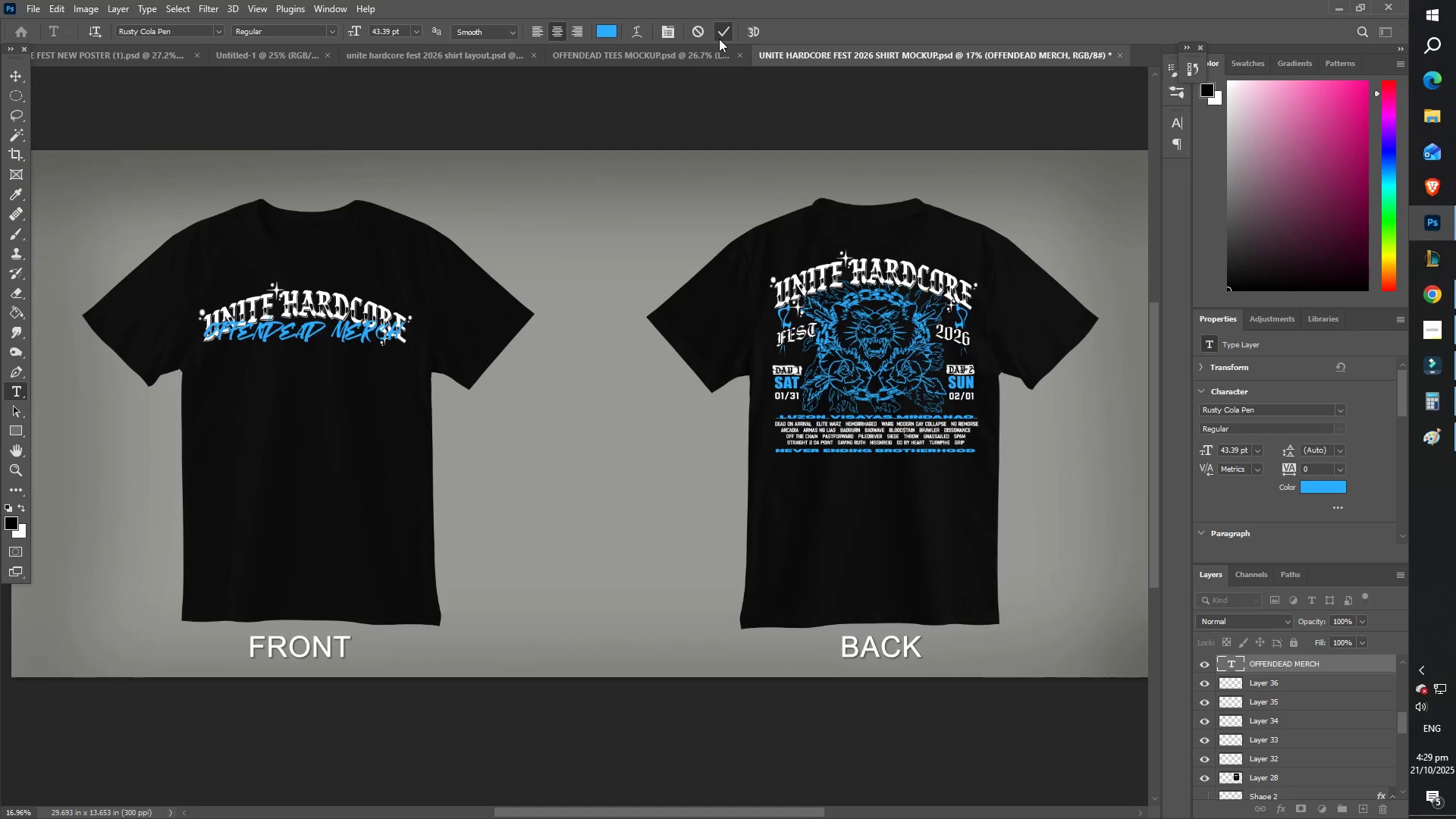 
type(ZZZZ)
 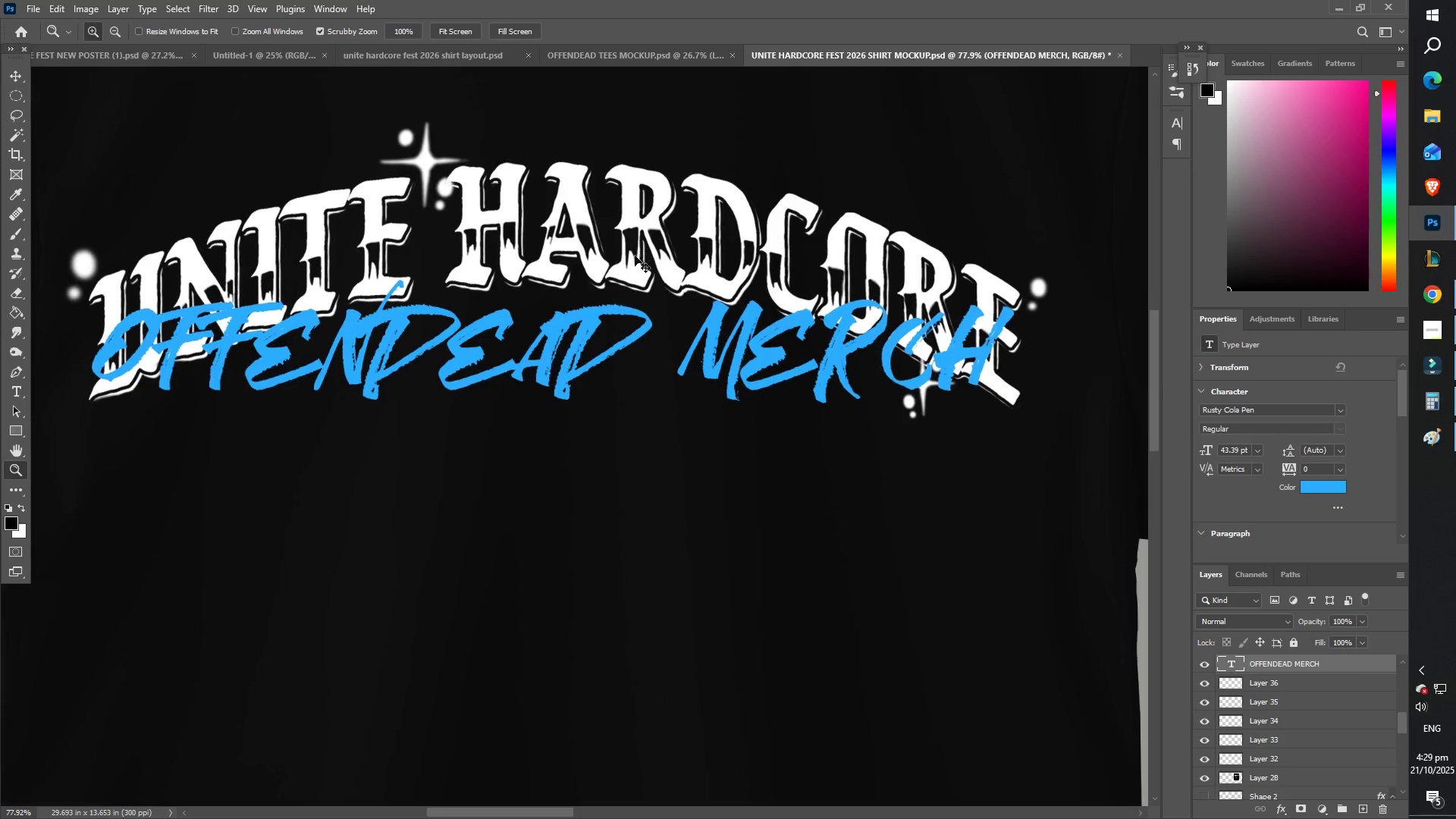 
left_click_drag(start_coordinate=[293, 305], to_coordinate=[344, 309])
 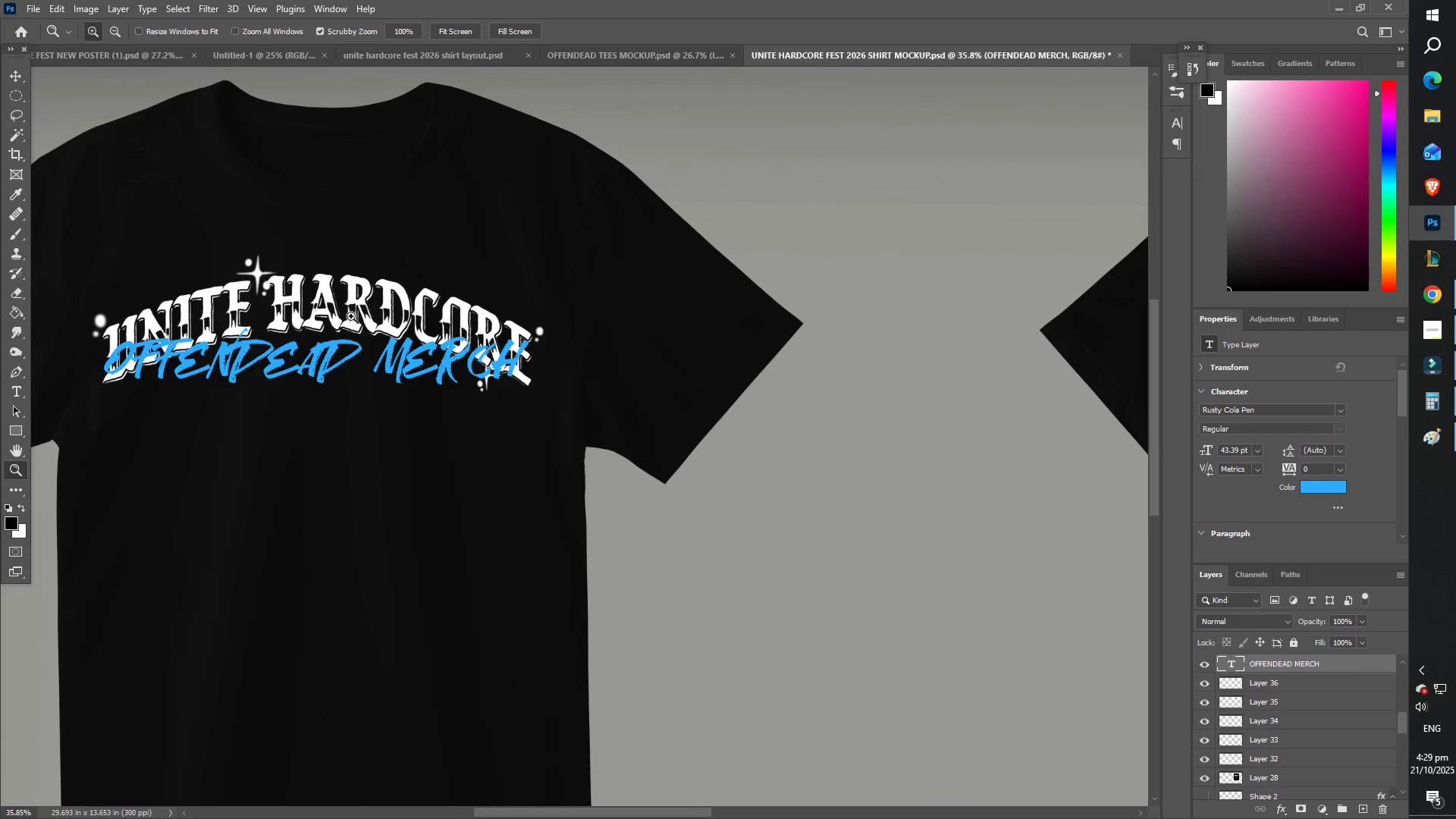 
hold_key(key=Space, duration=0.66)
 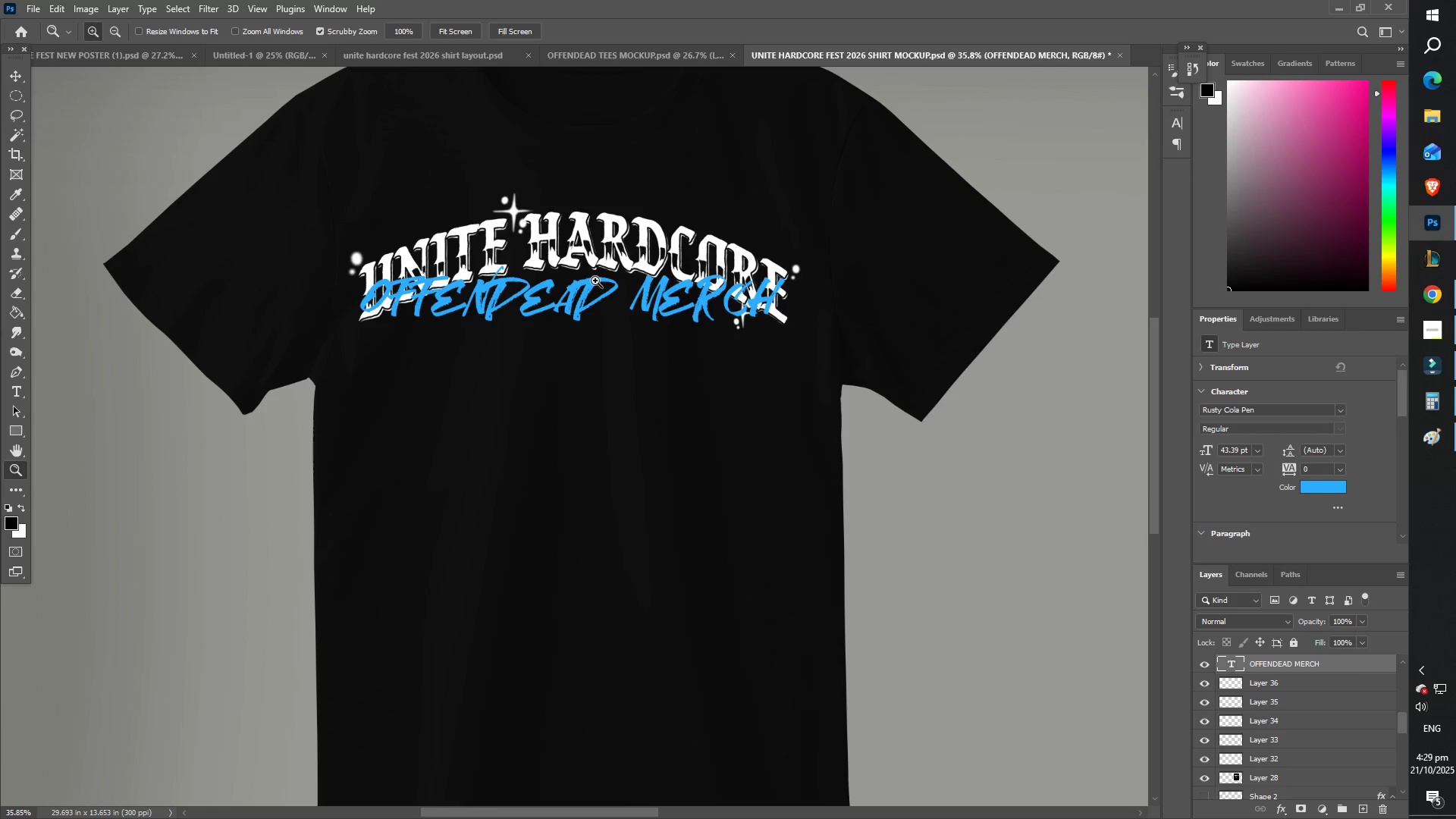 
left_click_drag(start_coordinate=[400, 327], to_coordinate=[628, 265])
 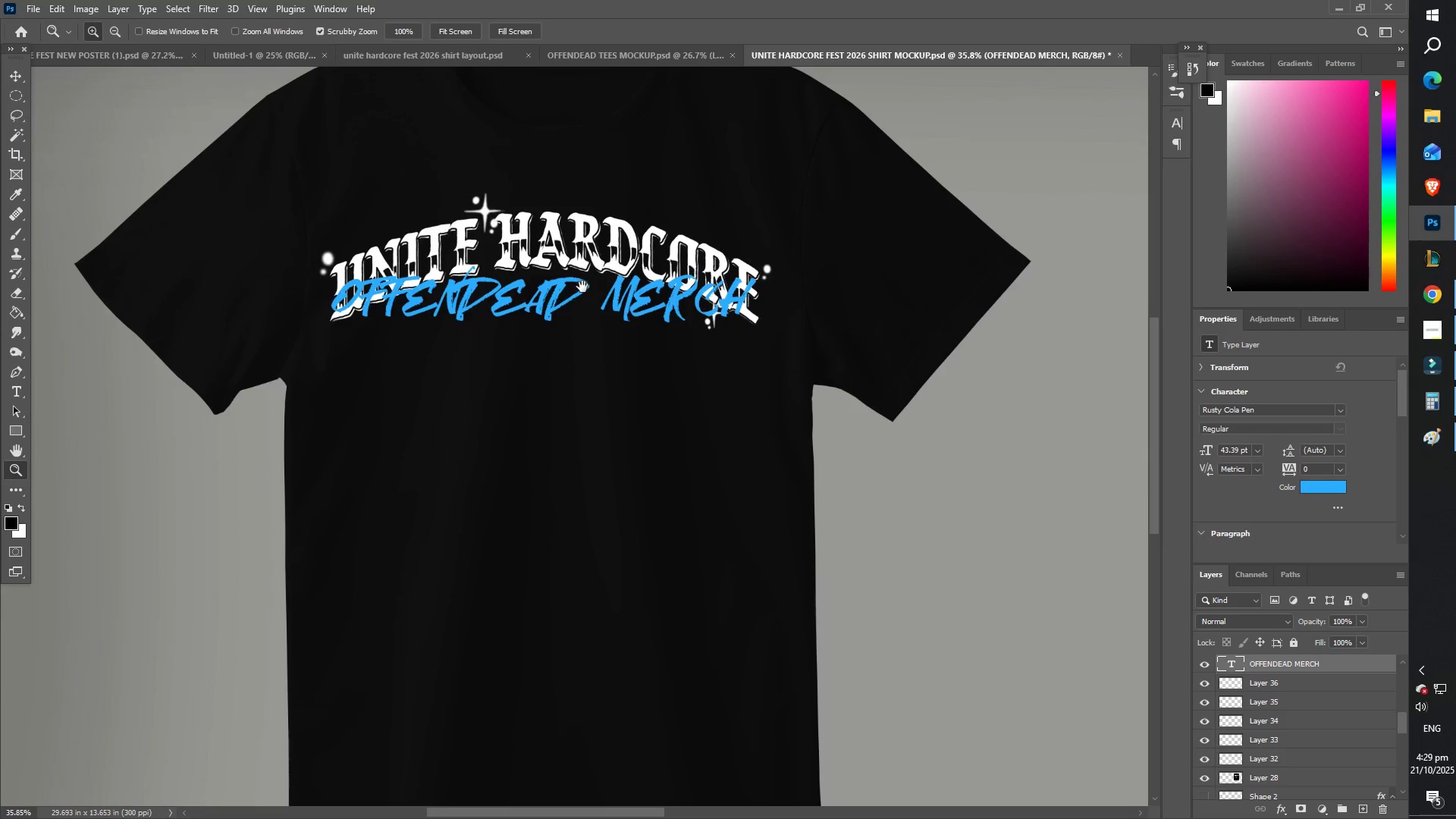 
left_click_drag(start_coordinate=[582, 287], to_coordinate=[611, 287])
 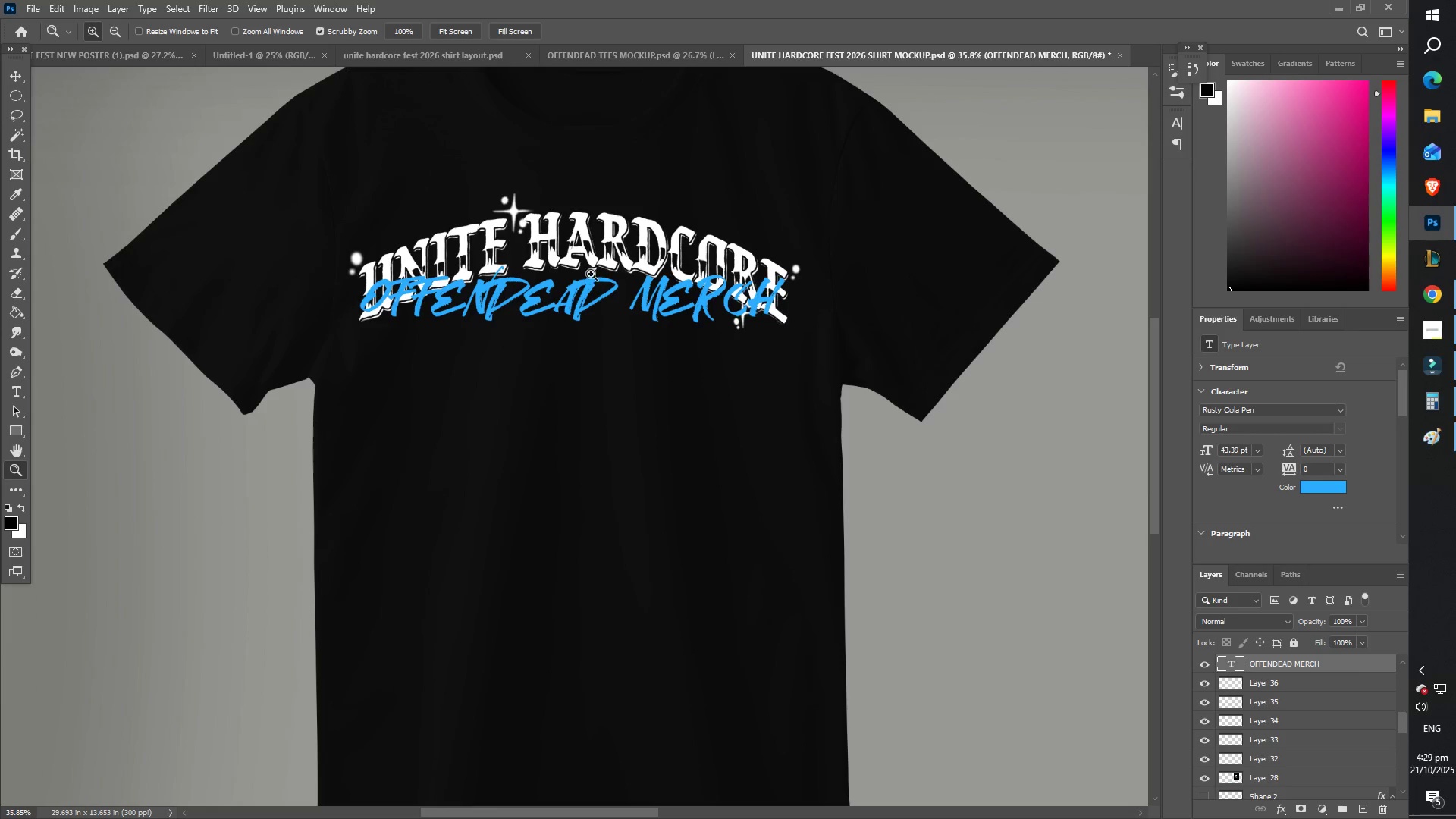 
left_click_drag(start_coordinate=[590, 253], to_coordinate=[642, 256])
 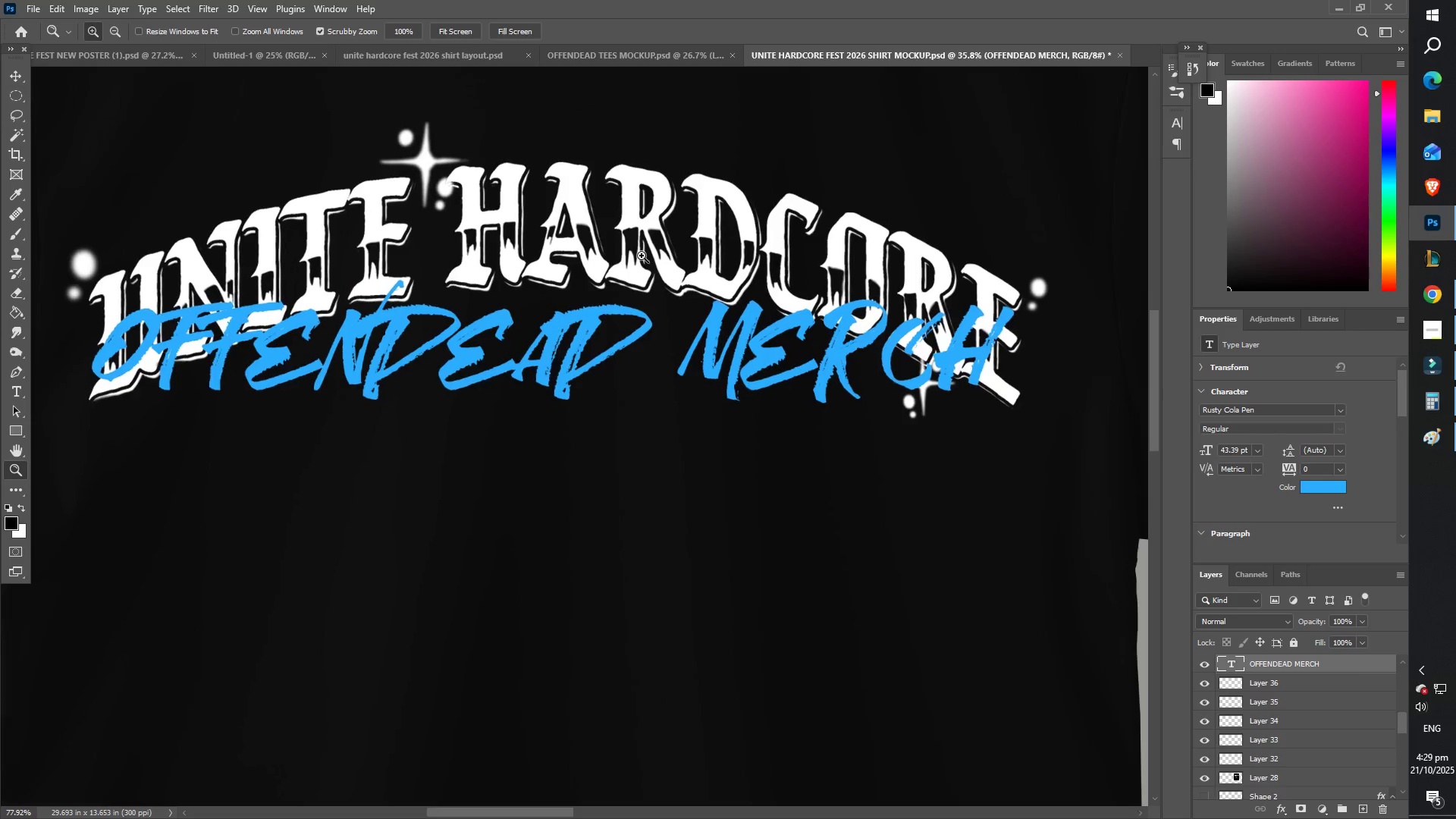 
key(Control+T)
 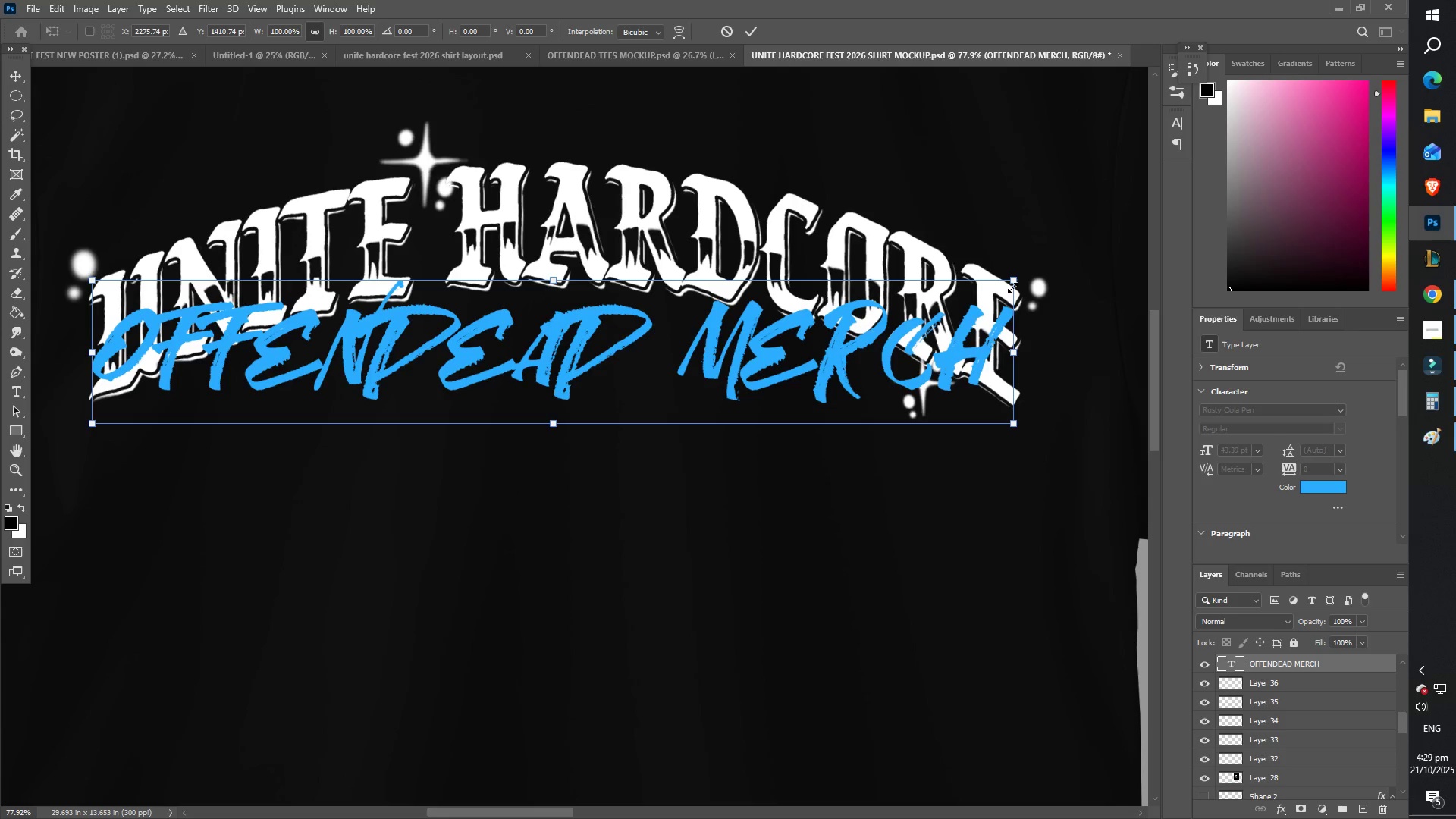 
left_click_drag(start_coordinate=[1011, 287], to_coordinate=[560, 353])
 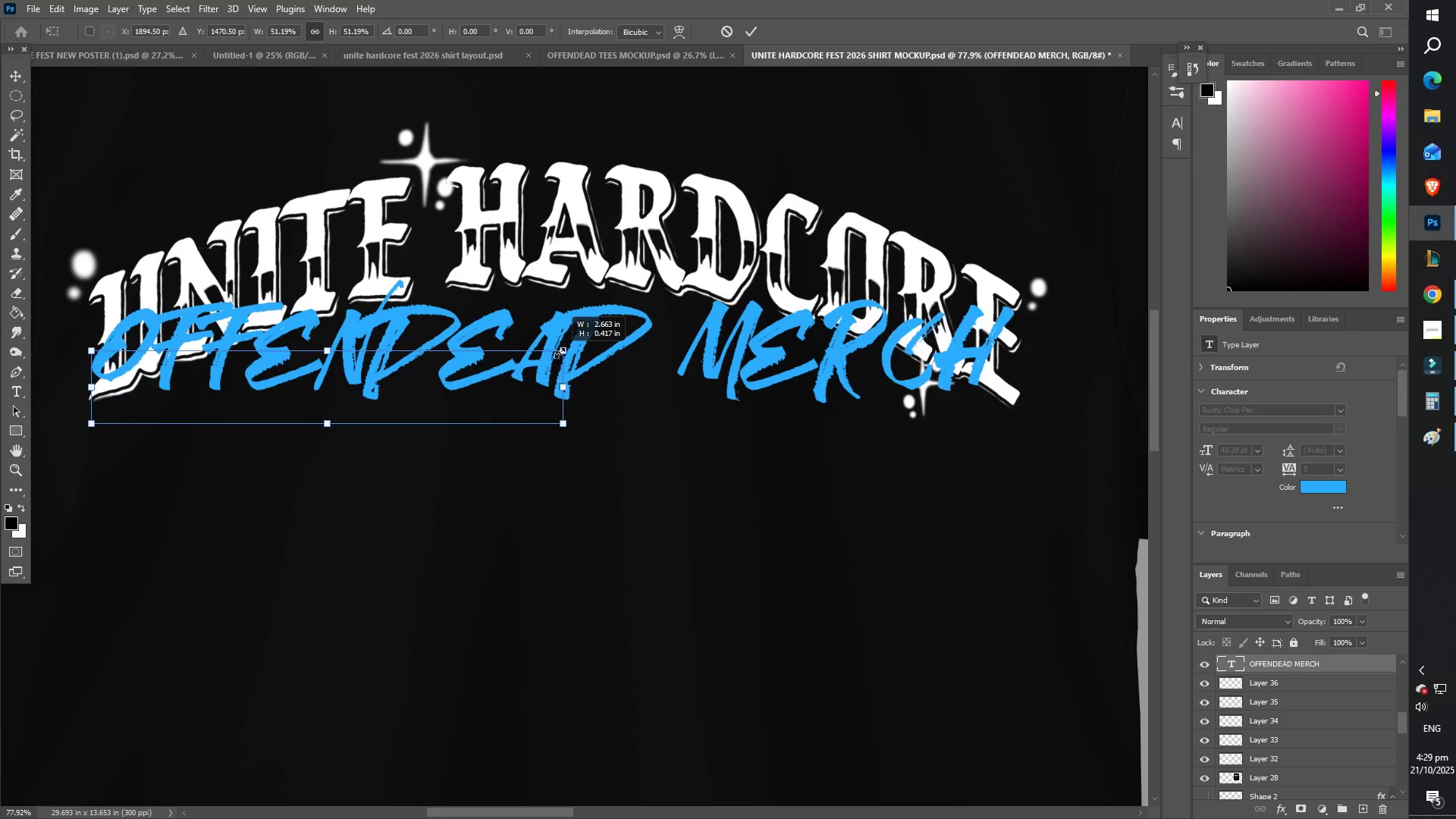 
key(Enter)
 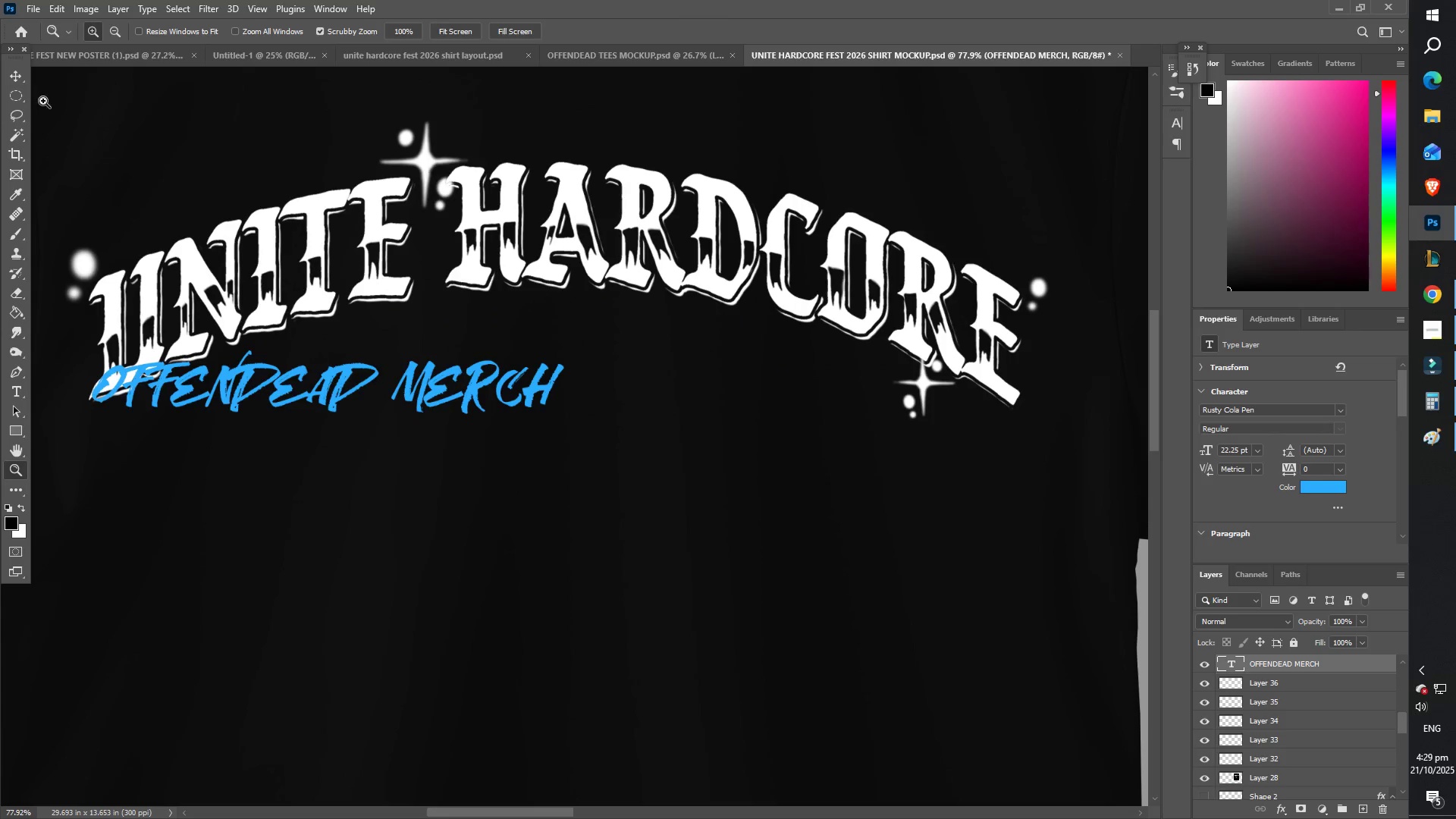 
left_click([10, 74])
 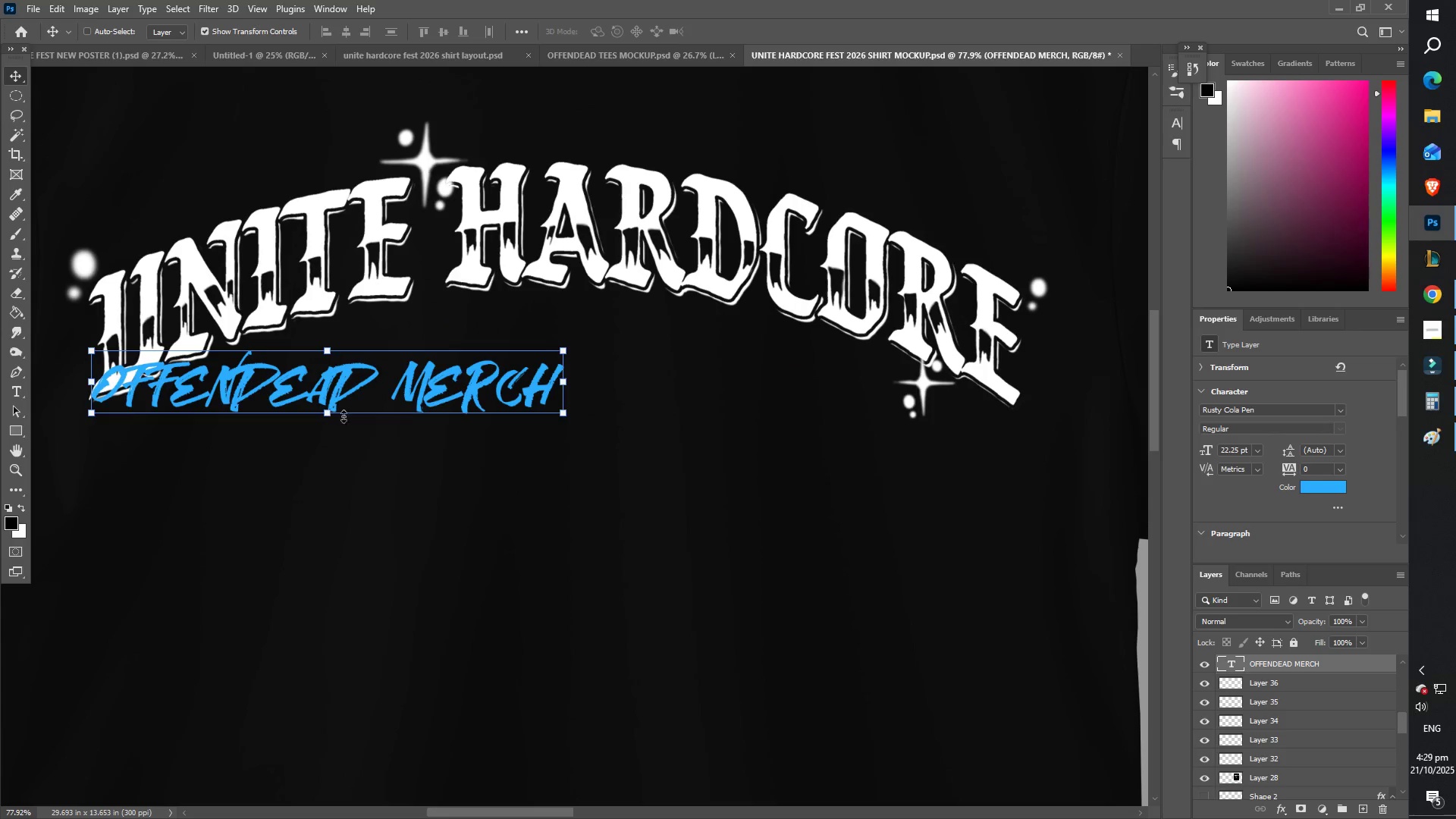 
left_click_drag(start_coordinate=[423, 378], to_coordinate=[642, 344])
 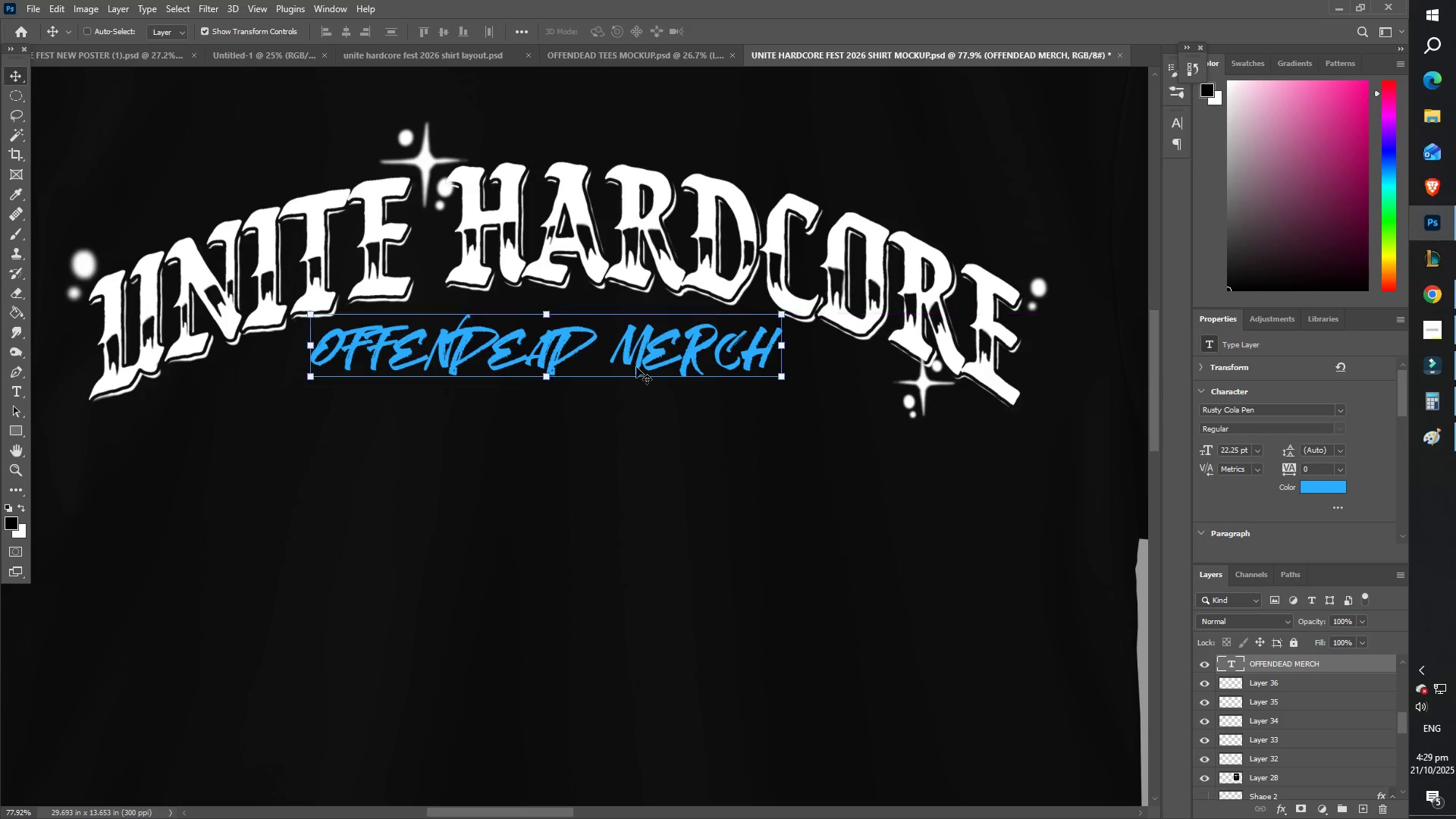 
type(ZZ)
 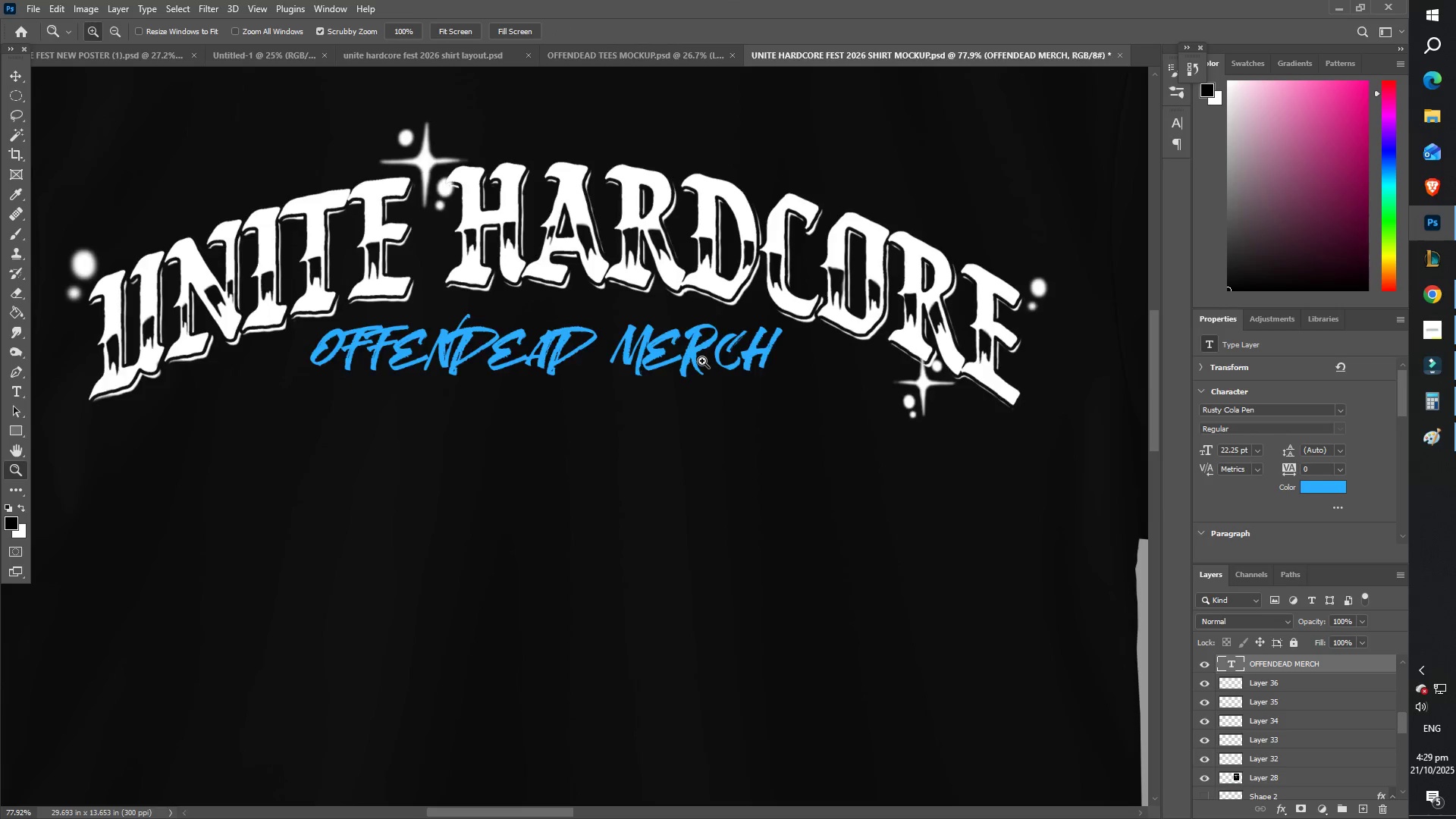 
left_click_drag(start_coordinate=[702, 361], to_coordinate=[620, 387])
 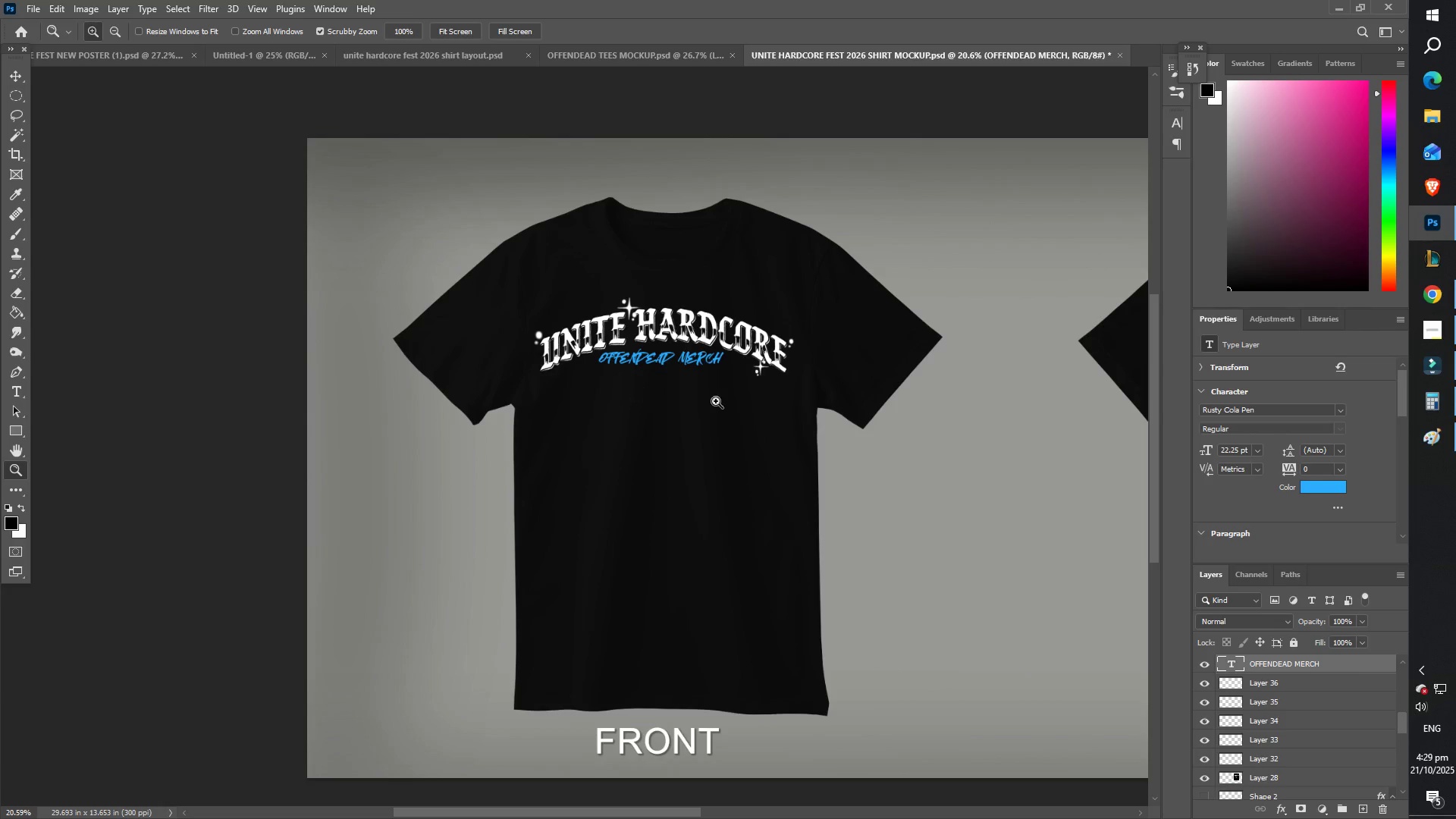 
left_click_drag(start_coordinate=[717, 401], to_coordinate=[685, 420])
 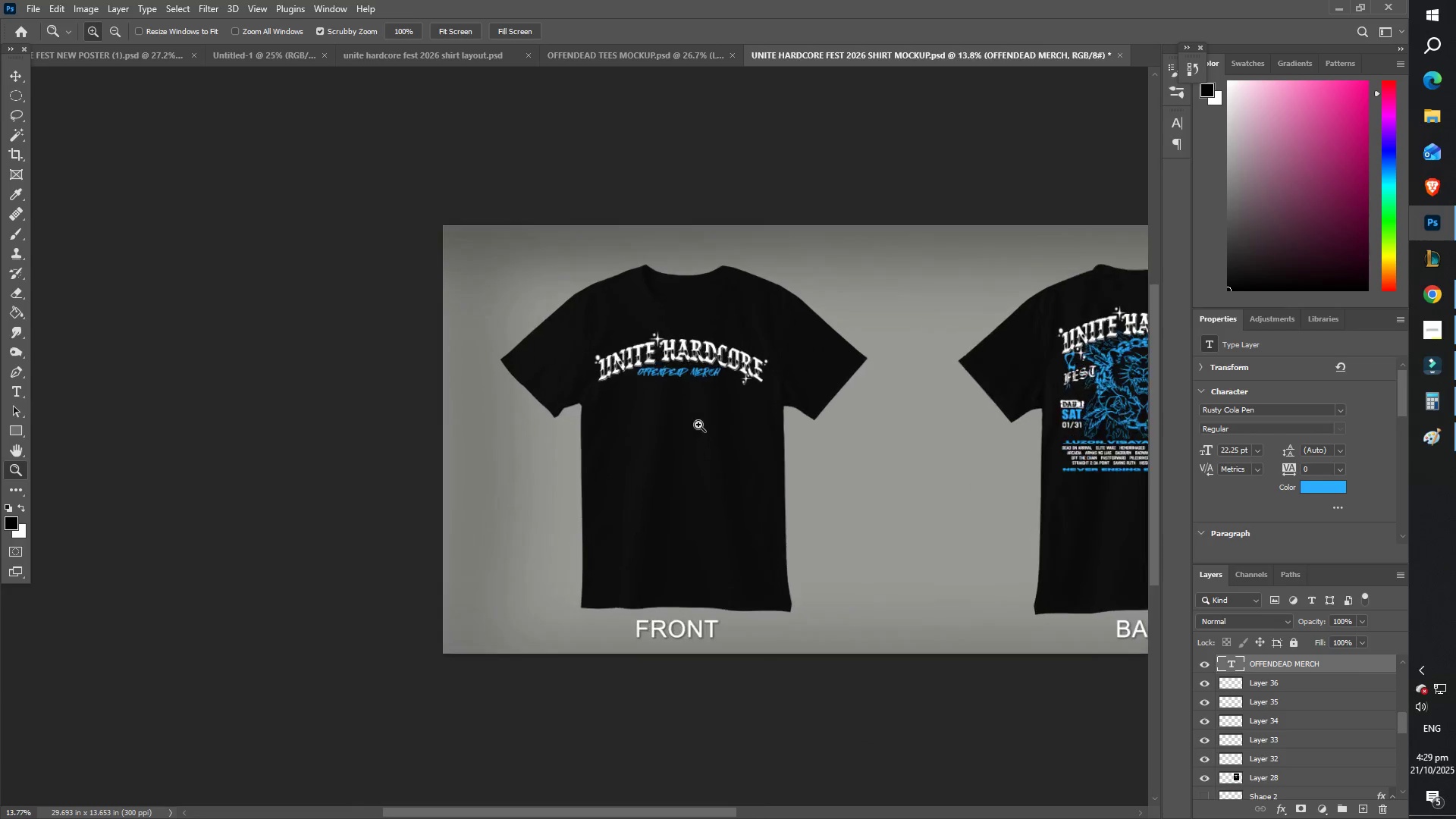 
hold_key(key=Space, duration=0.65)
 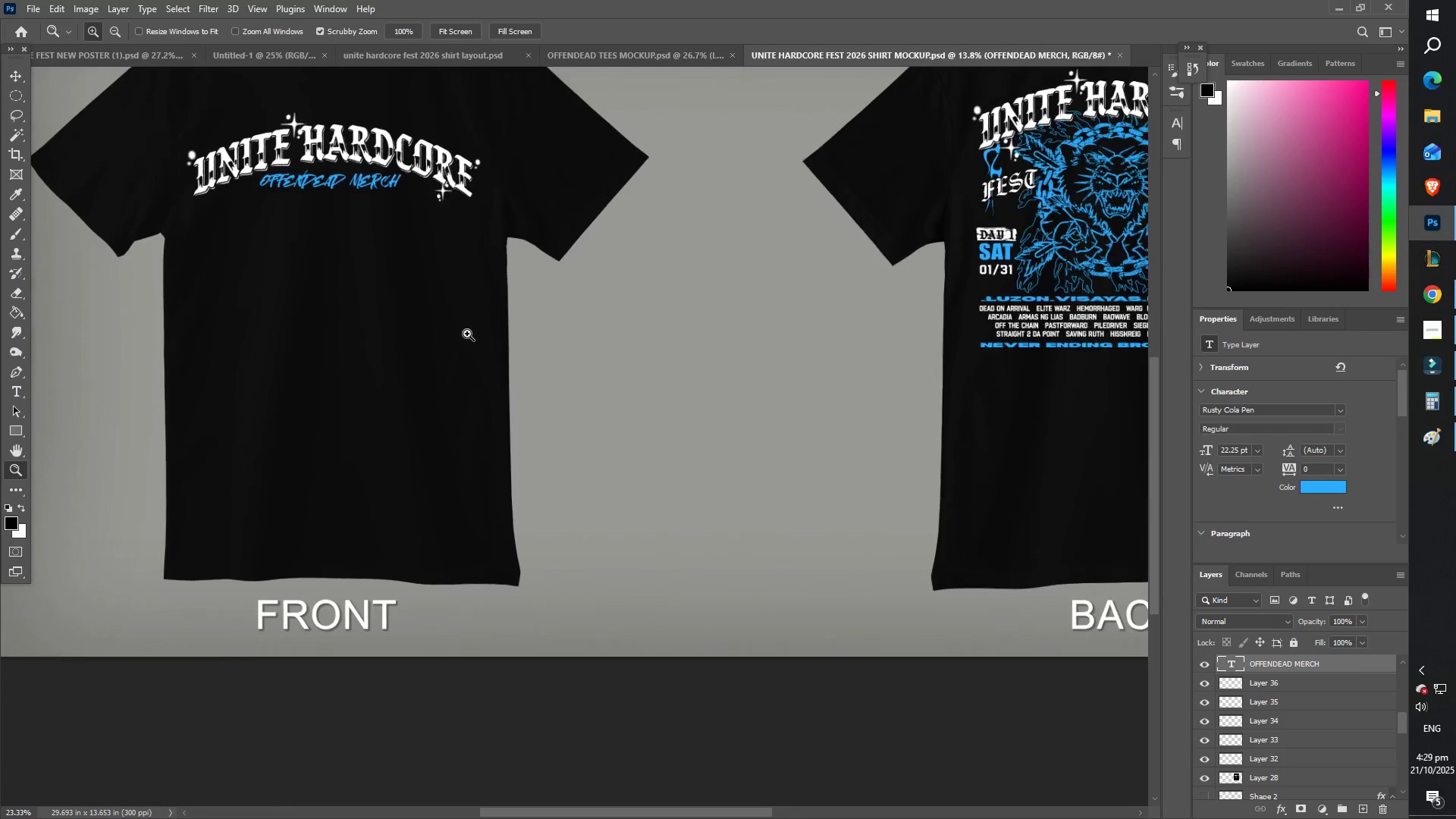 
left_click_drag(start_coordinate=[717, 450], to_coordinate=[413, 331])
 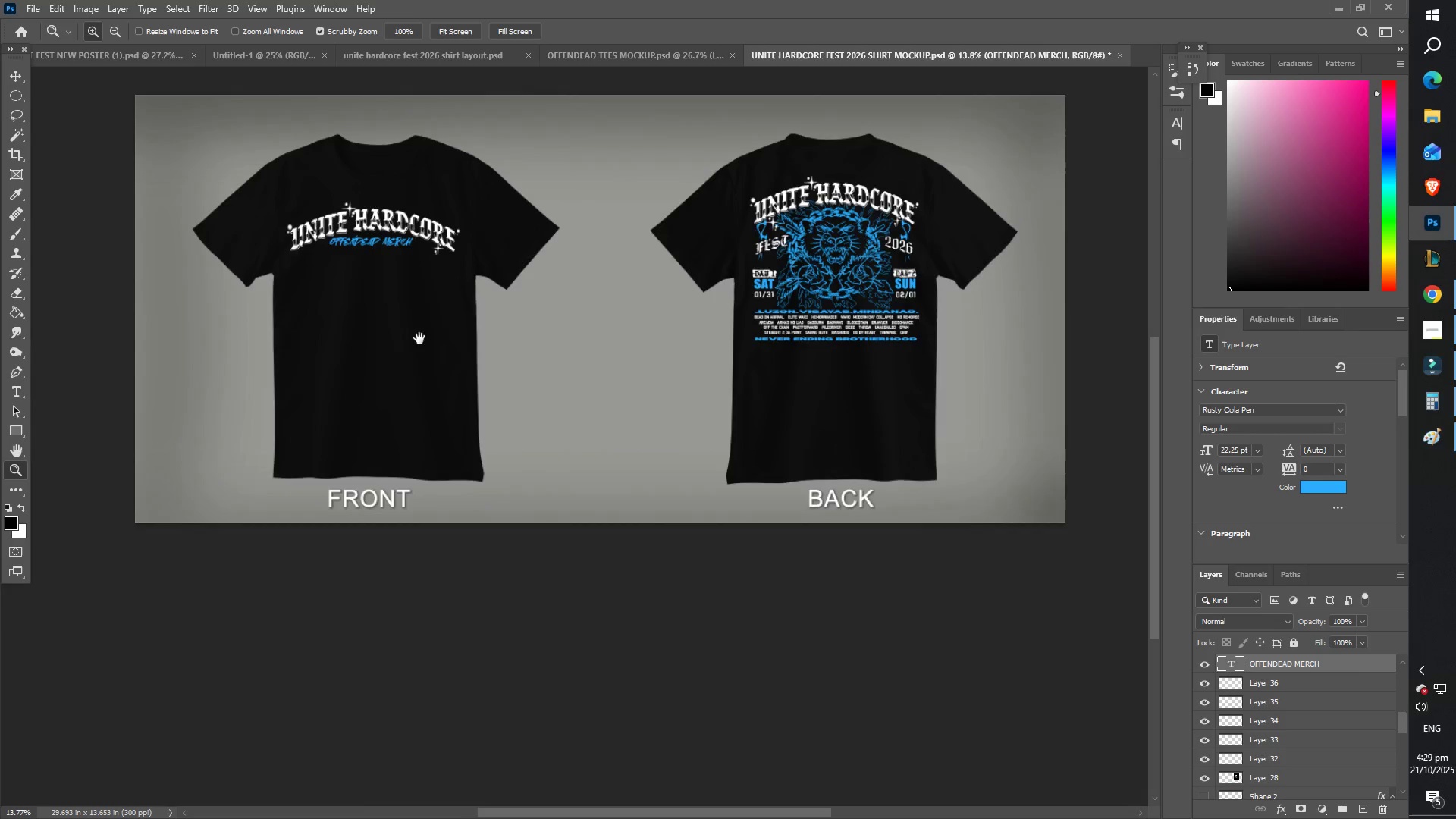 
left_click_drag(start_coordinate=[429, 325], to_coordinate=[467, 334])
 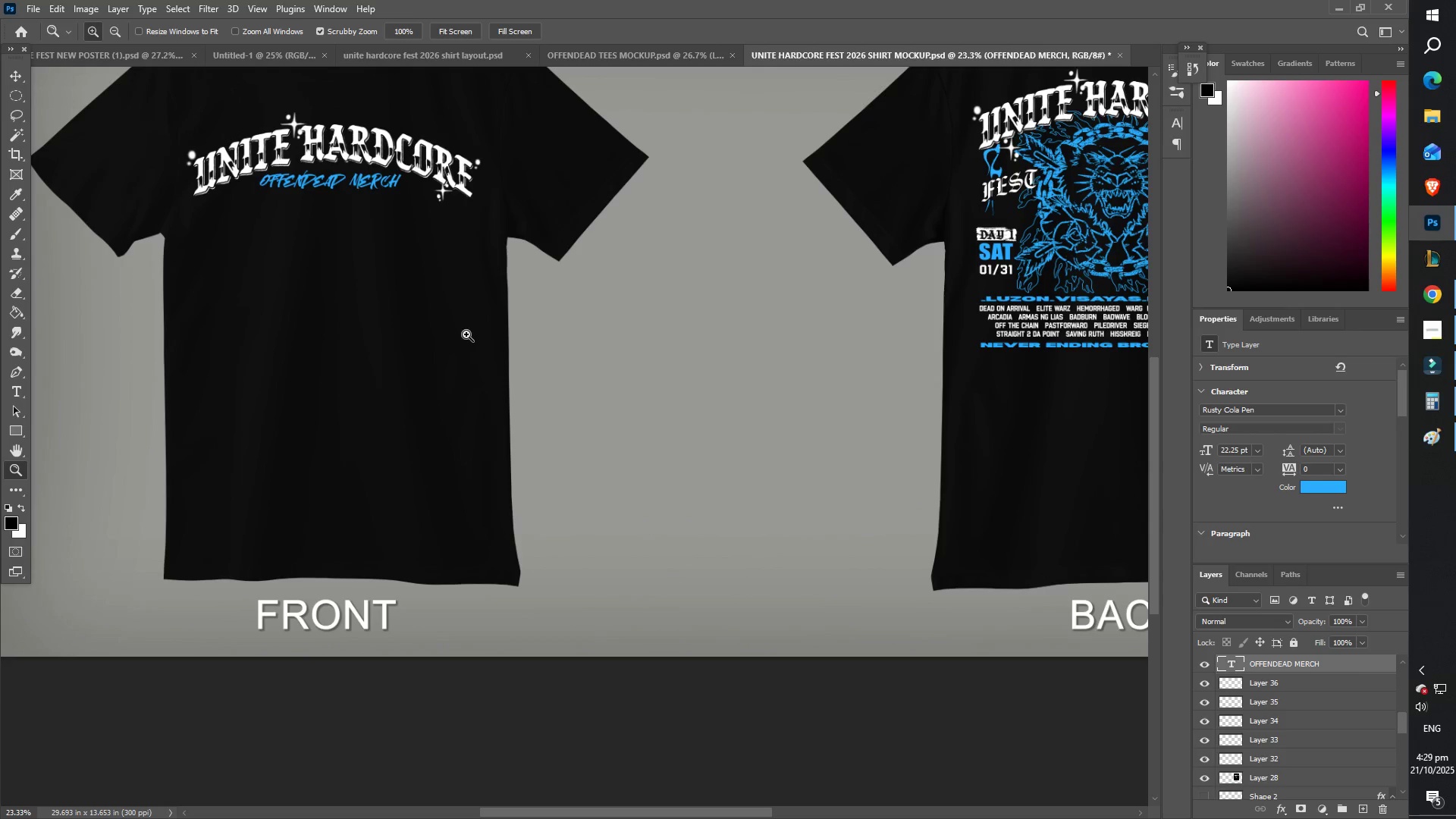 
hold_key(key=Space, duration=0.69)
 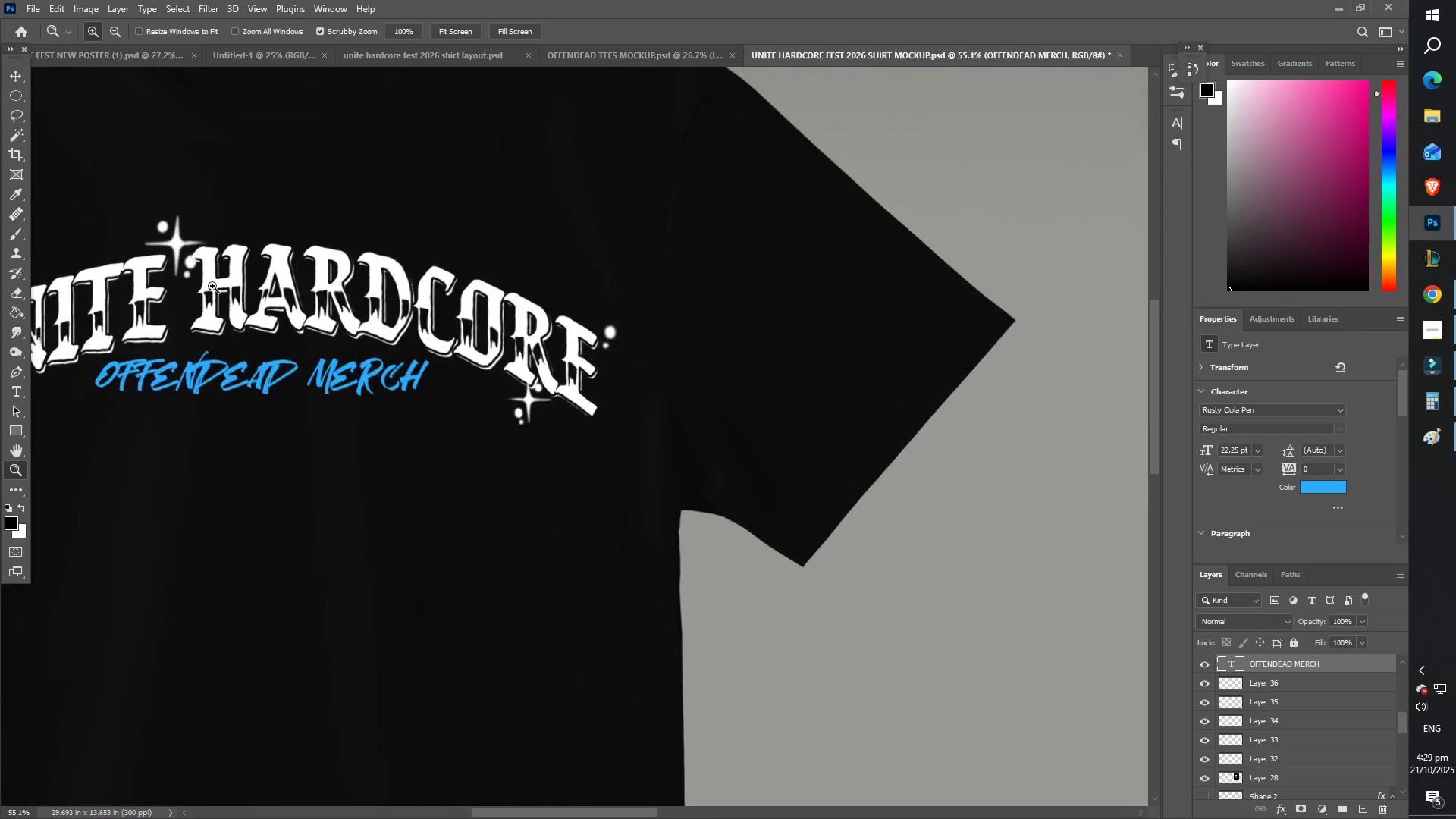 
left_click_drag(start_coordinate=[463, 328], to_coordinate=[334, 458])
 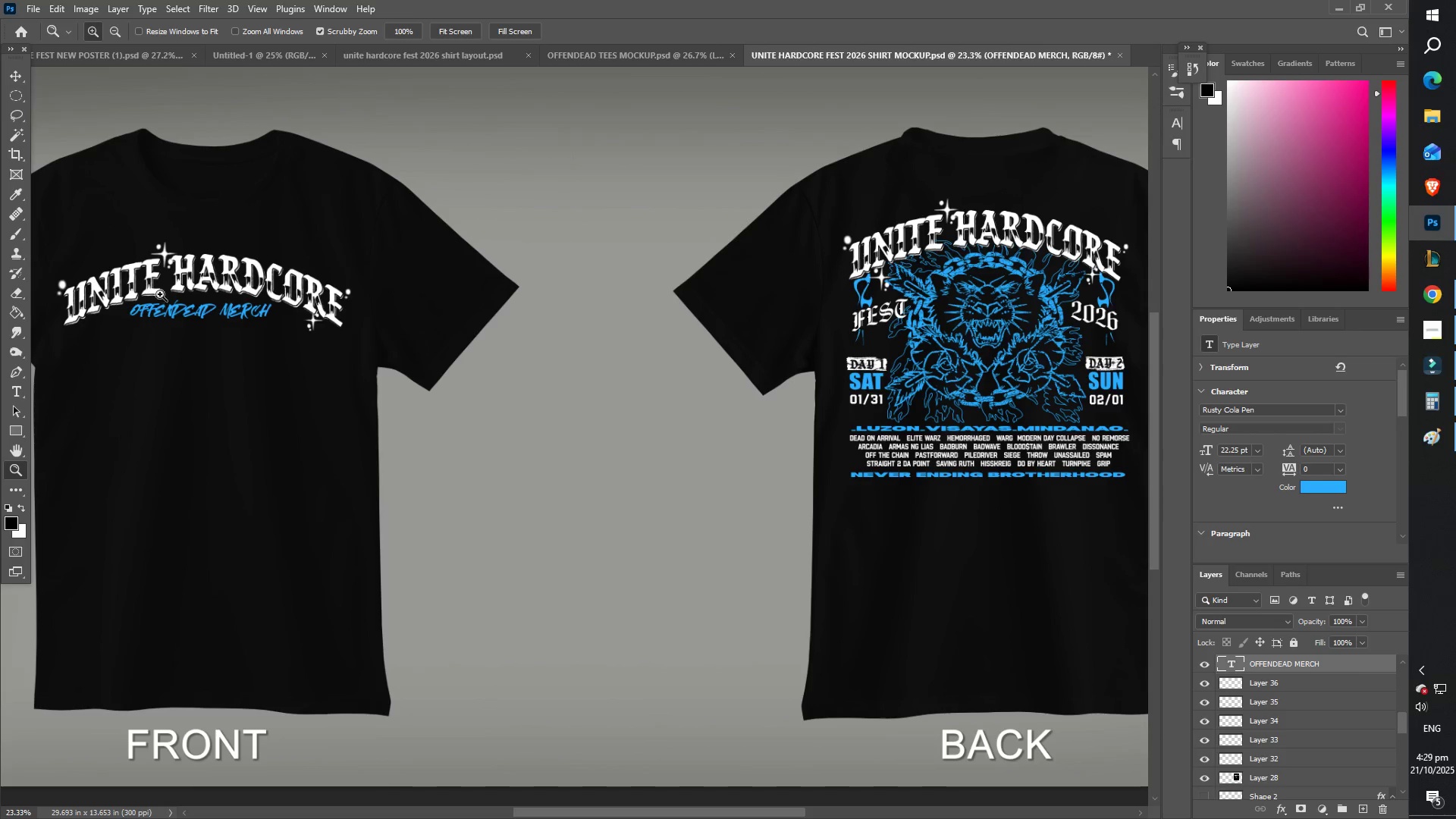 
left_click_drag(start_coordinate=[155, 262], to_coordinate=[211, 278])
 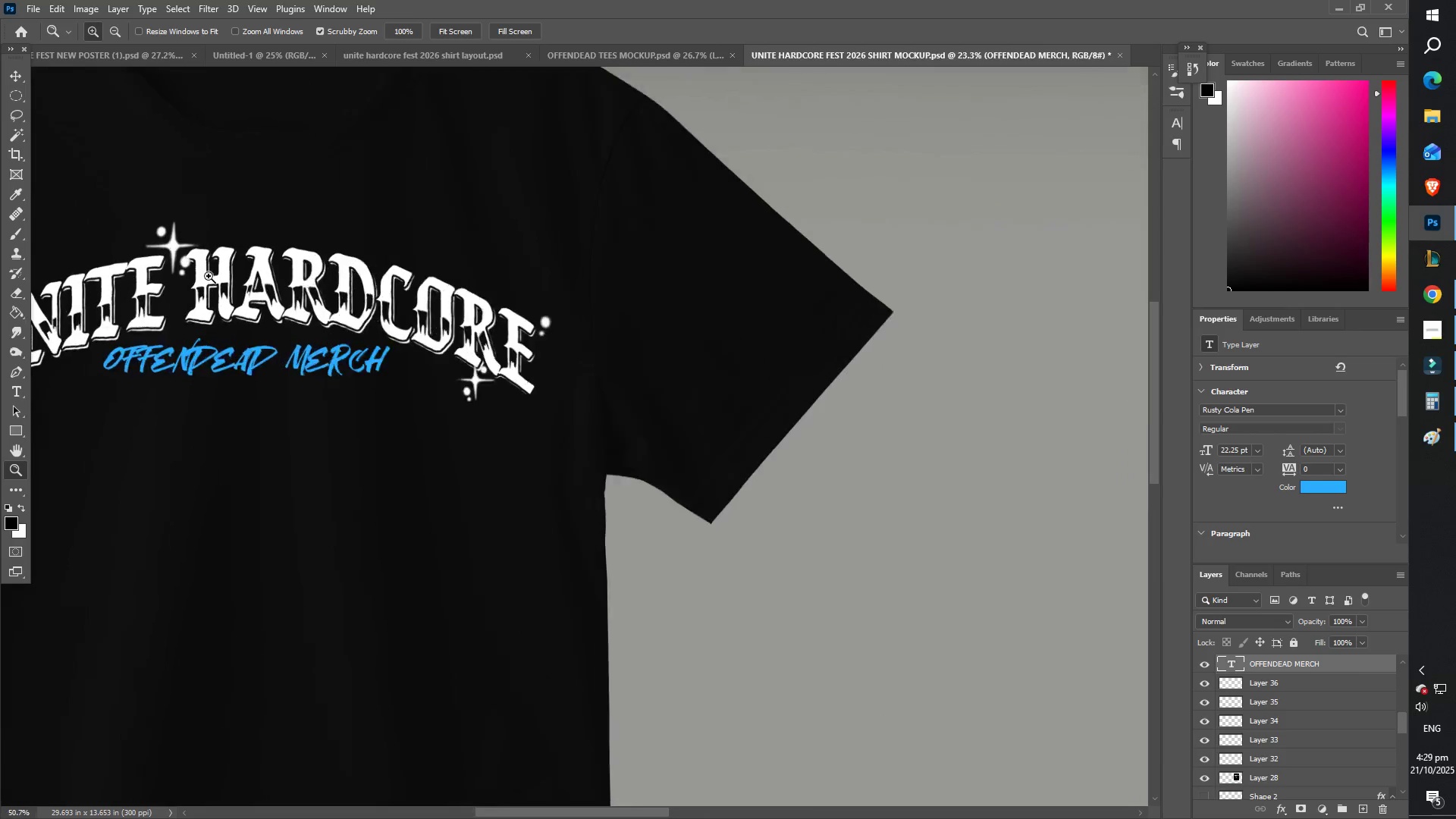 
hold_key(key=Space, duration=0.5)
 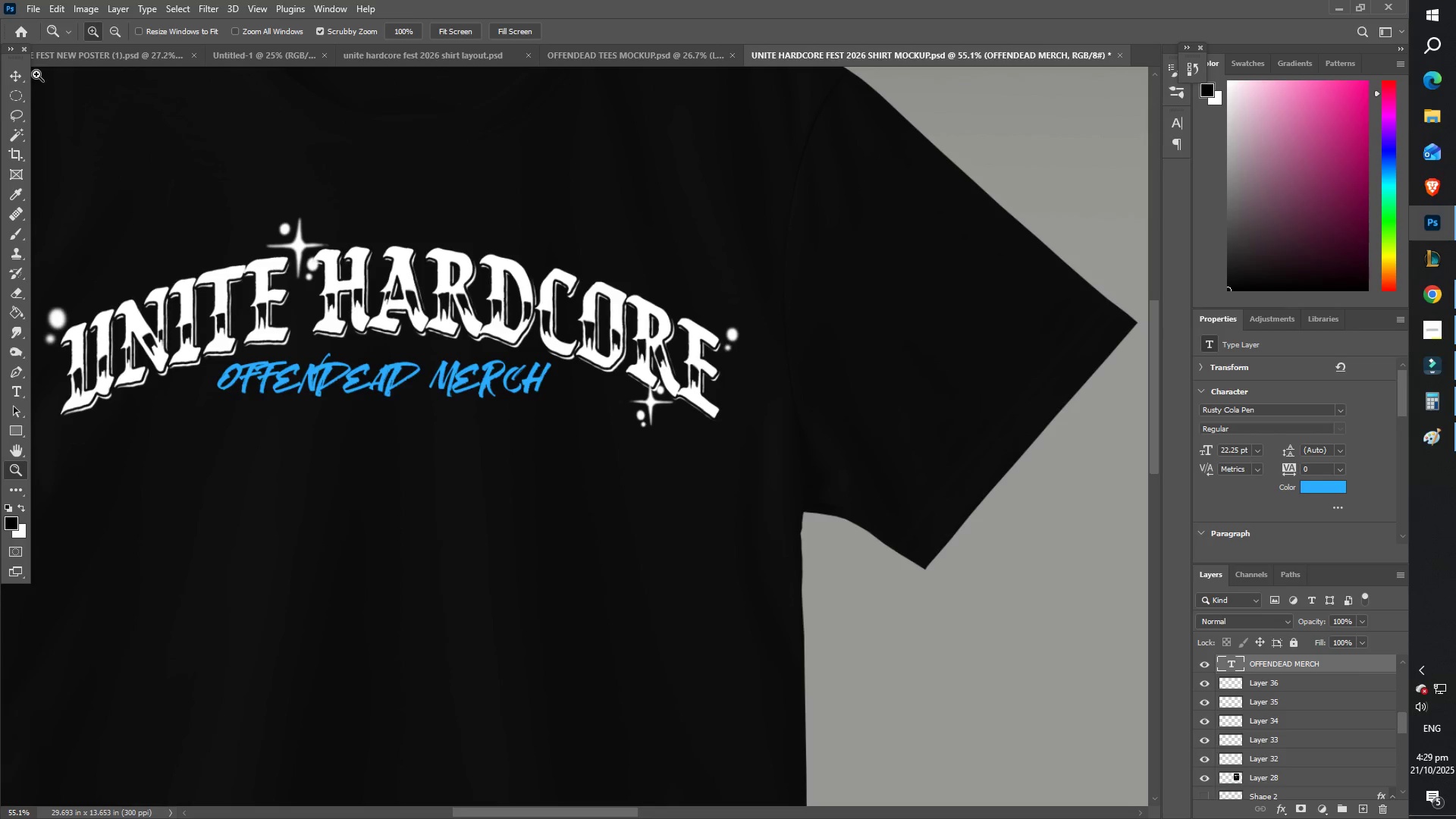 
left_click_drag(start_coordinate=[373, 336], to_coordinate=[495, 338])
 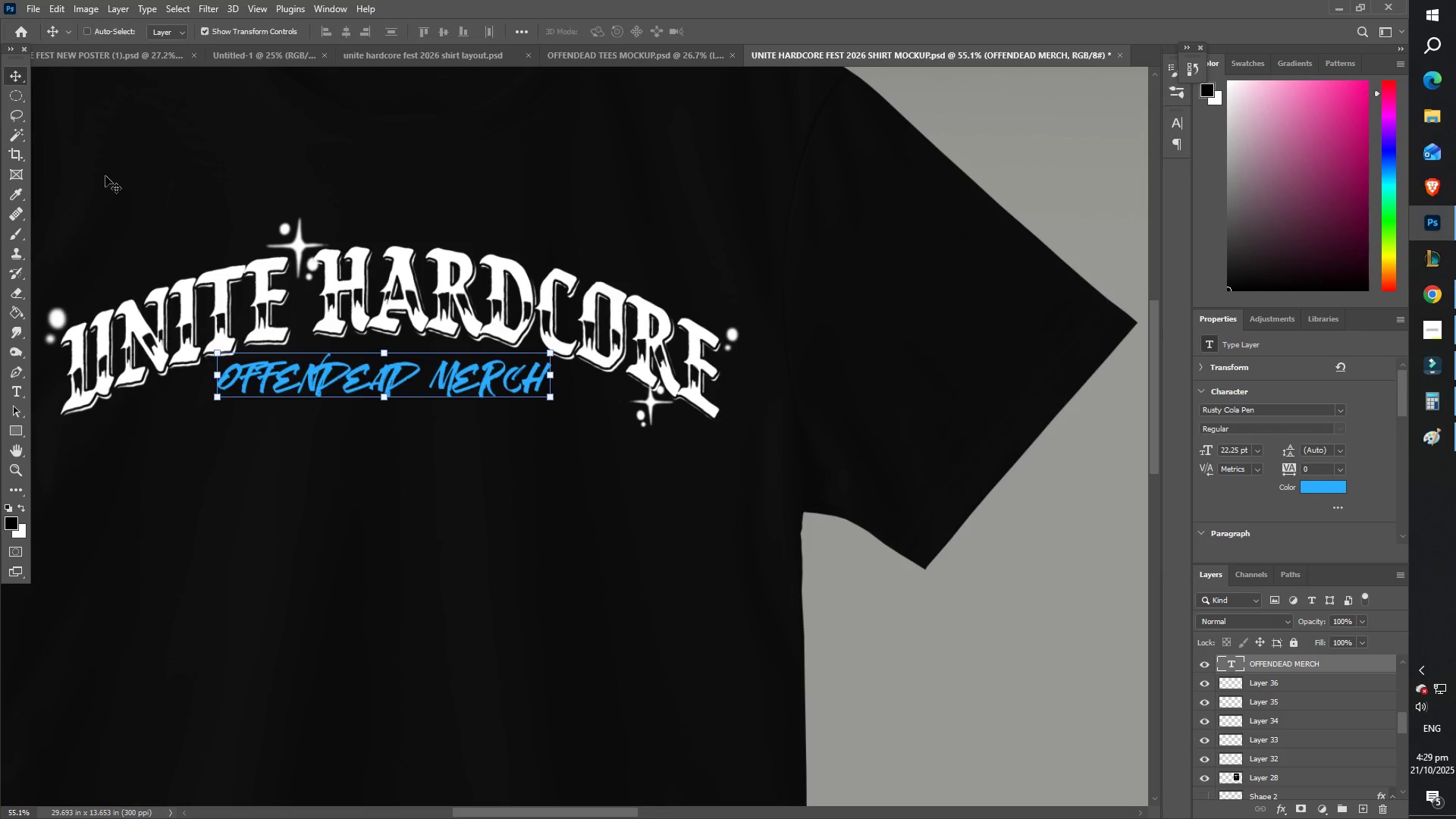 
left_click_drag(start_coordinate=[374, 378], to_coordinate=[322, 394])
 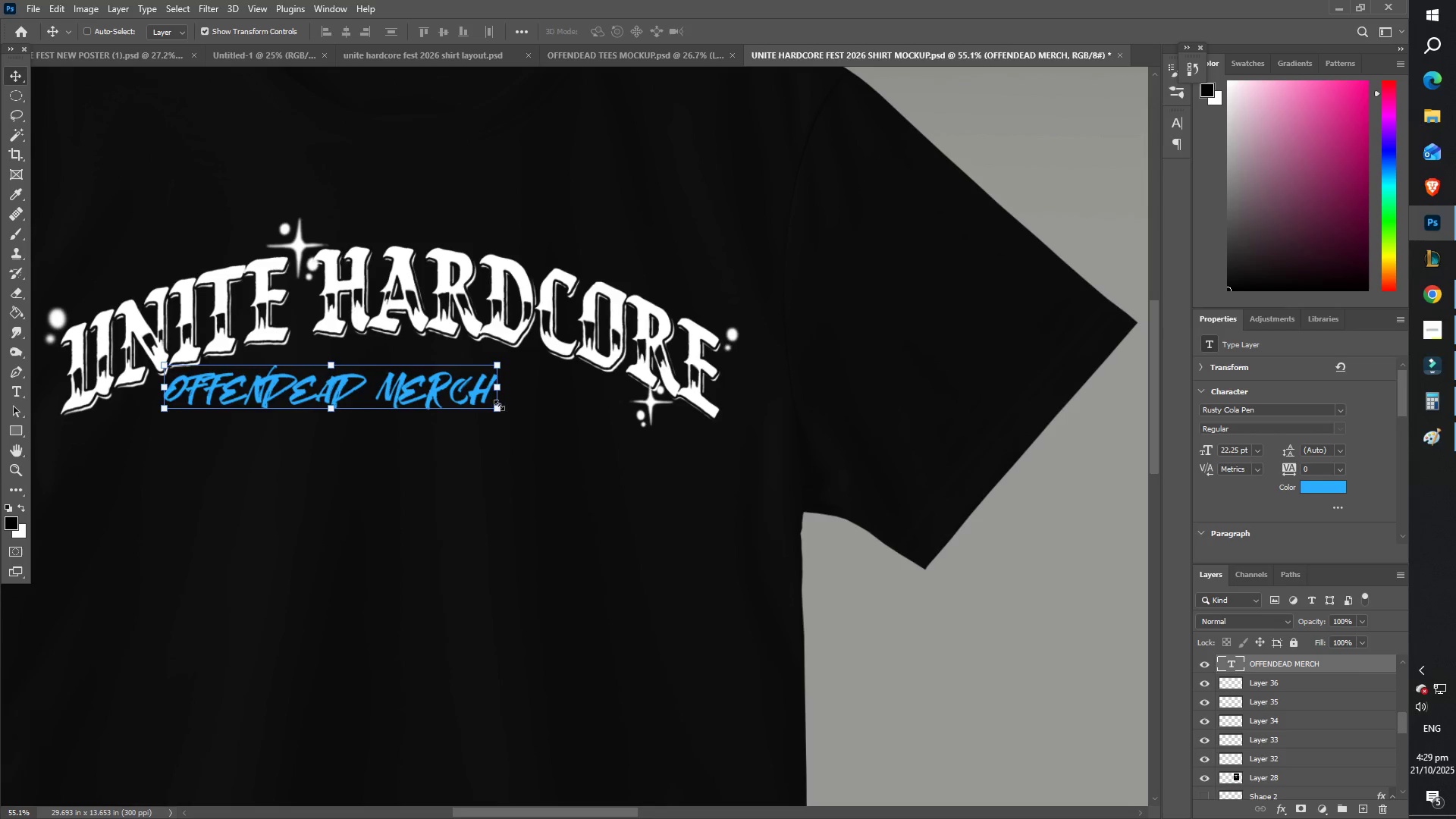 
left_click_drag(start_coordinate=[500, 409], to_coordinate=[566, 423])
 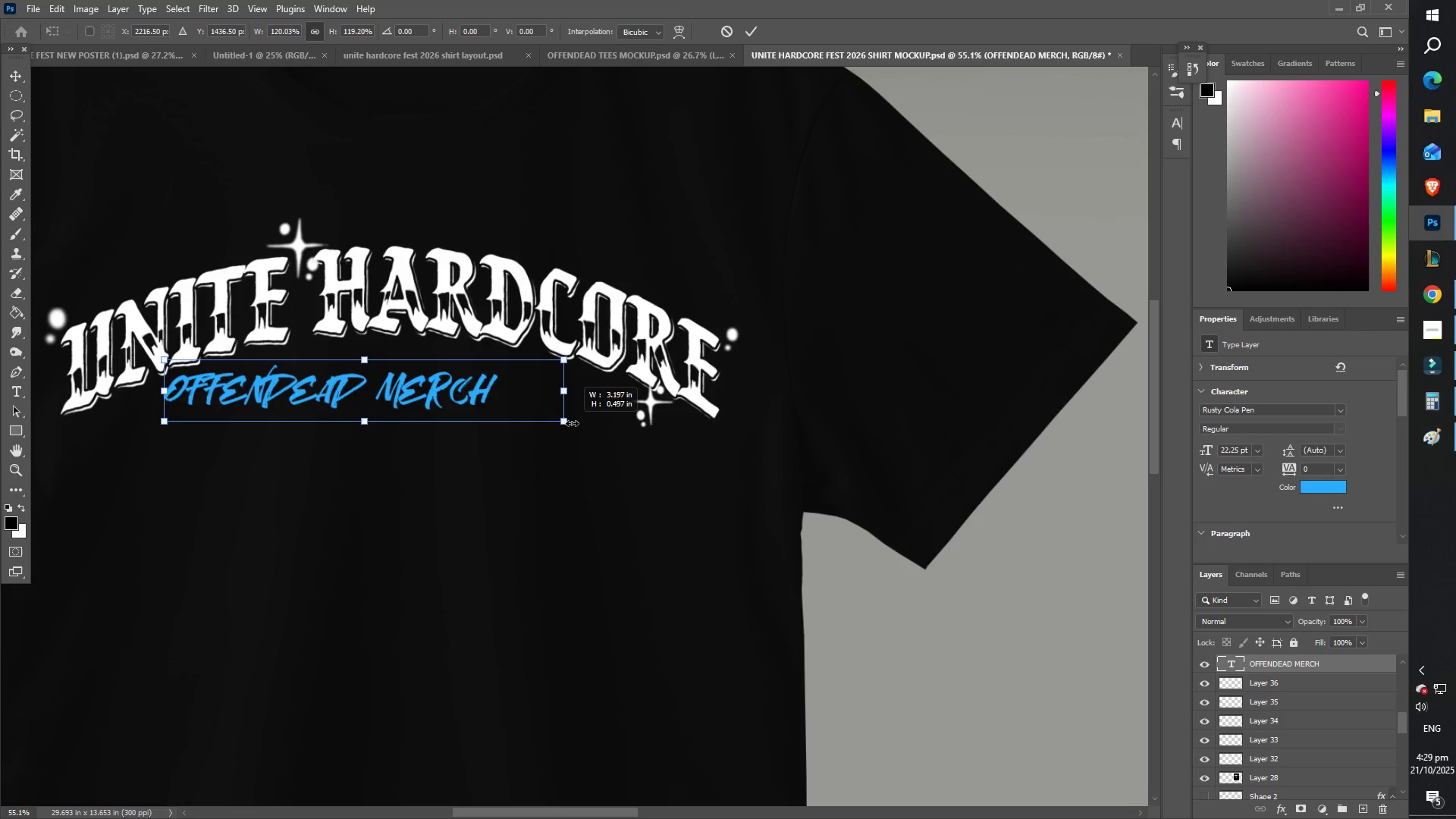 
key(Enter)
 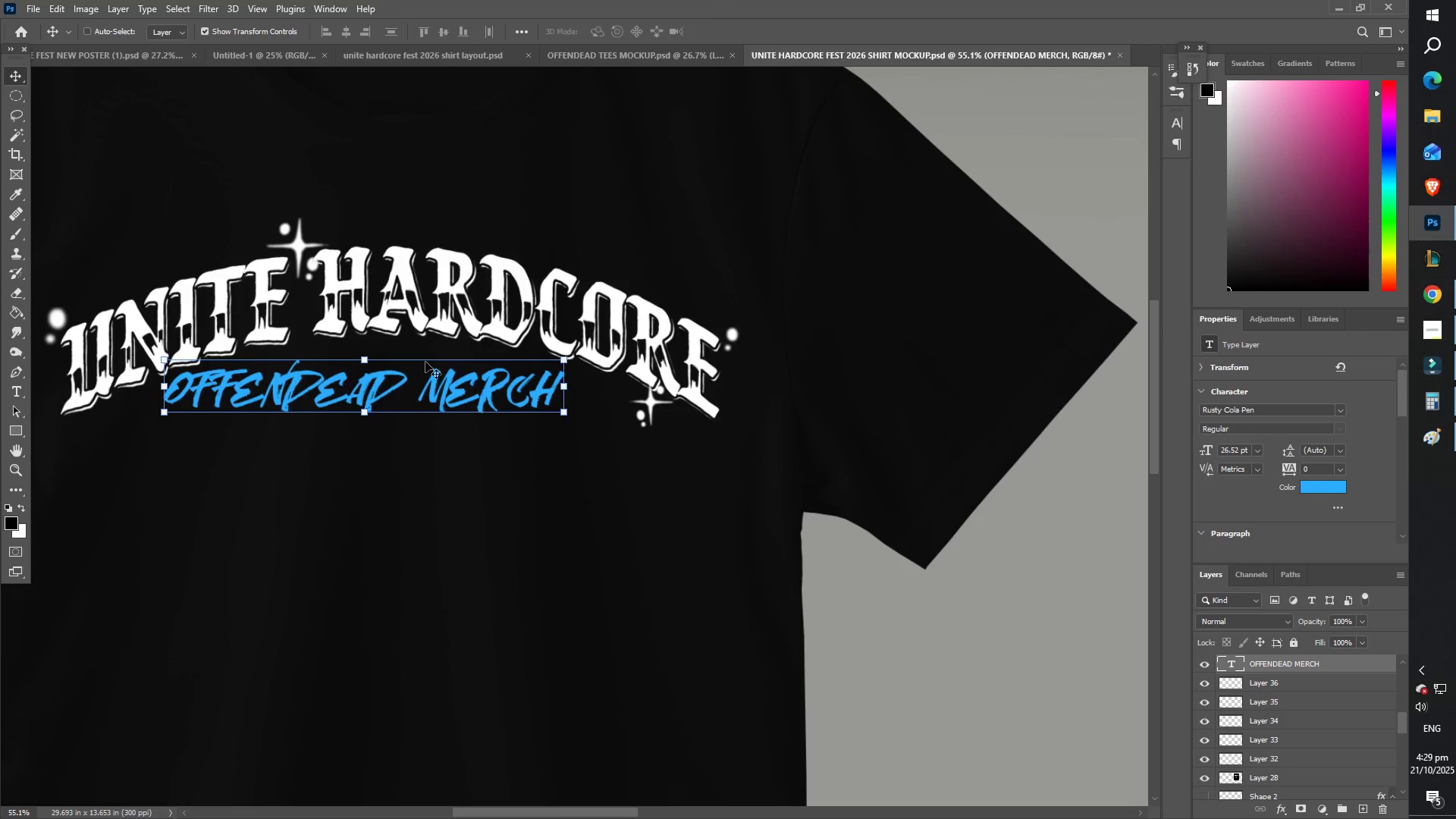 
left_click([24, 92])
 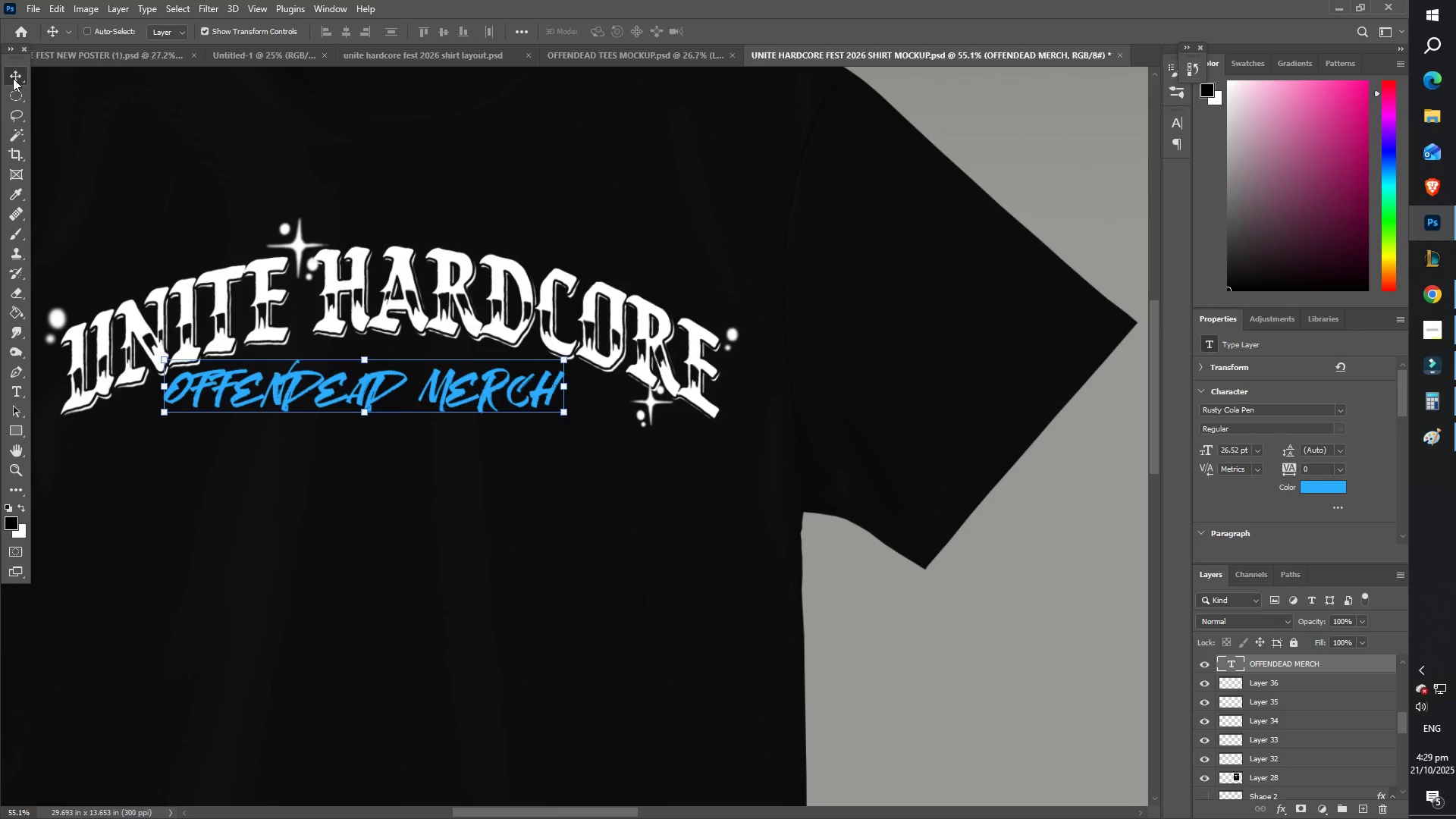 
left_click([13, 78])
 